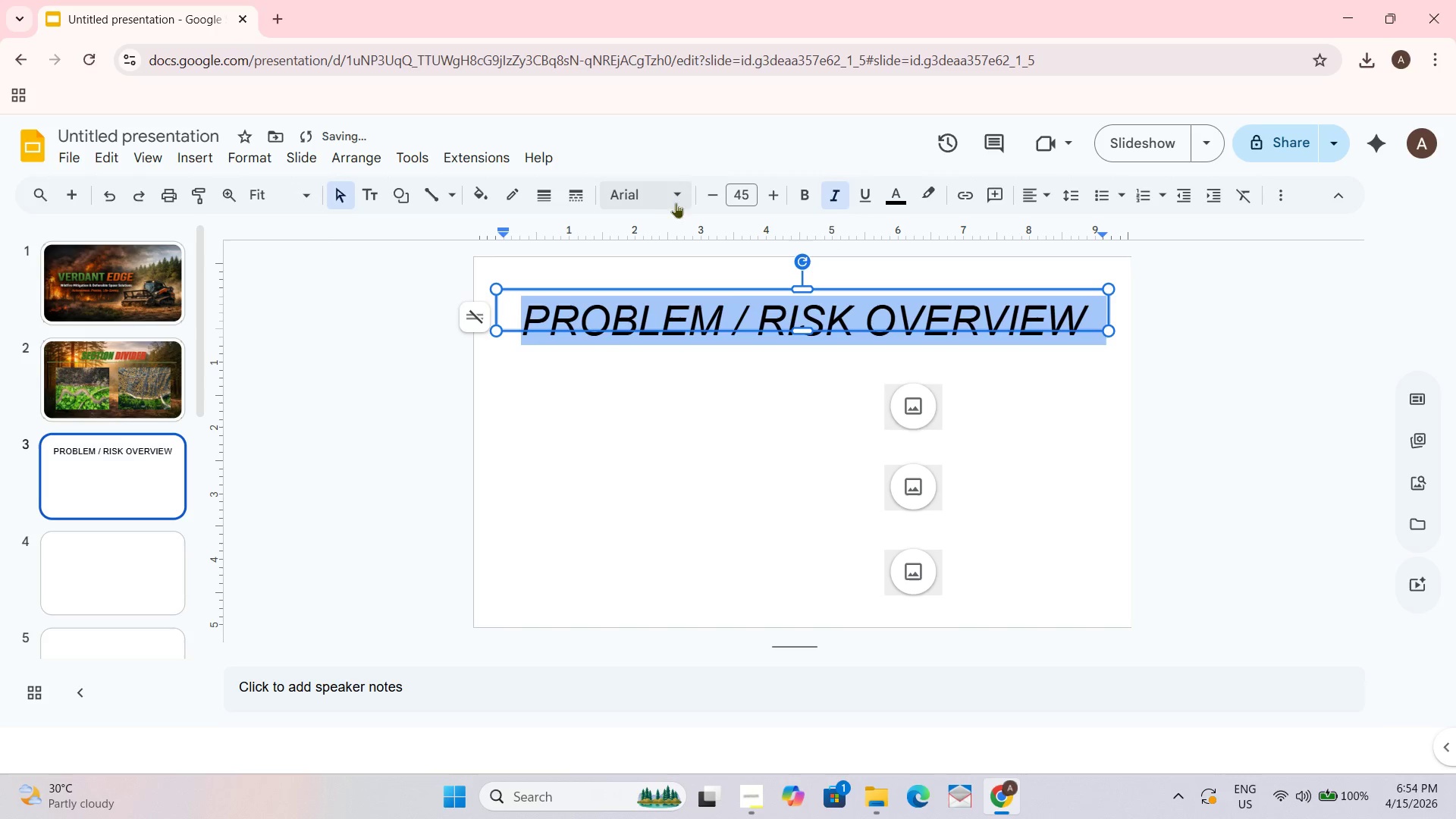 
left_click([660, 198])
 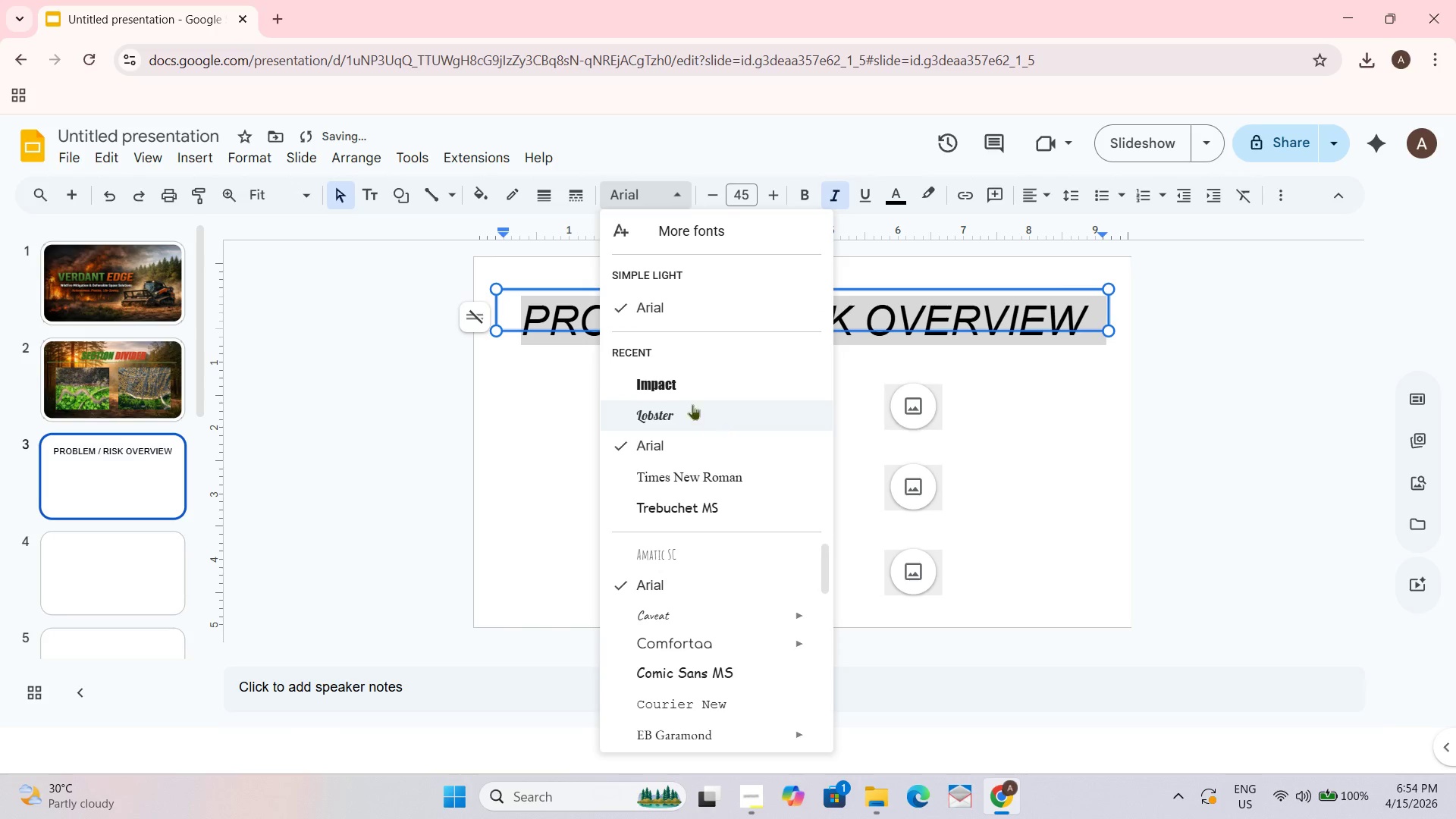 
left_click([681, 390])
 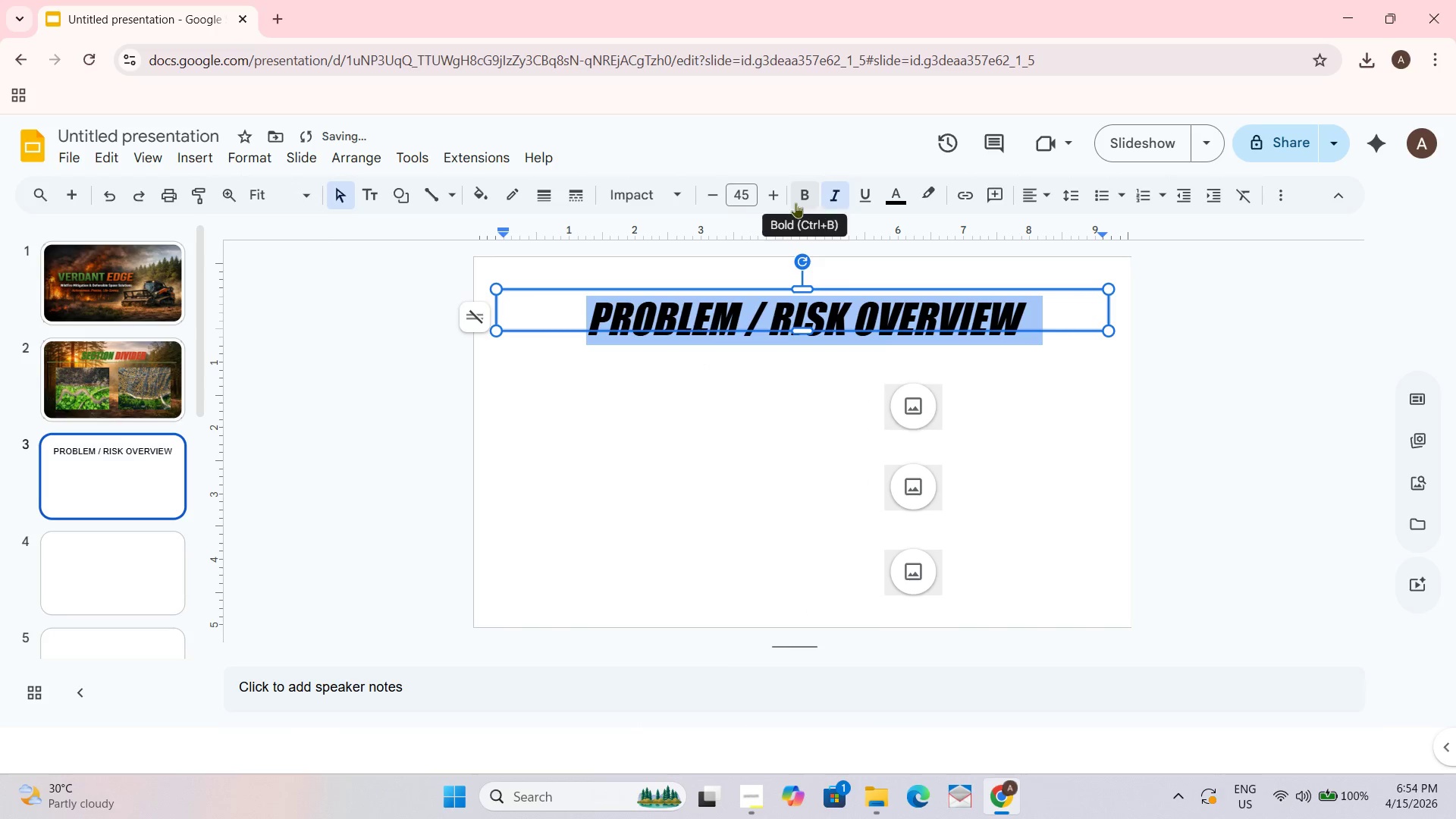 
left_click([795, 202])
 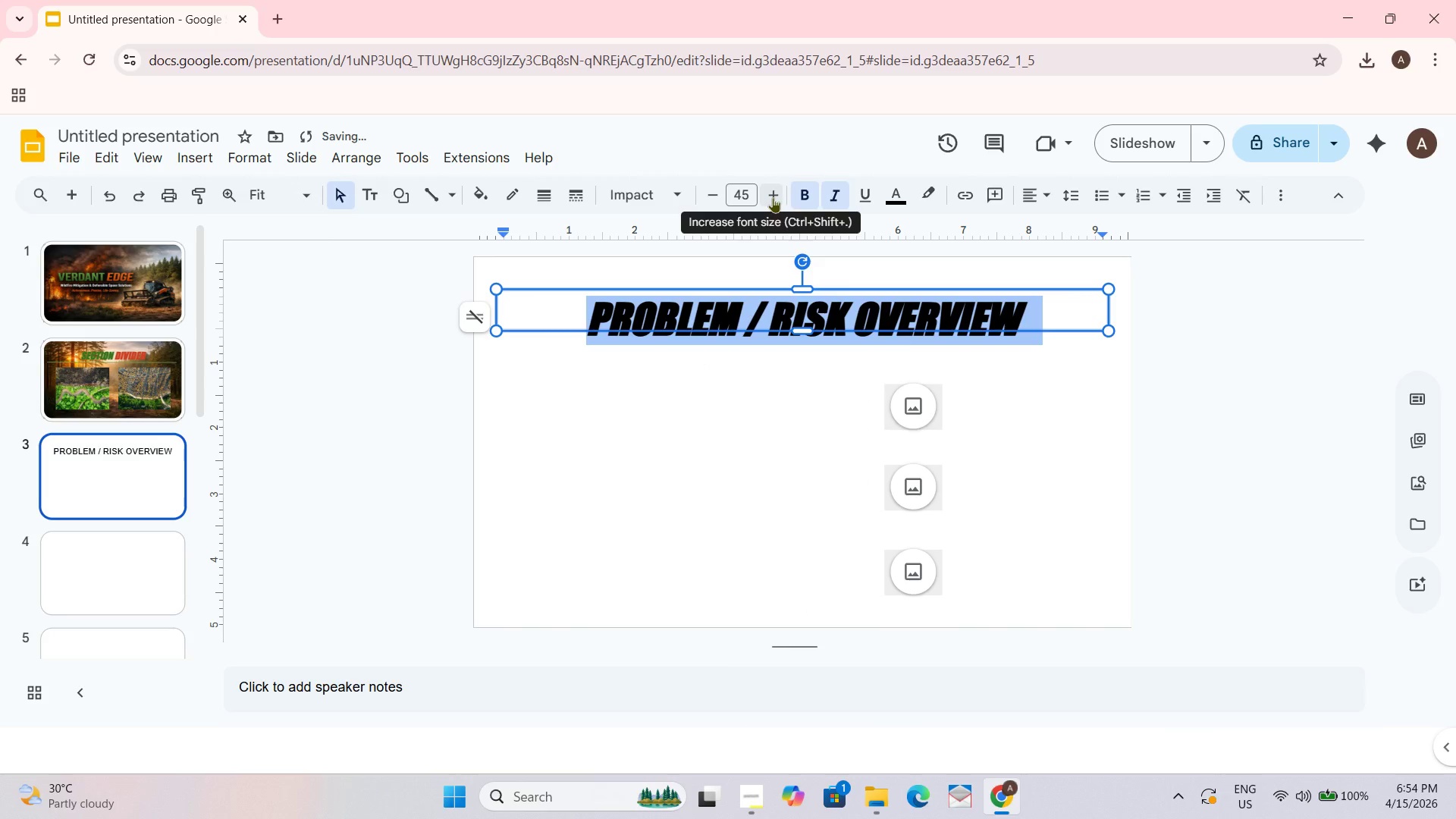 
left_click([745, 197])
 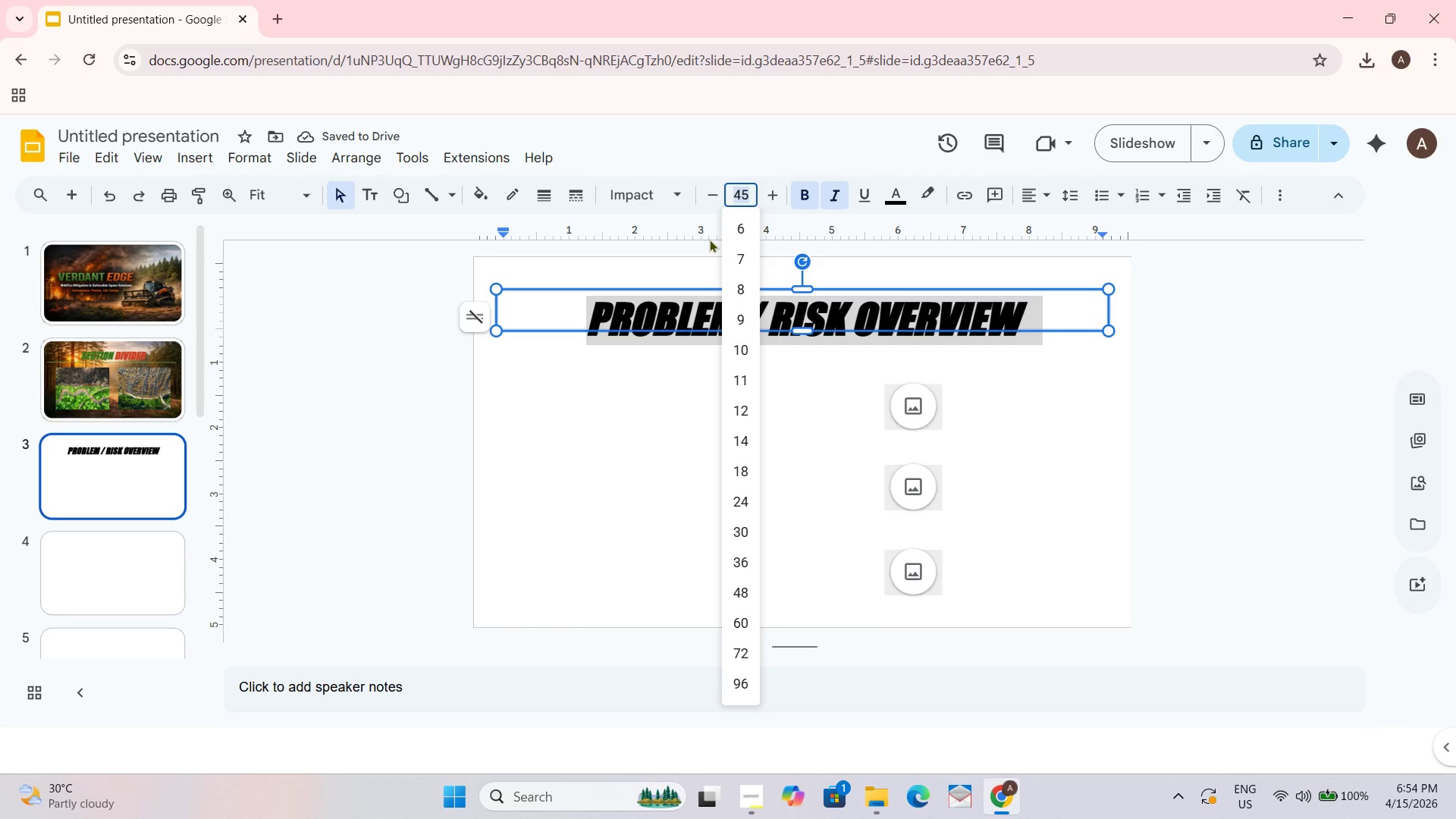 
key(Numpad5)
 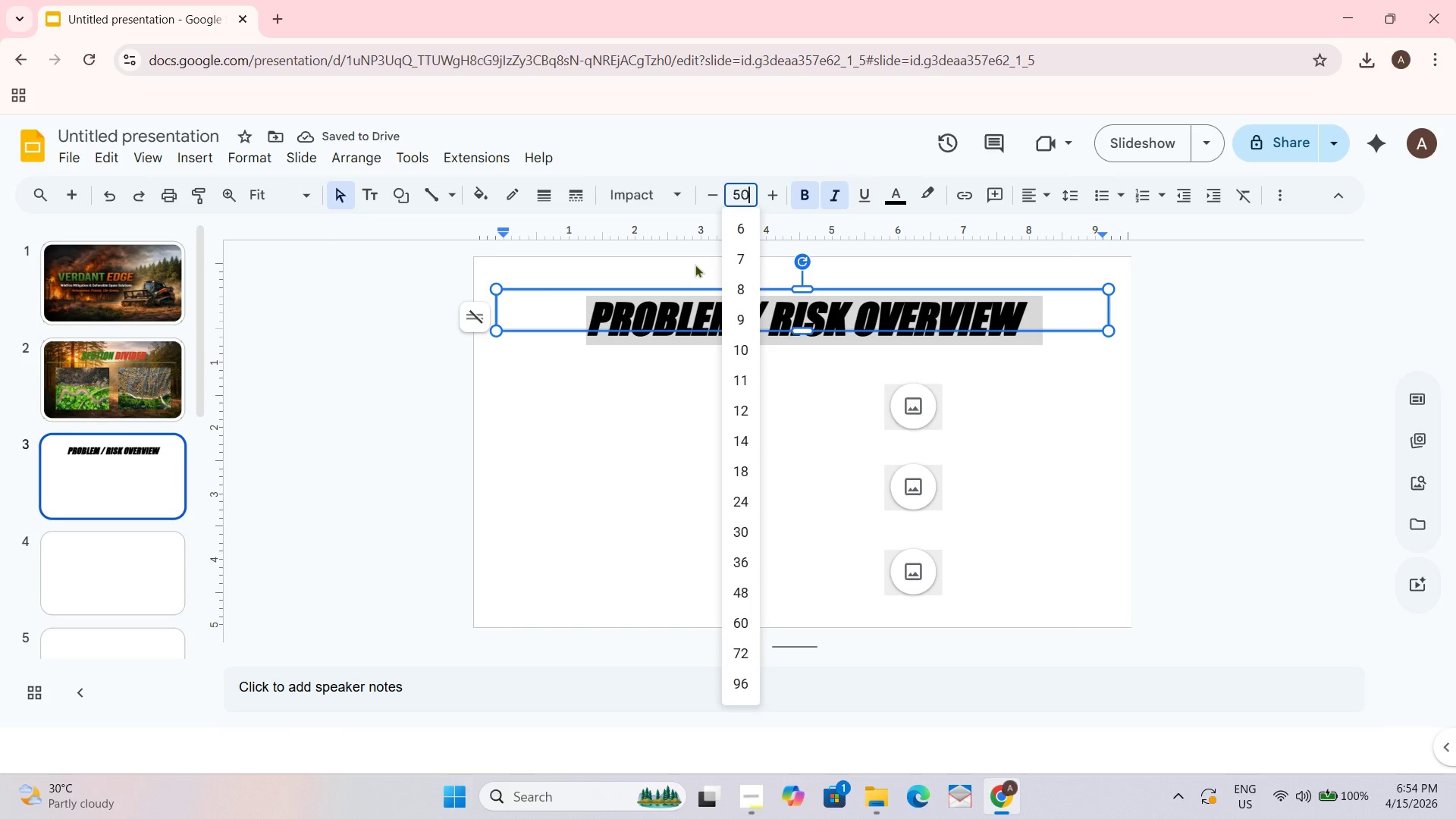 
key(Numpad0)
 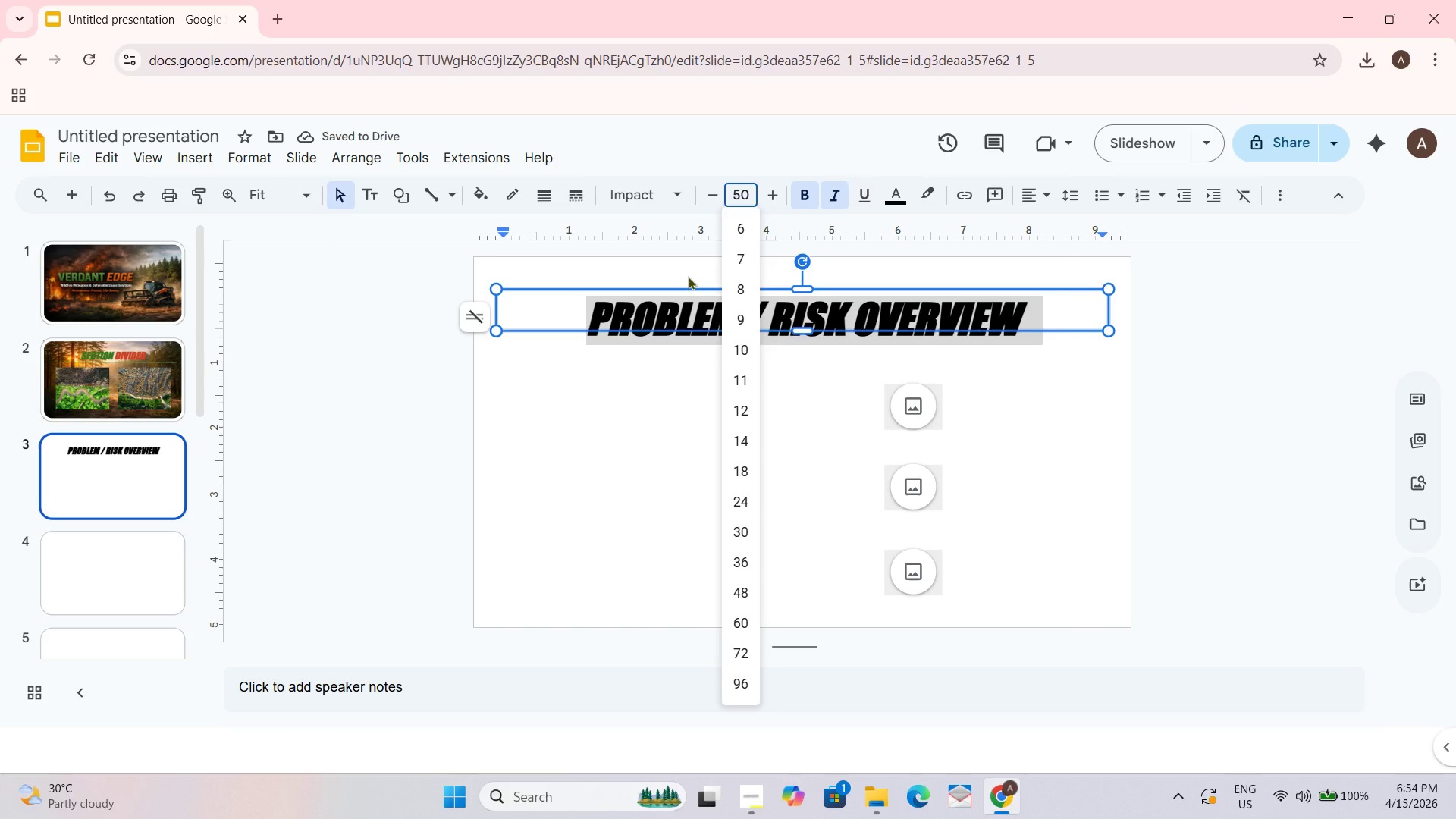 
key(NumpadEnter)
 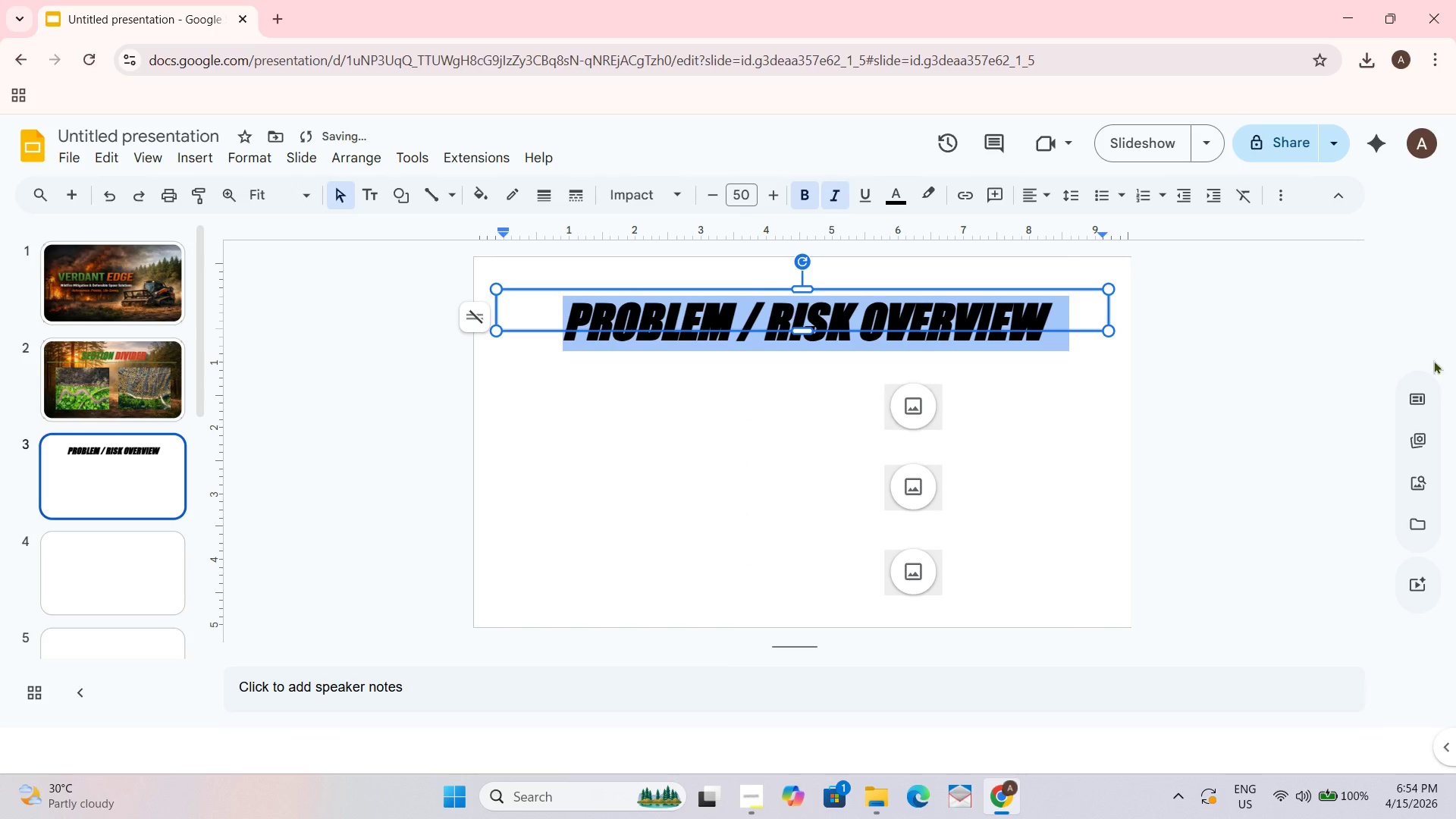 
left_click([1246, 407])
 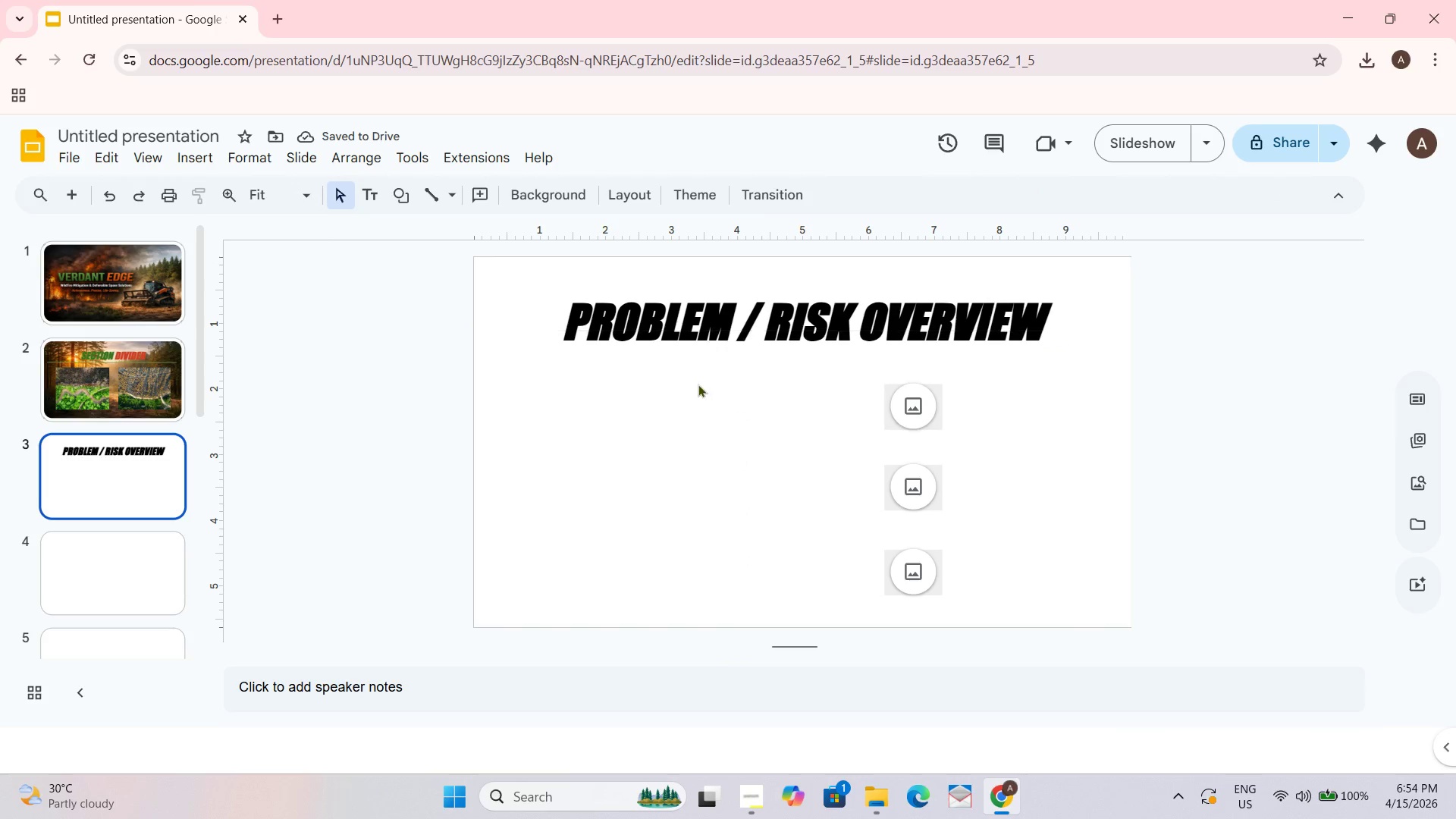 
wait(8.16)
 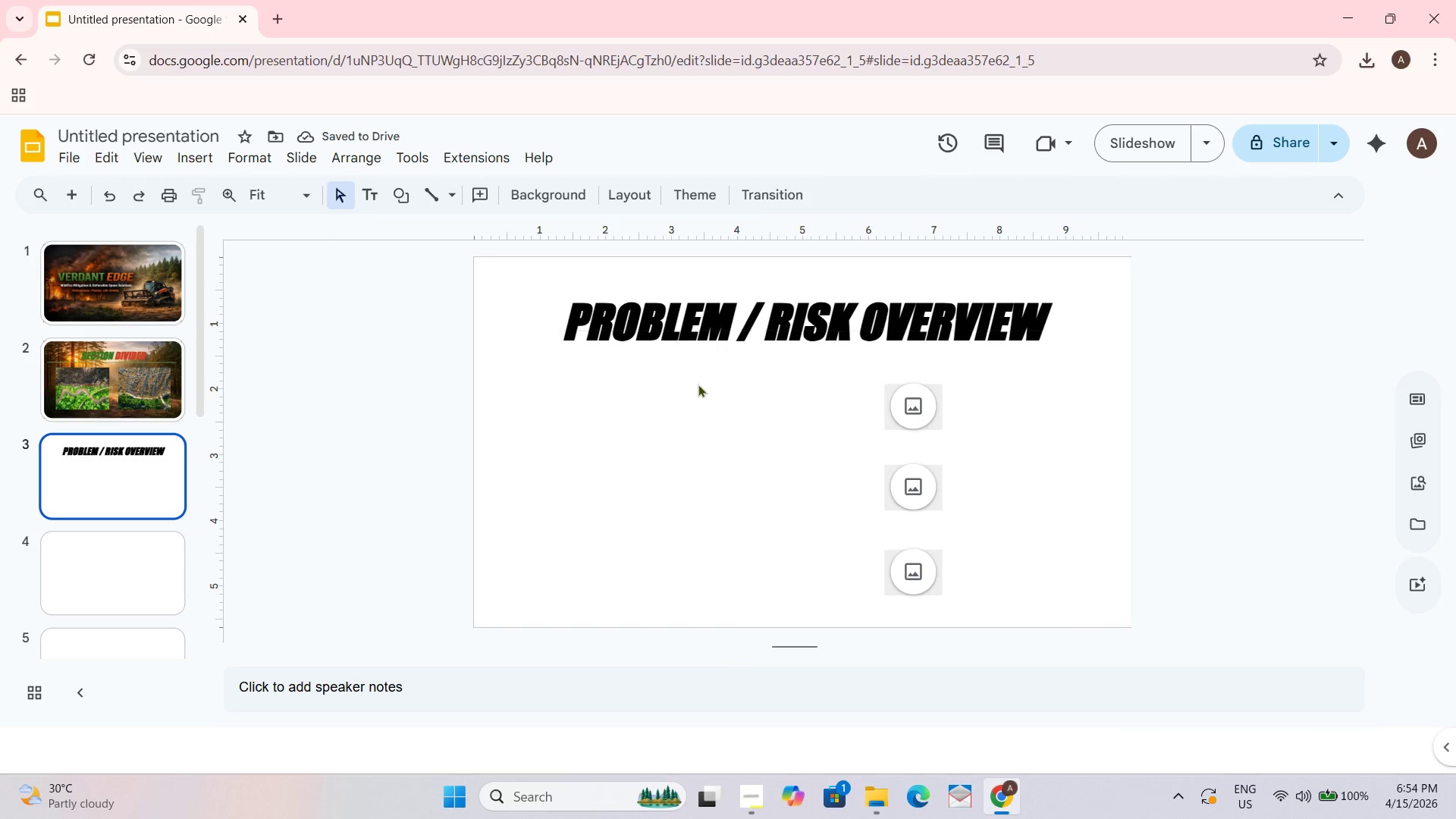 
left_click([190, 155])
 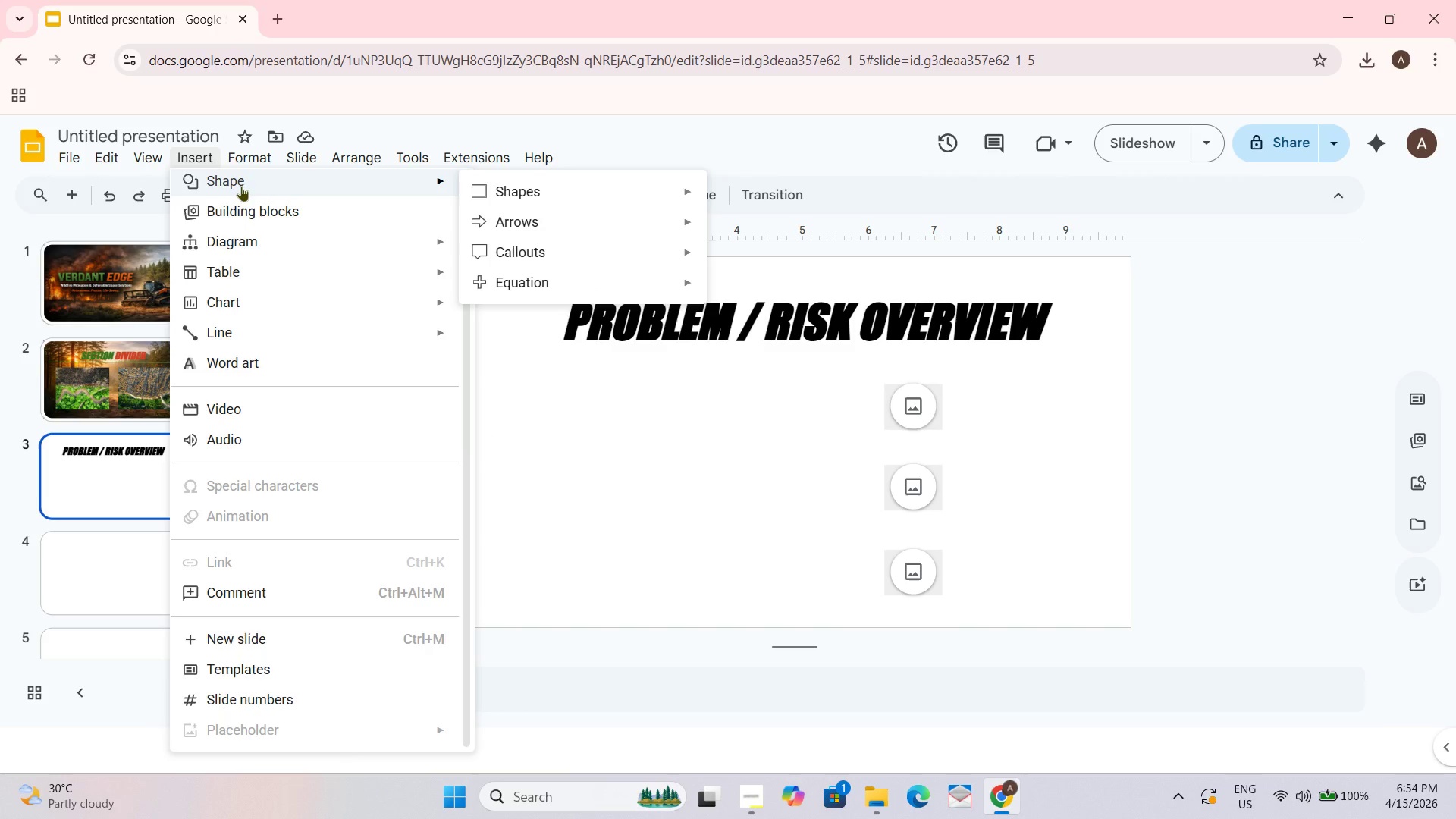 
wait(7.25)
 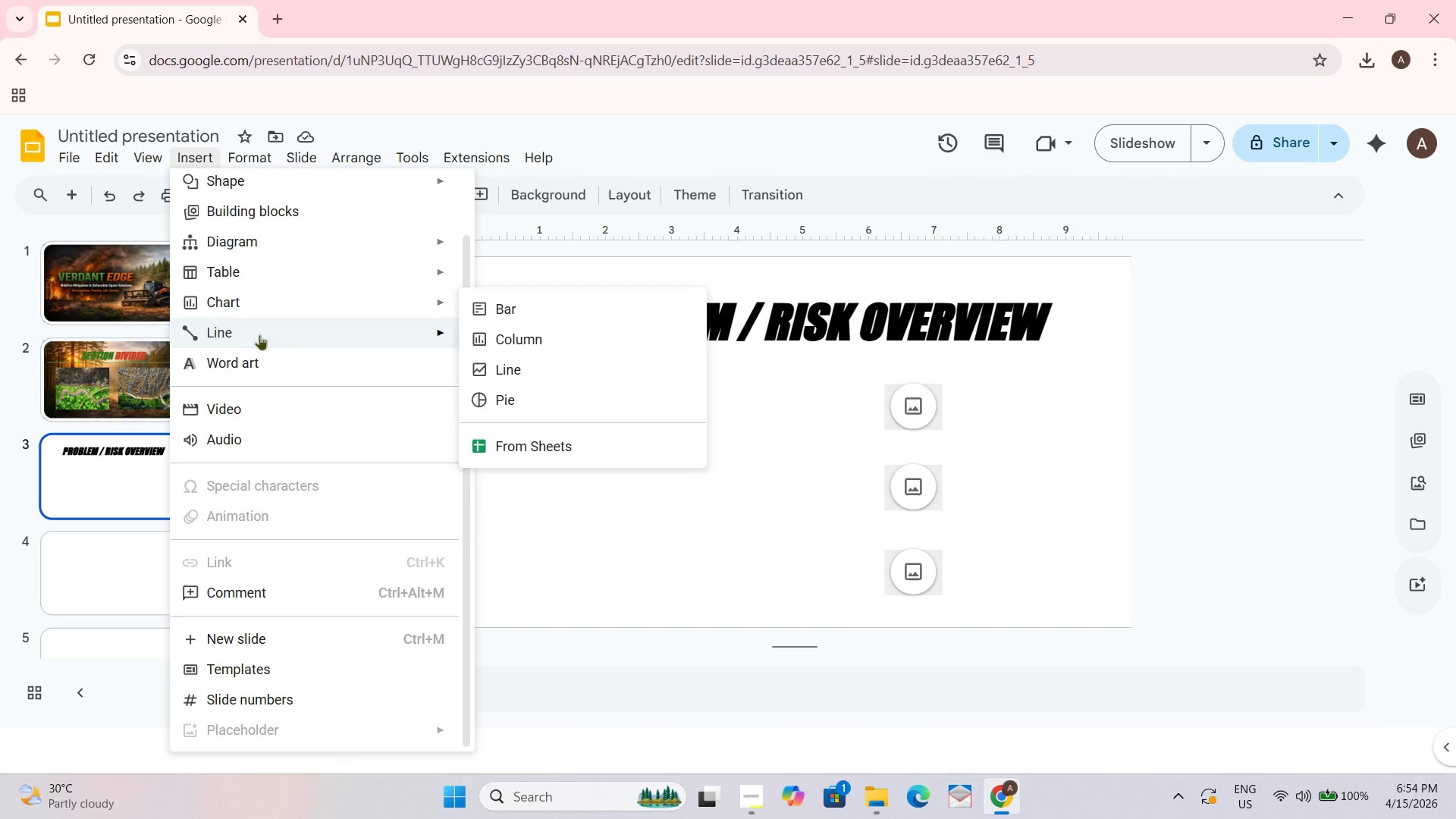 
mouse_move([149, 158])
 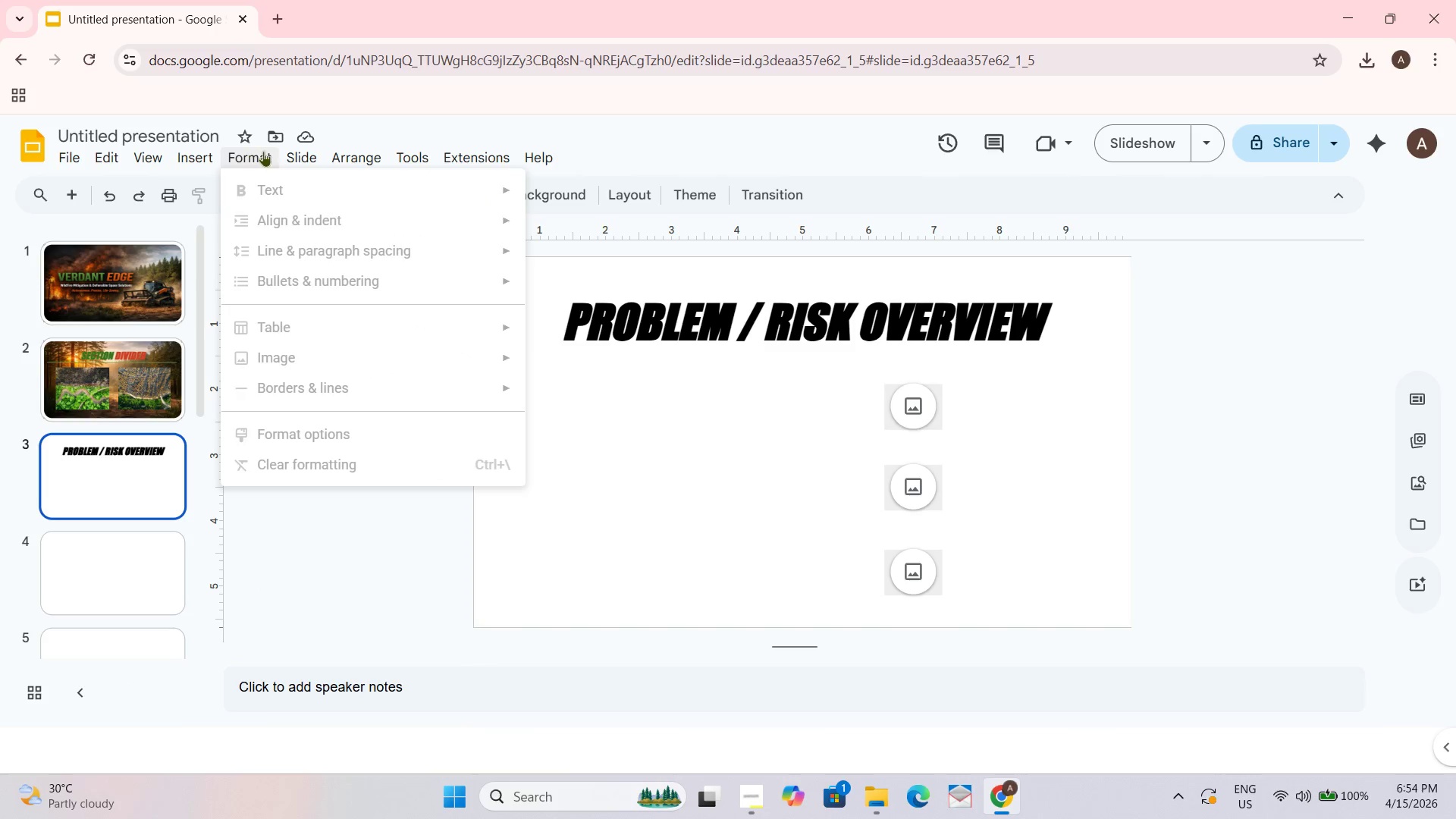 
wait(5.01)
 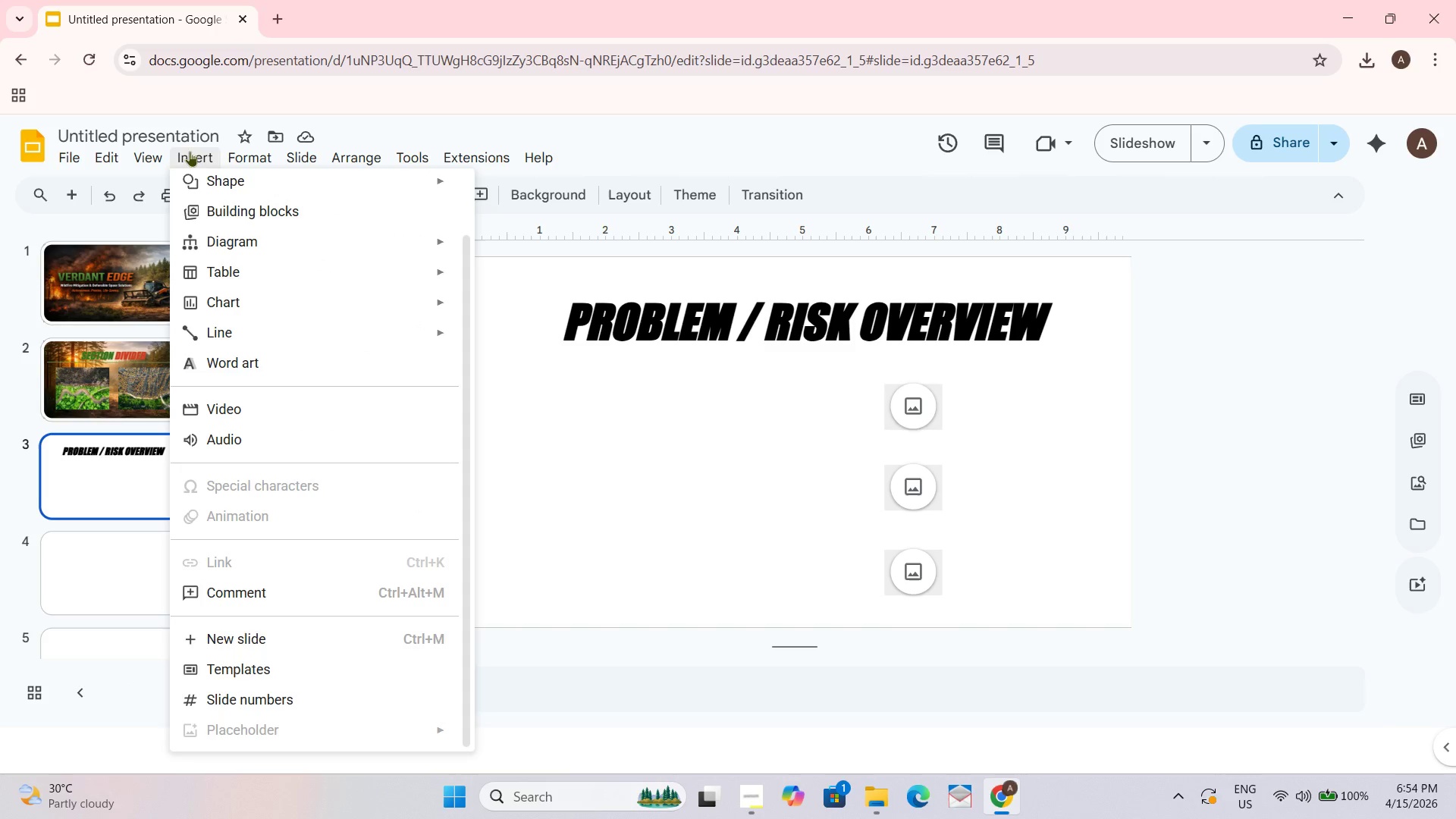 
mouse_move([200, 152])
 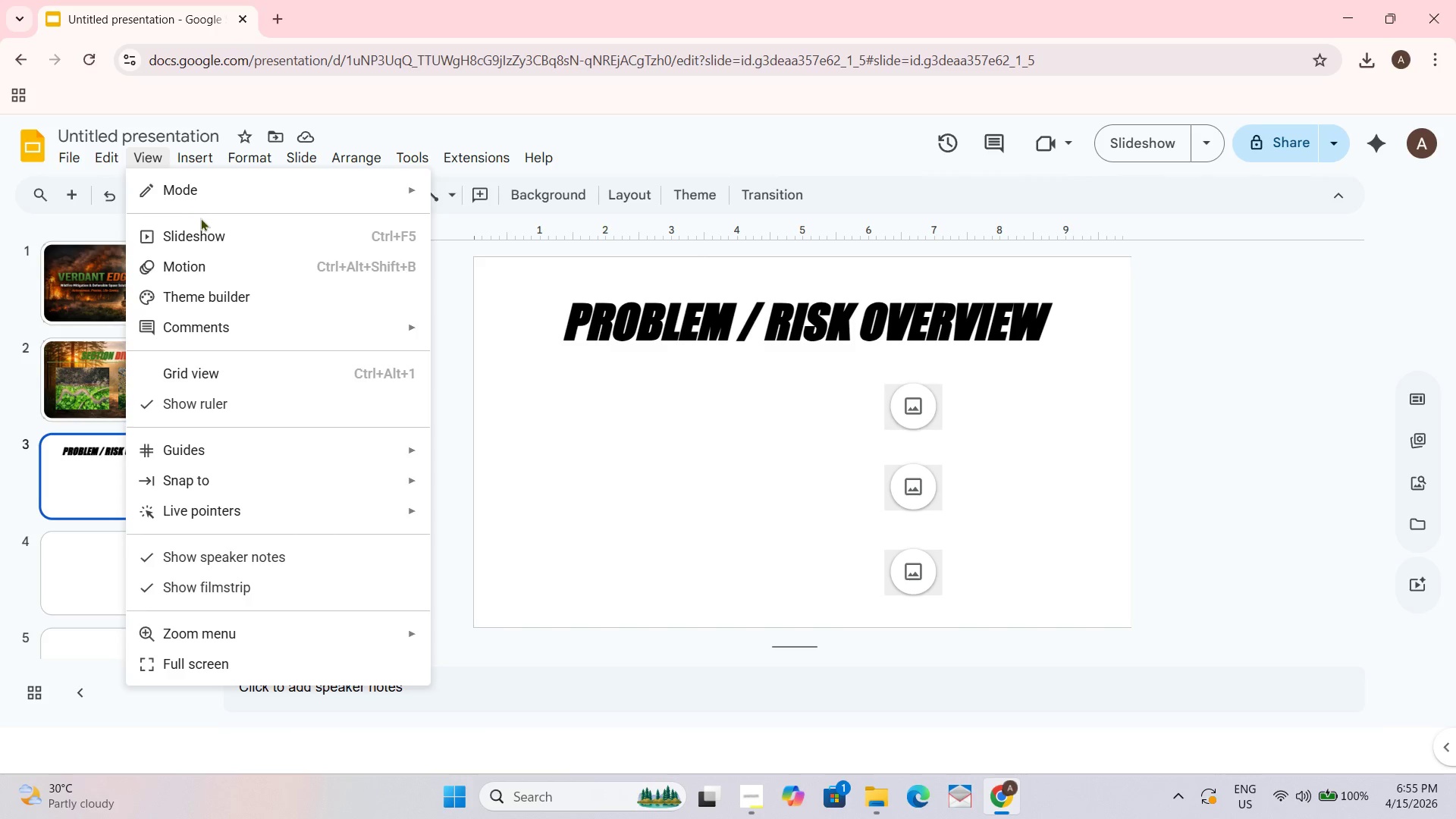 
wait(19.85)
 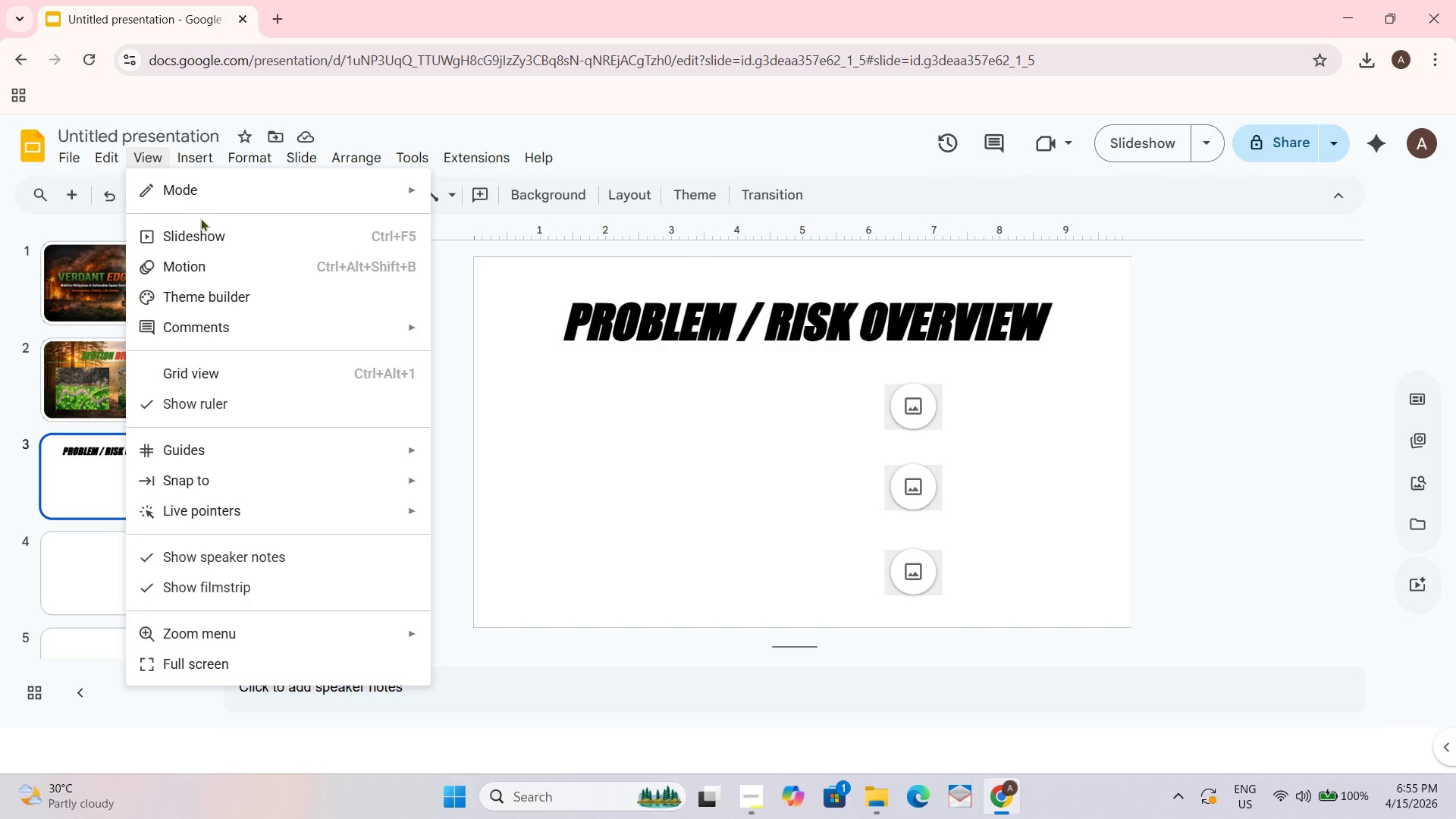 
left_click([538, 409])
 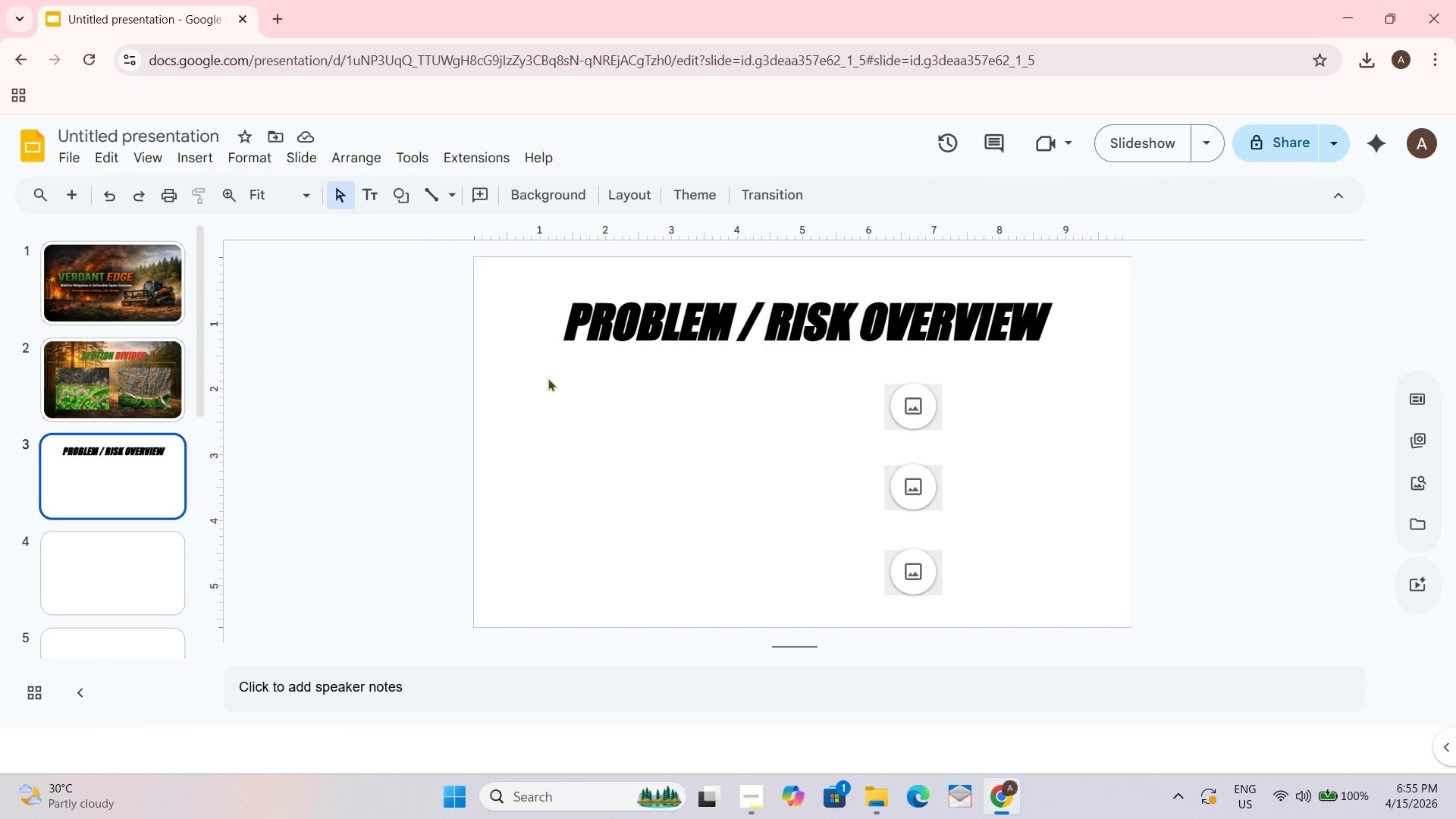 
left_click_drag(start_coordinate=[571, 369], to_coordinate=[595, 375])
 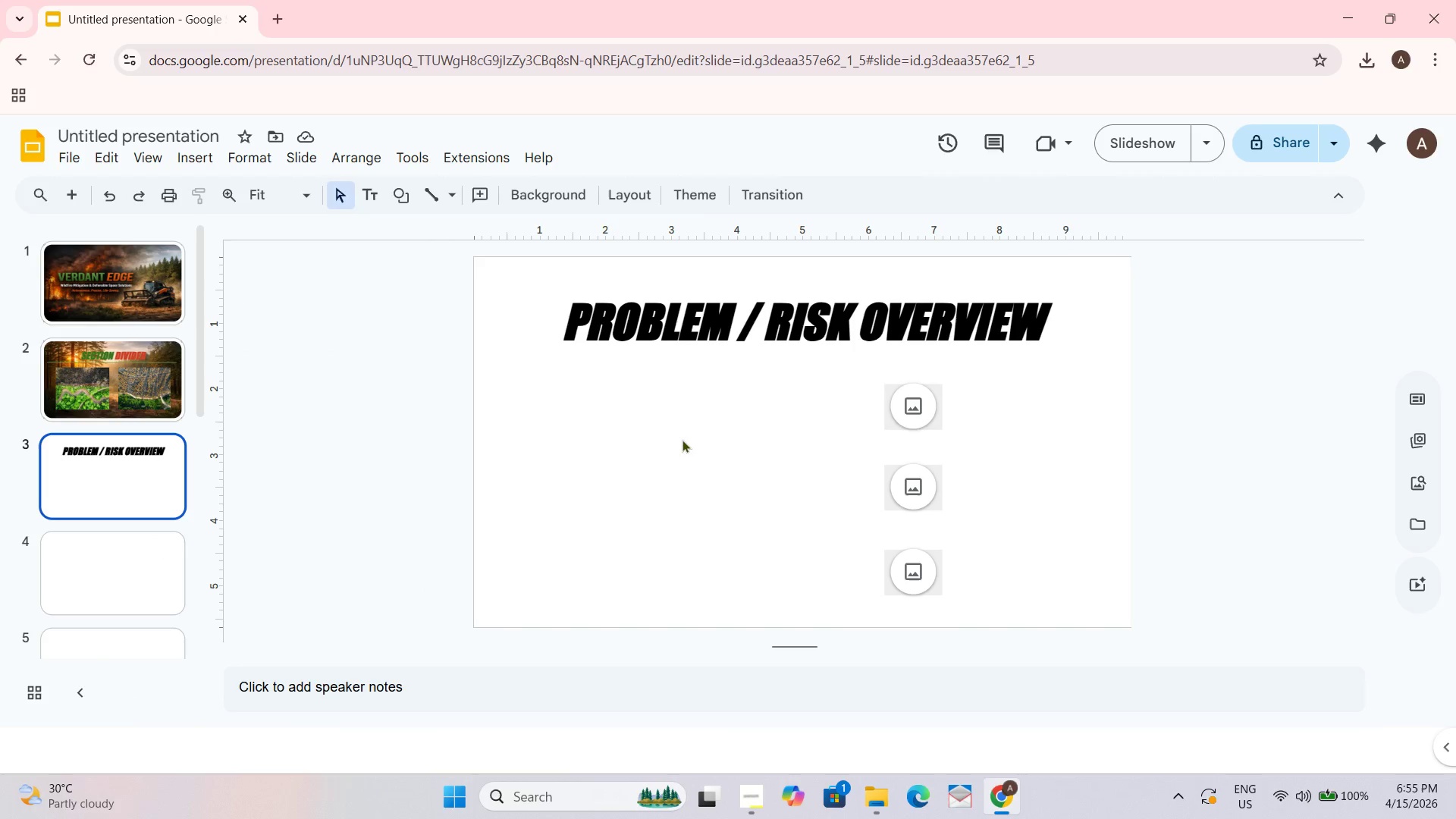 
double_click([741, 554])
 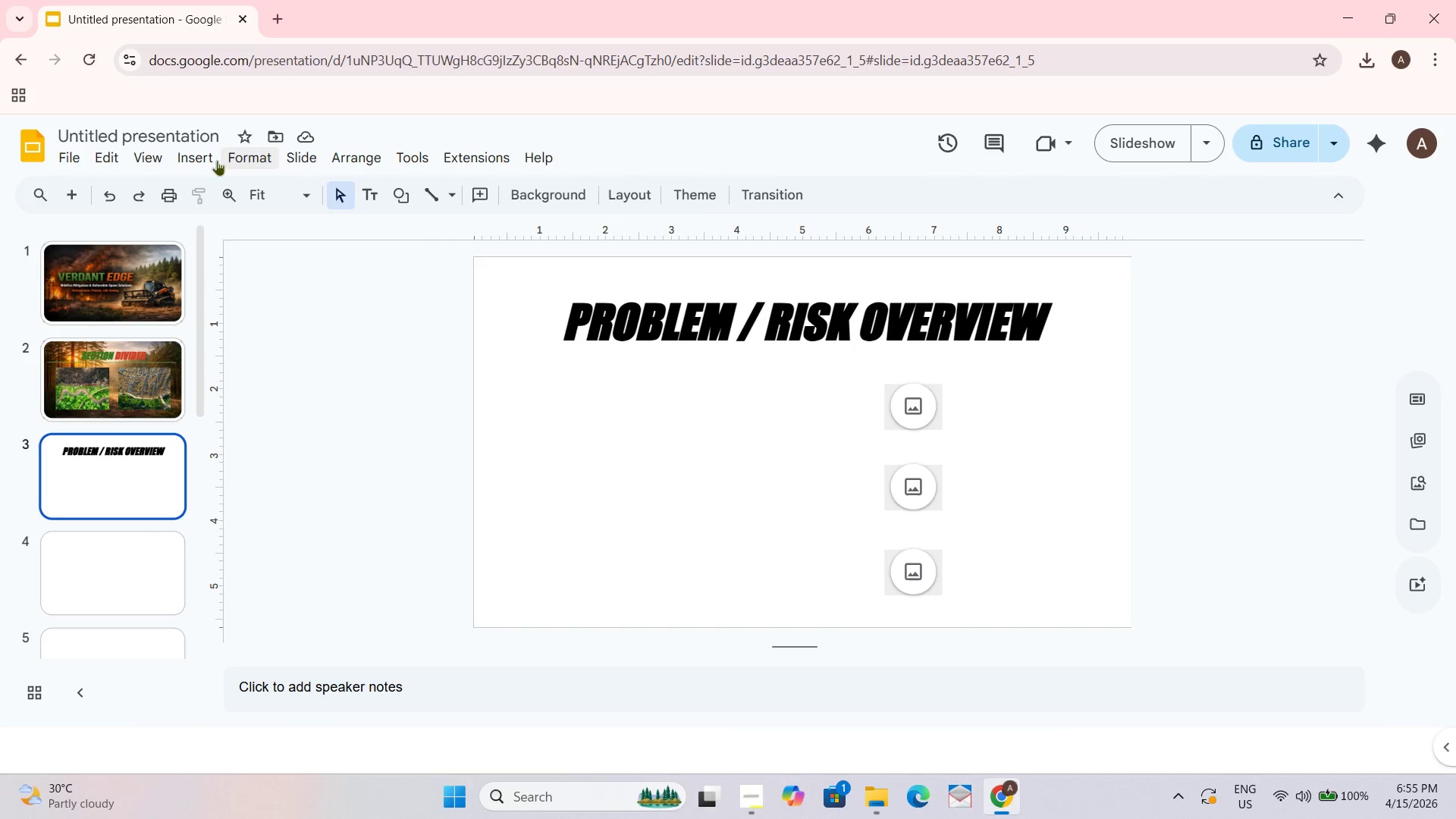 
left_click([256, 156])
 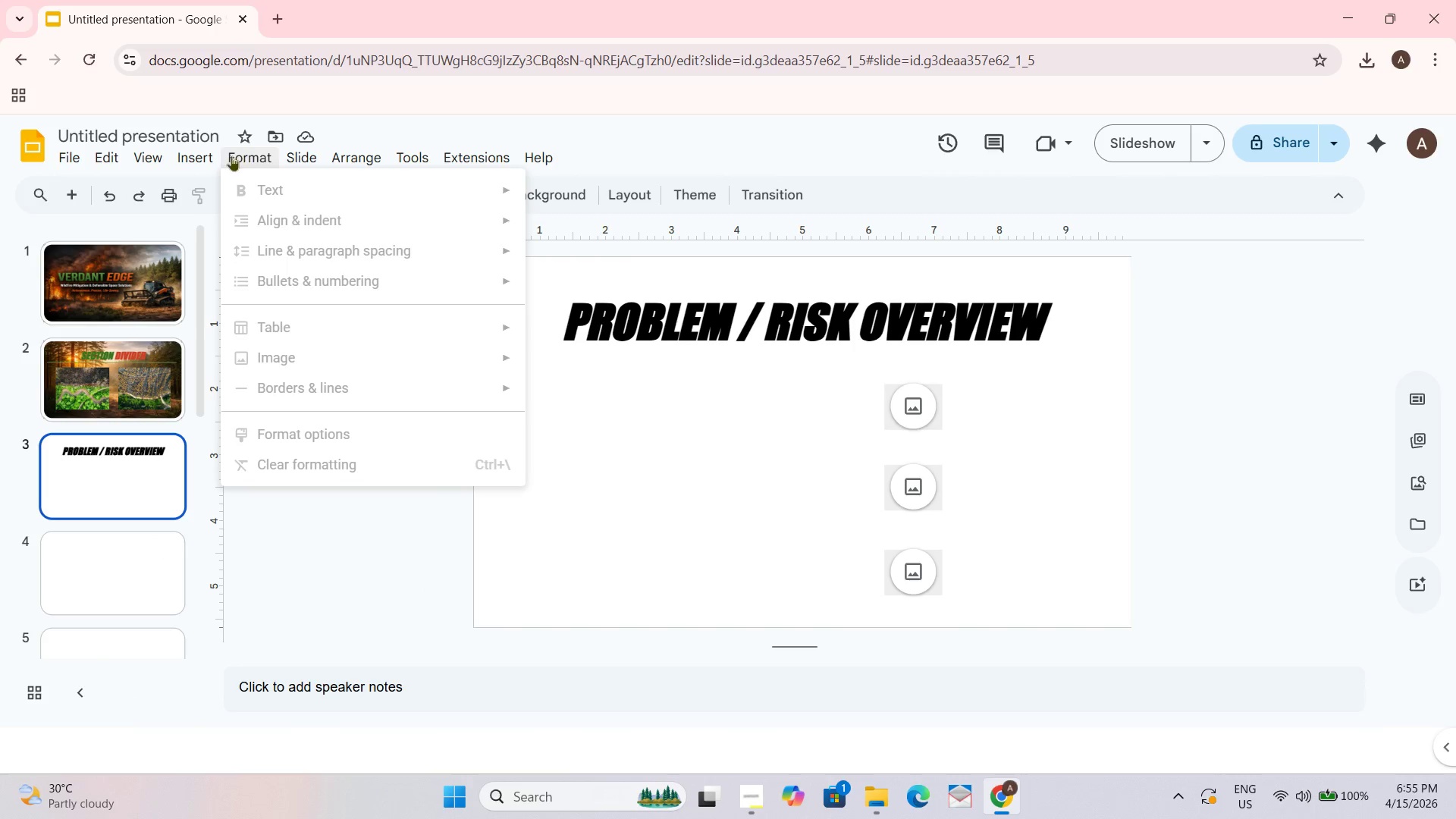 
left_click([213, 155])
 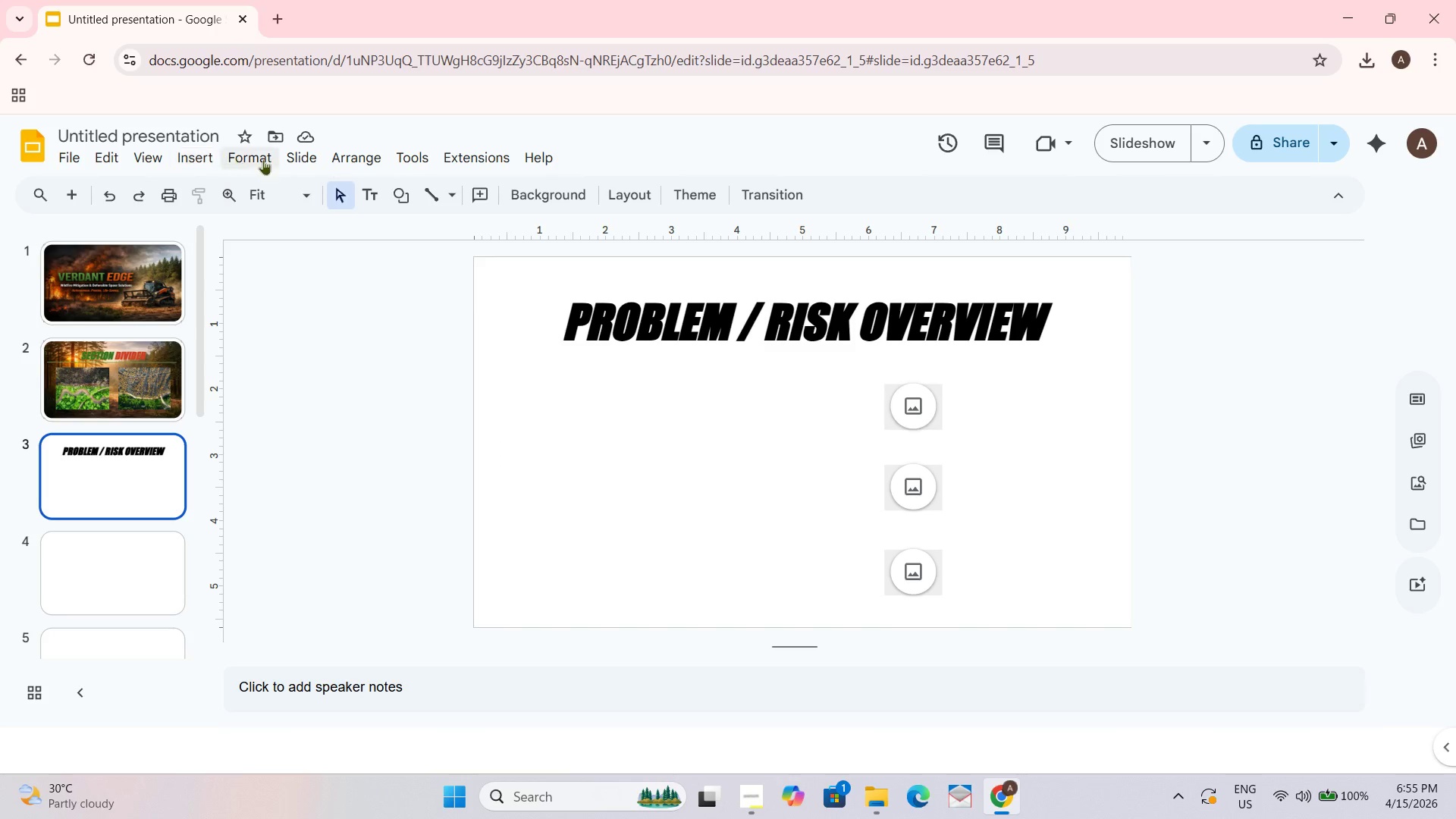 
left_click([263, 159])
 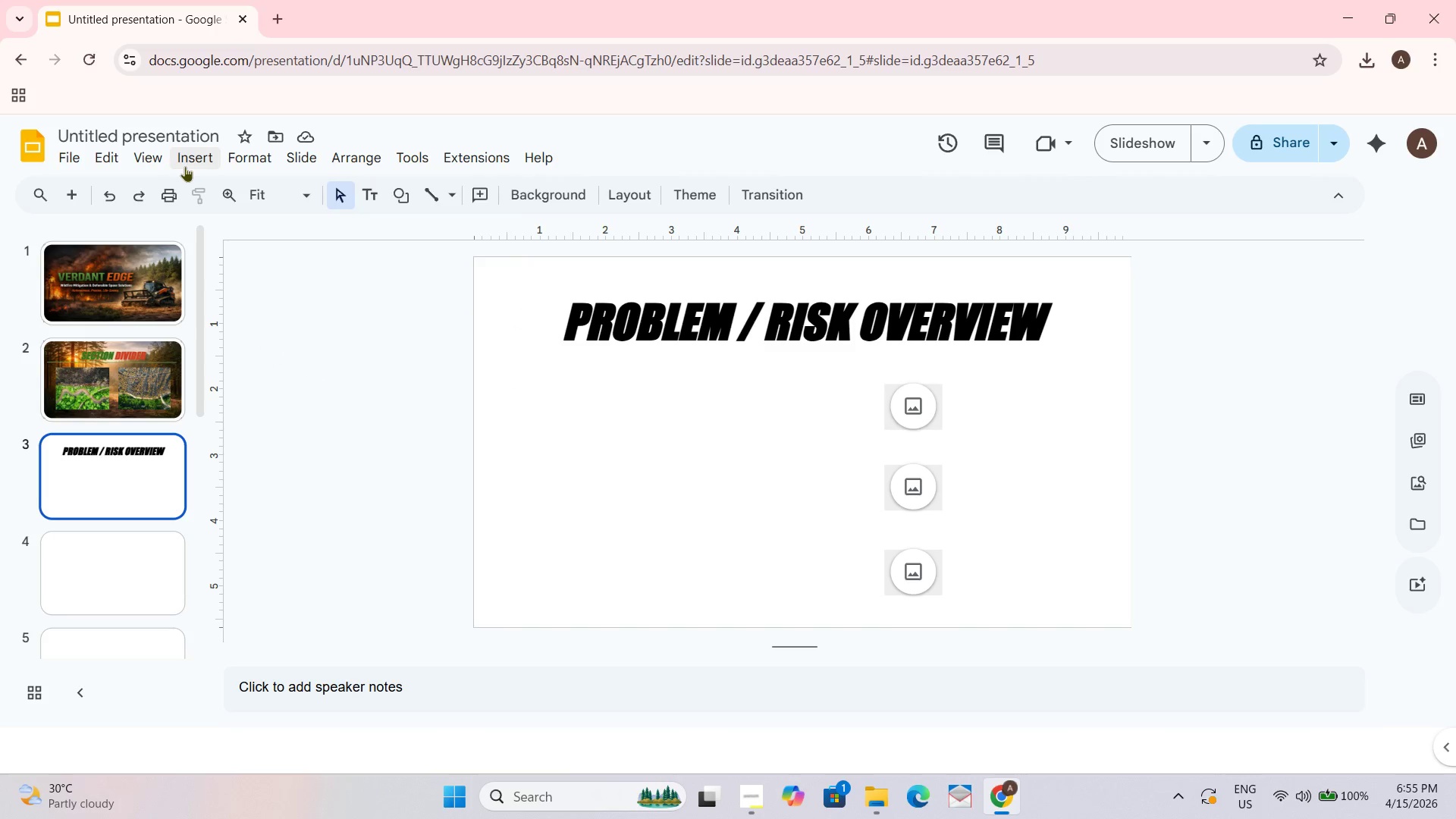 
left_click([195, 161])
 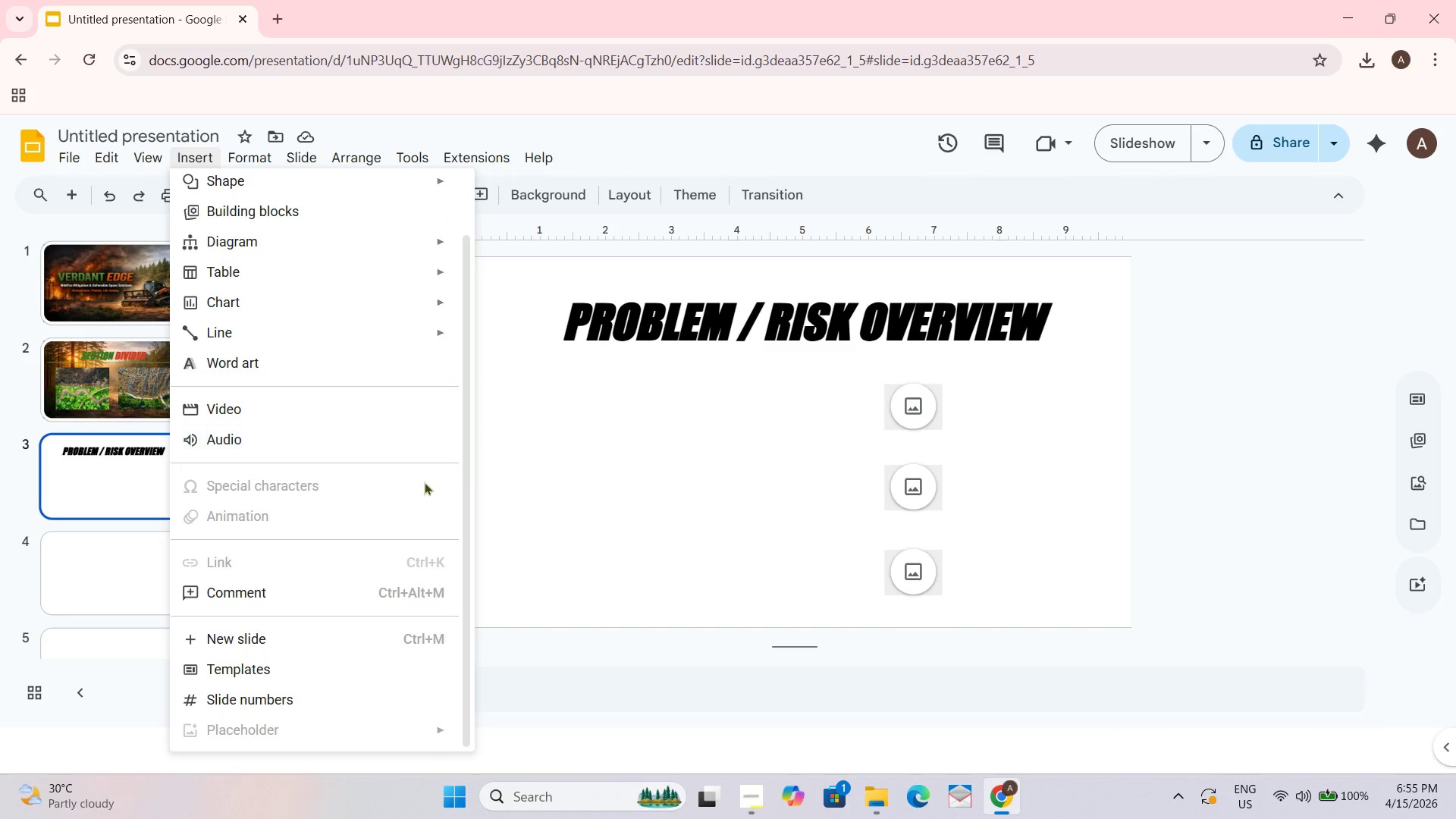 
wait(5.7)
 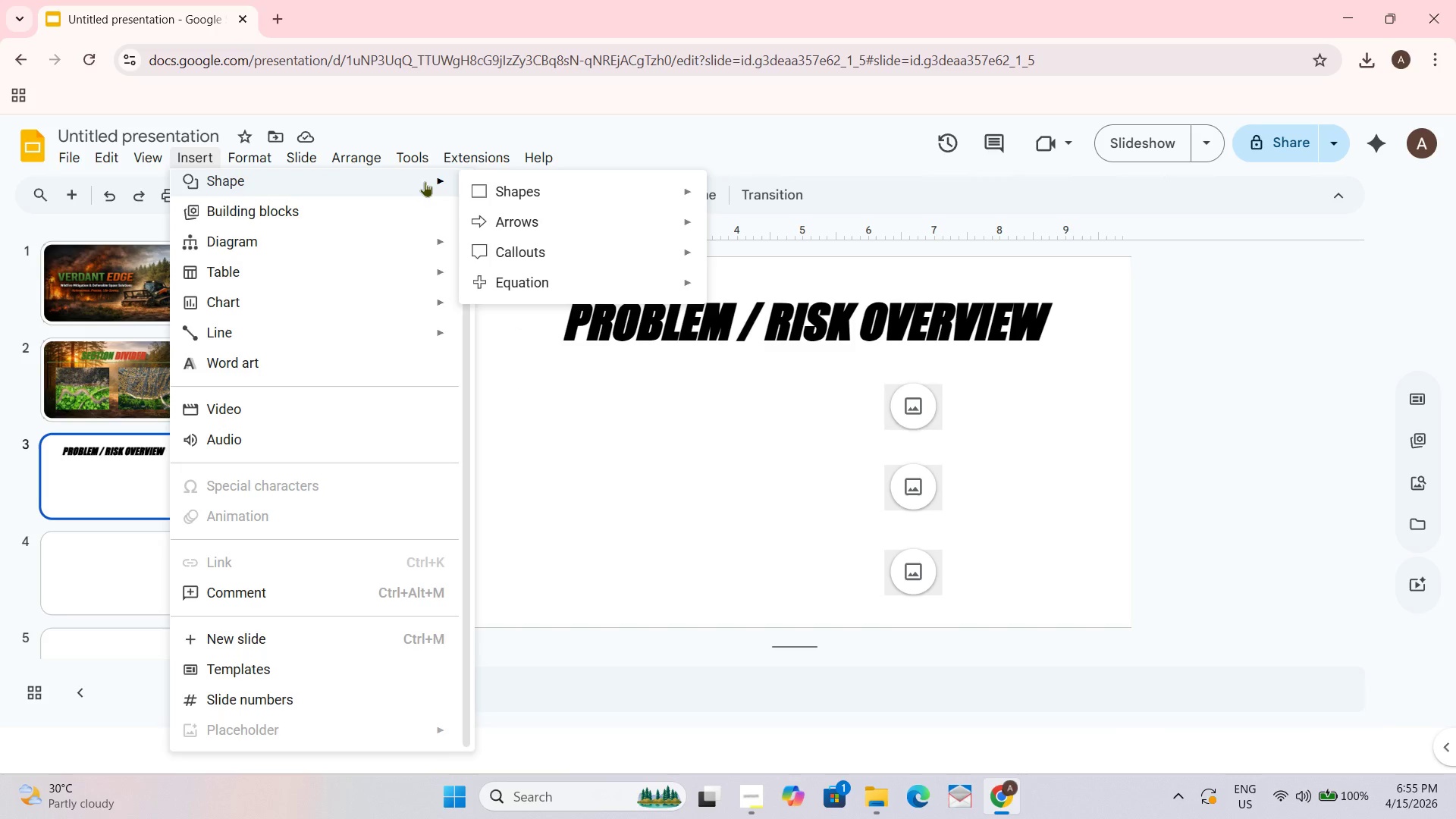 
left_click([617, 450])
 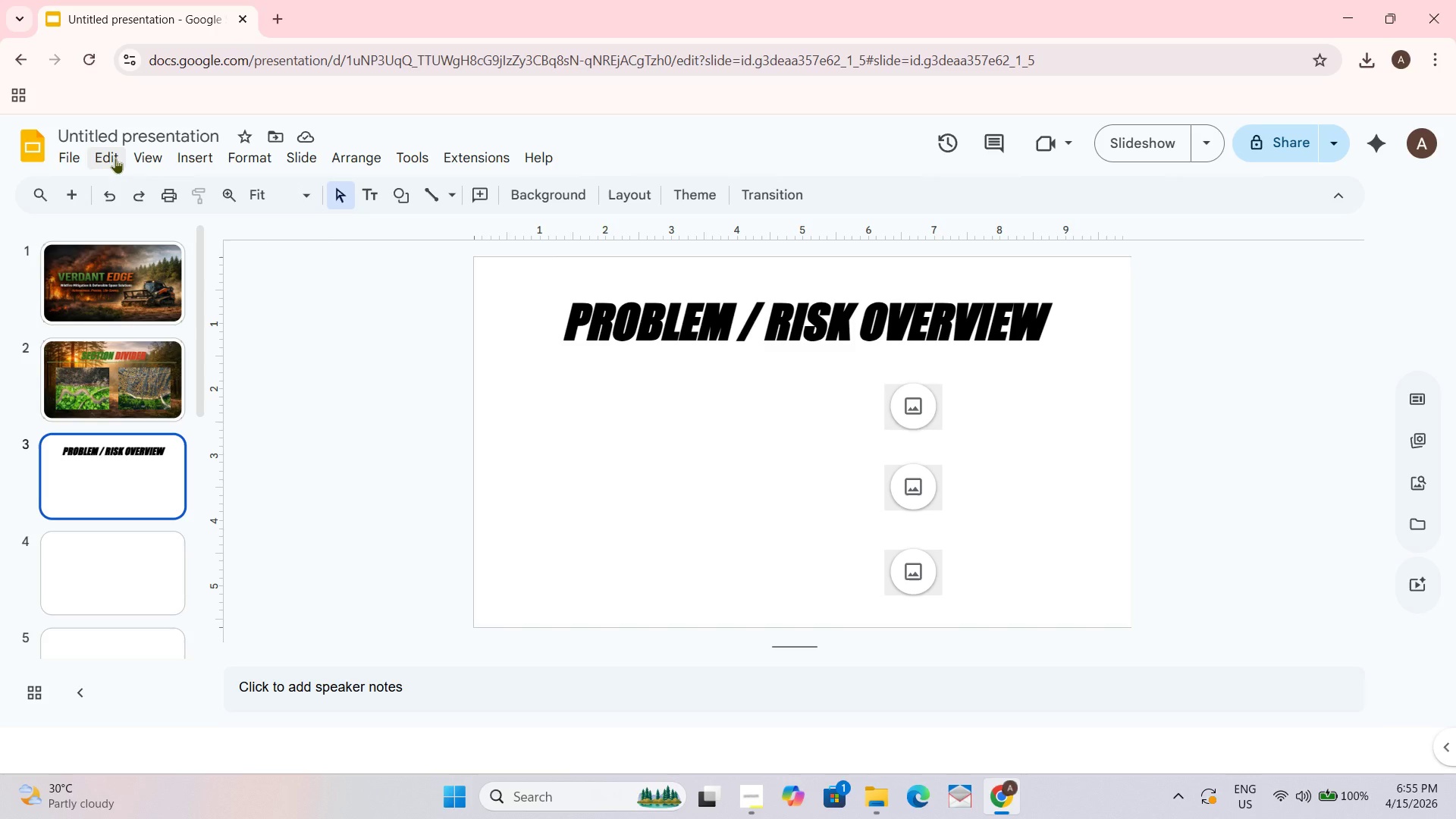 
left_click([193, 155])
 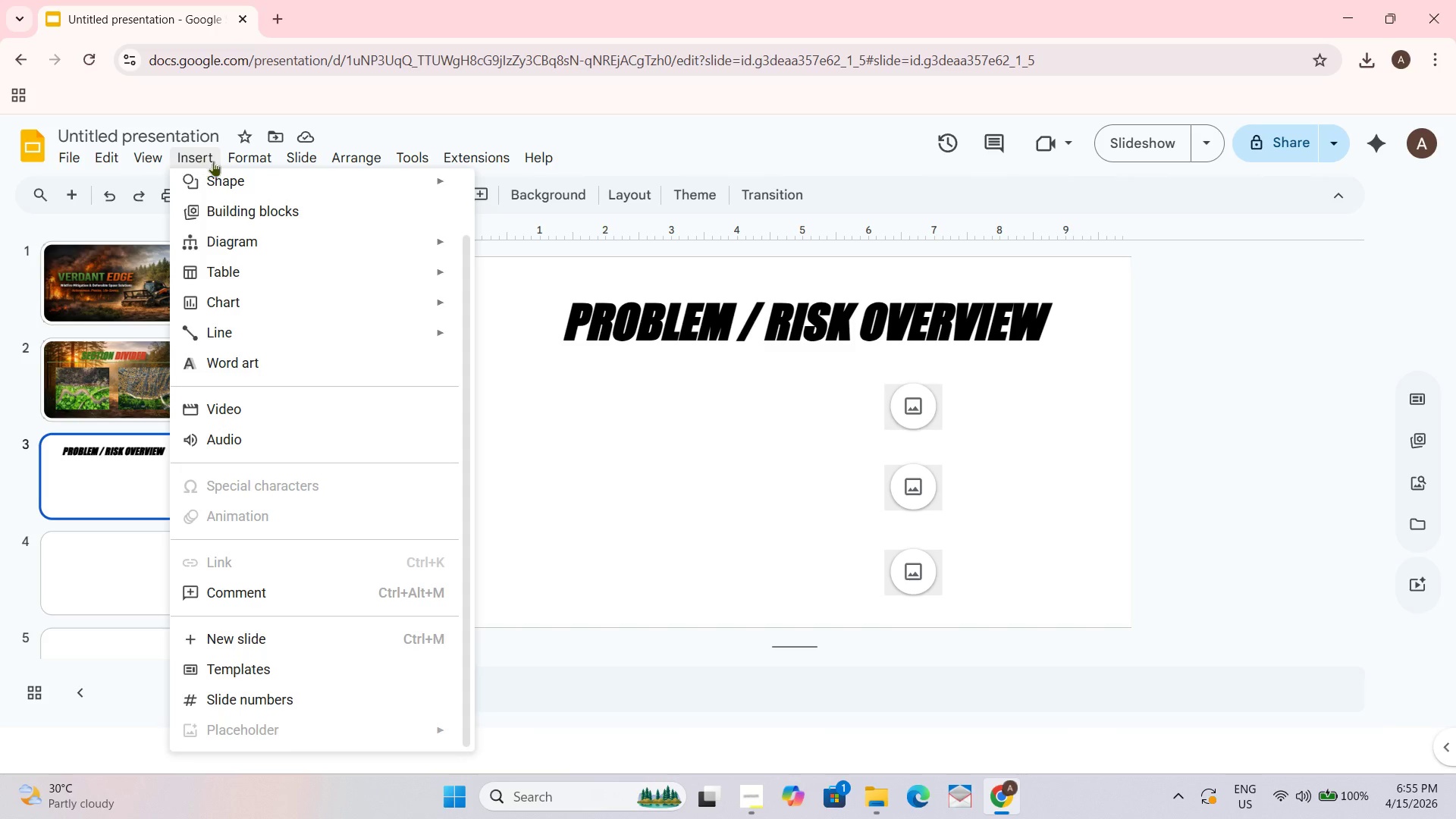 
left_click([240, 161])
 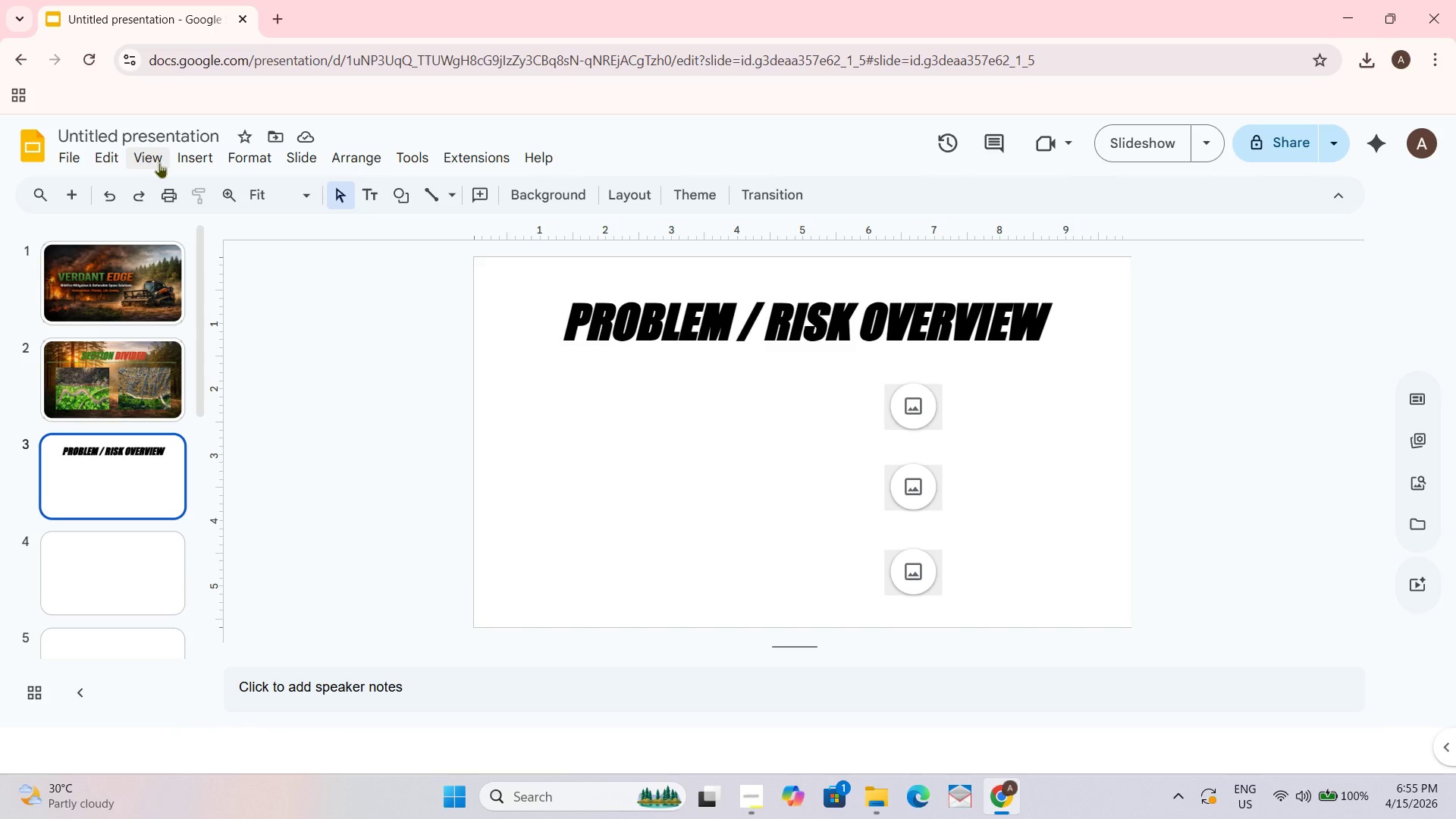 
left_click([159, 162])
 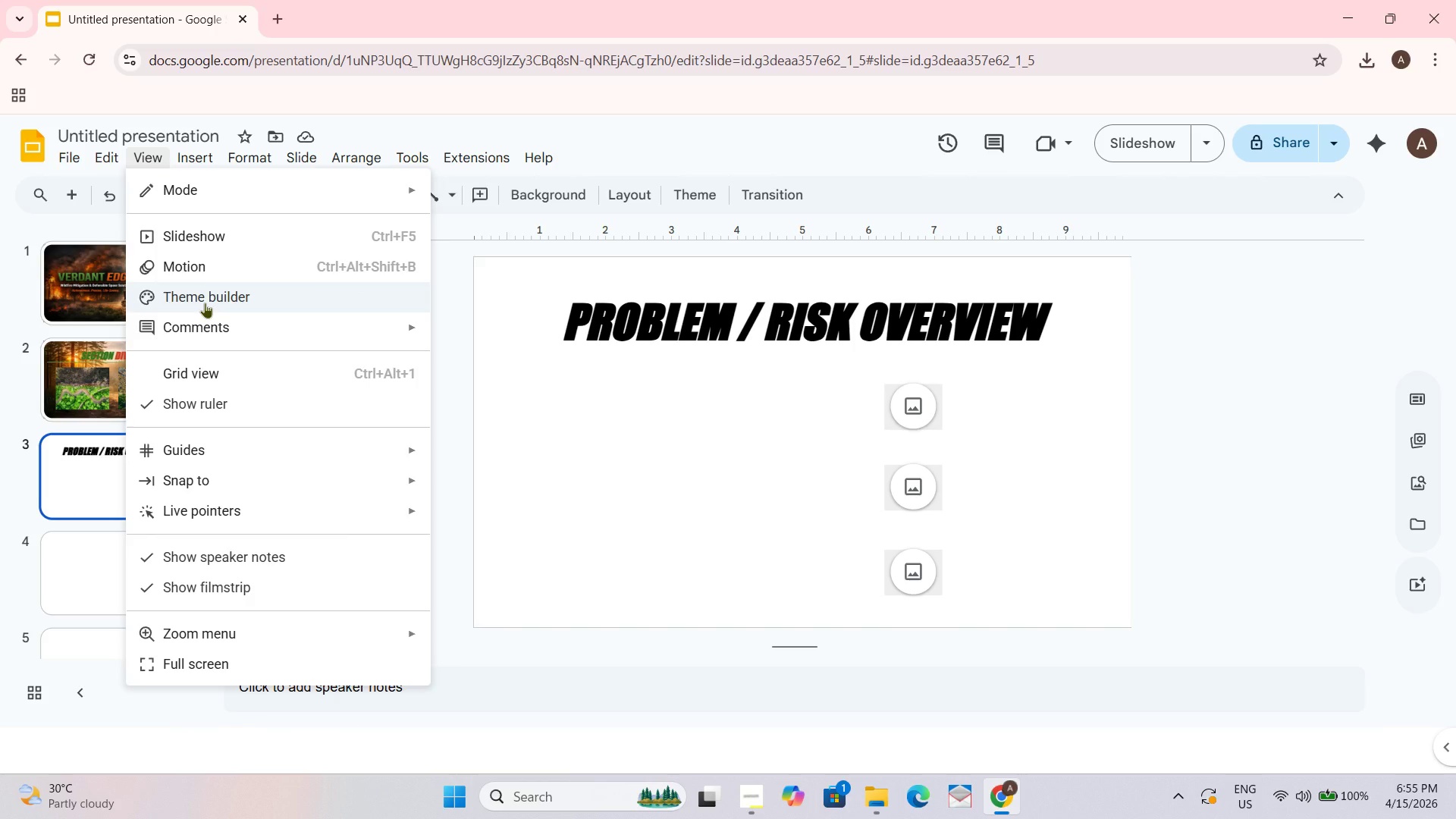 
left_click([205, 303])
 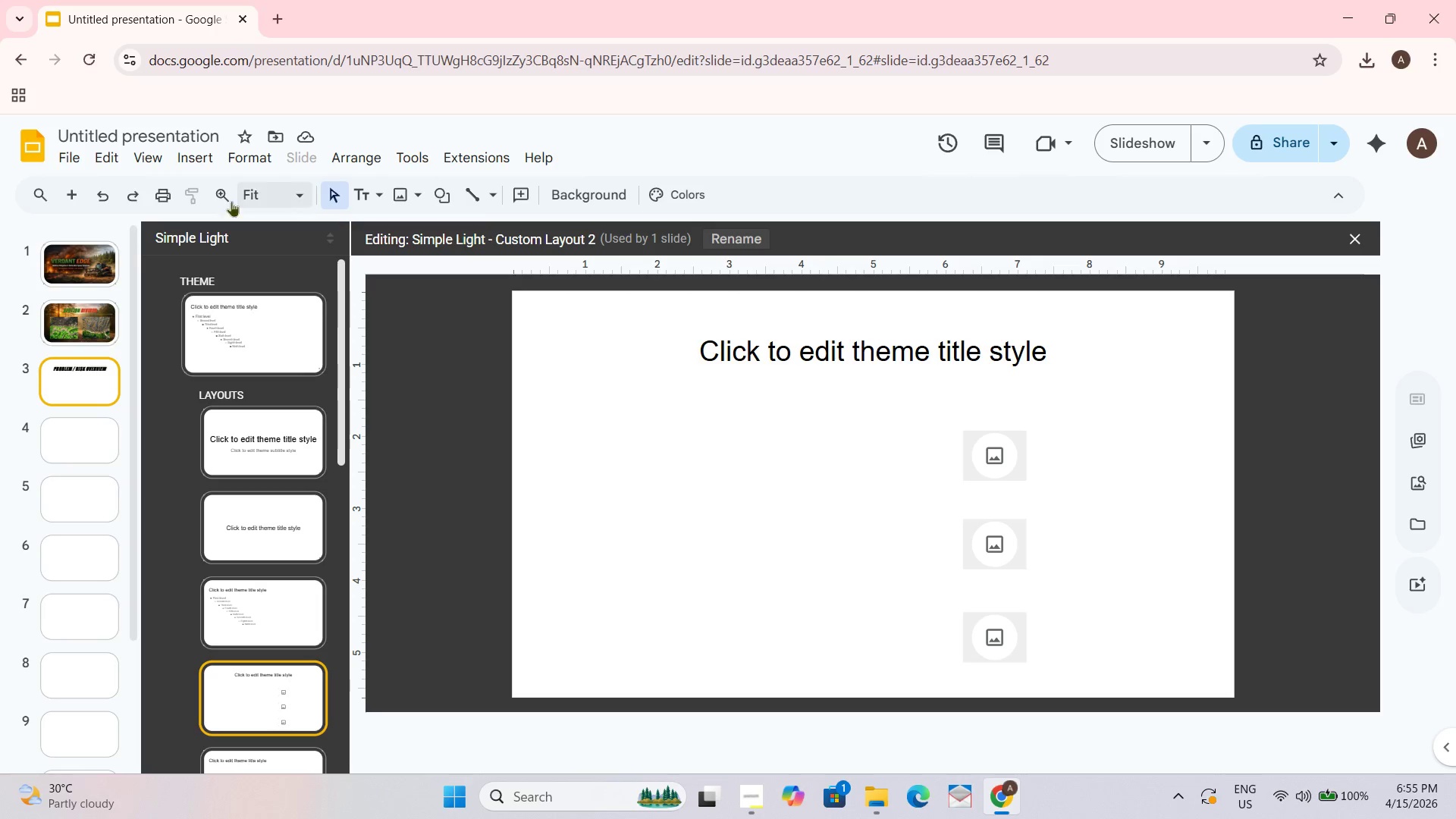 
wait(7.16)
 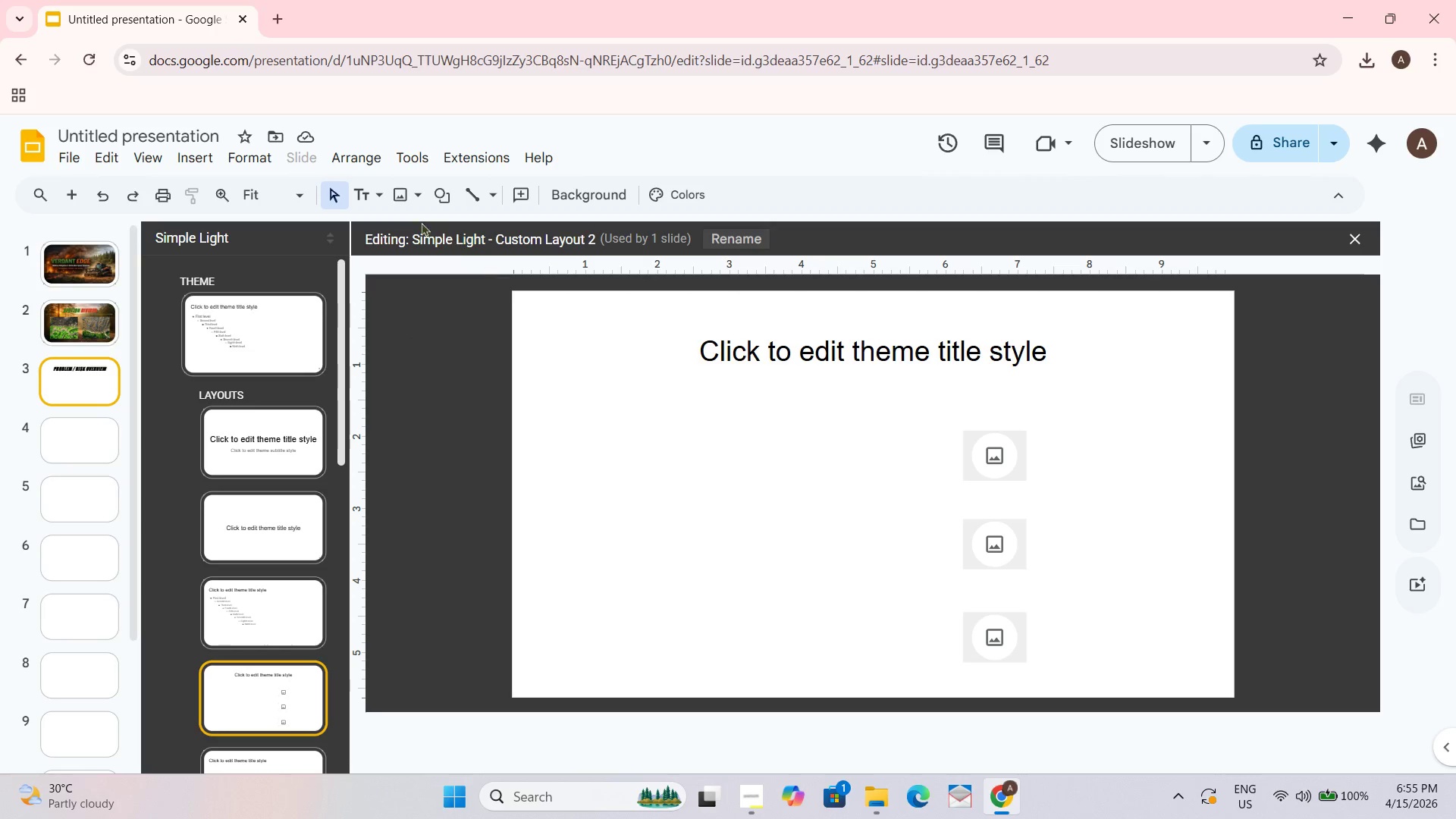 
left_click([188, 156])
 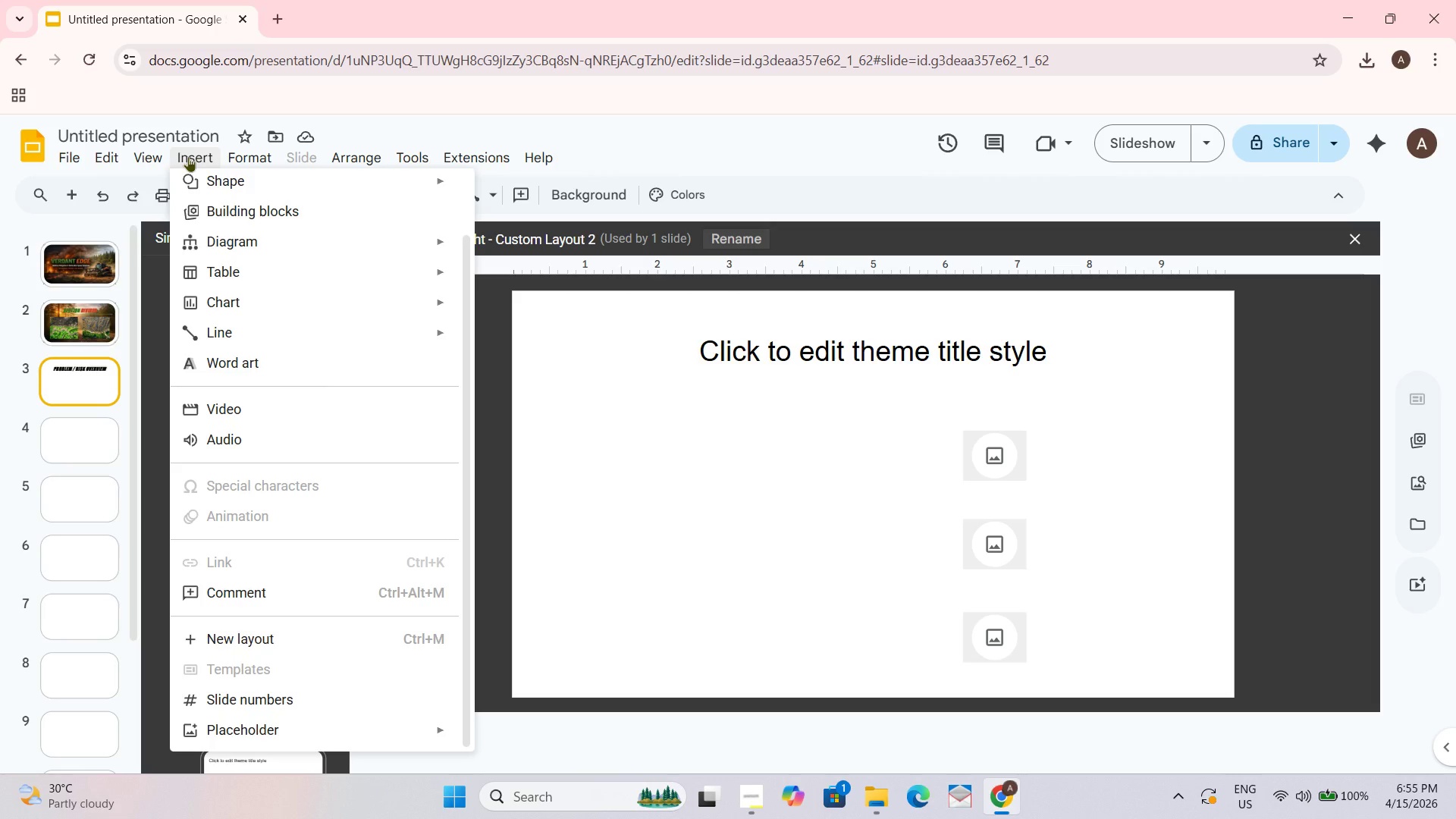 
left_click([188, 156])
 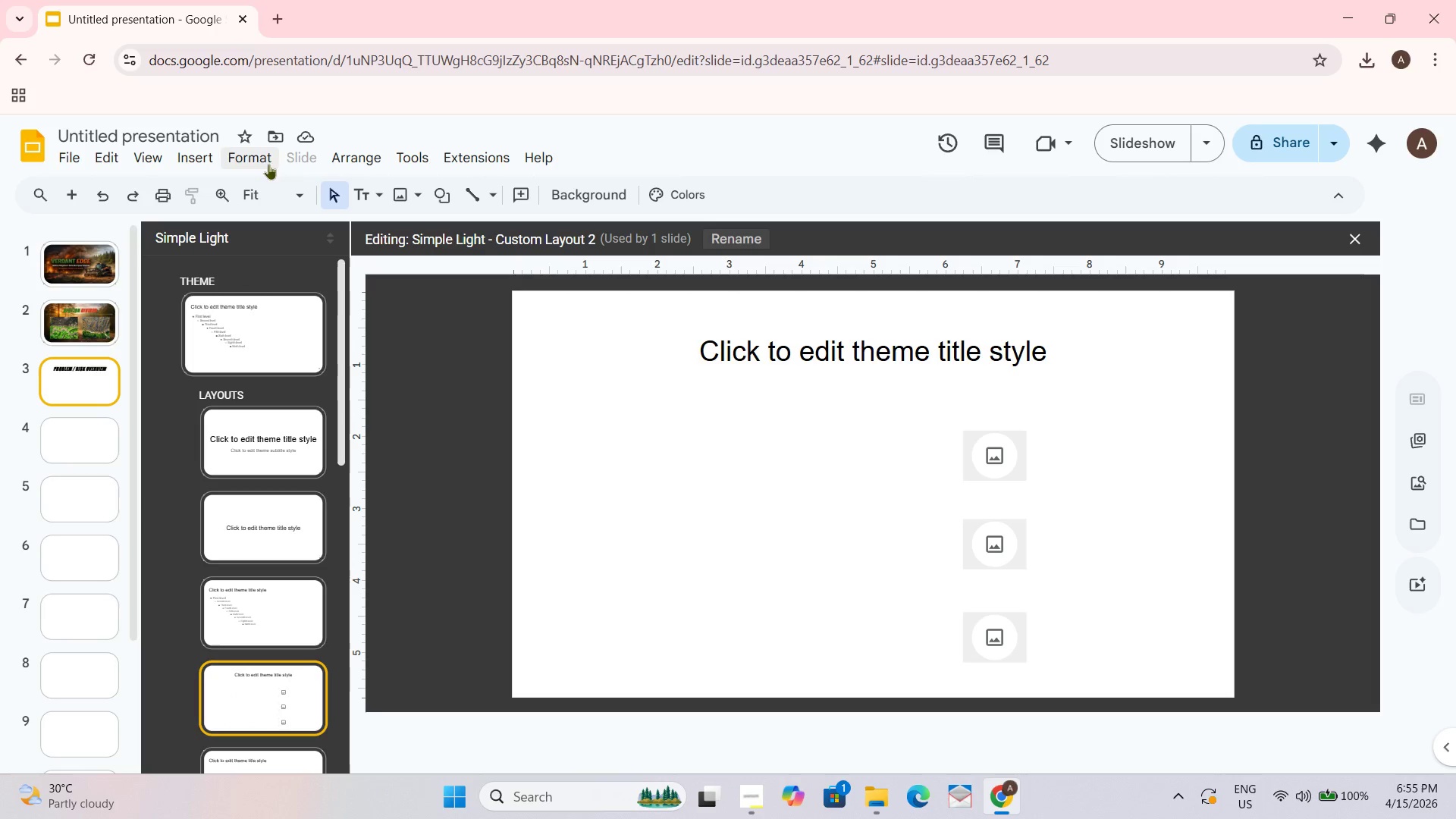 
left_click([196, 155])
 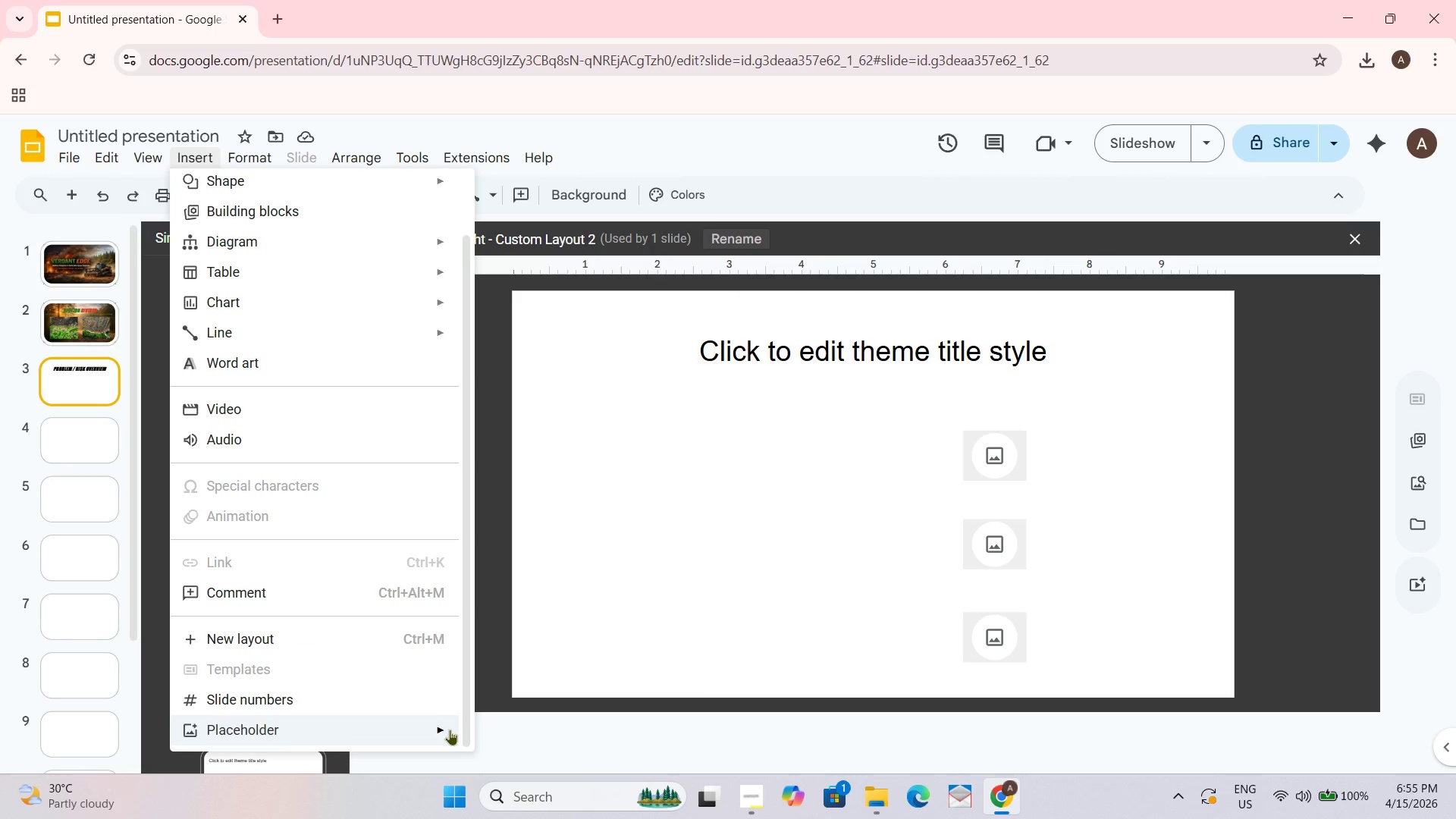 
left_click([446, 727])
 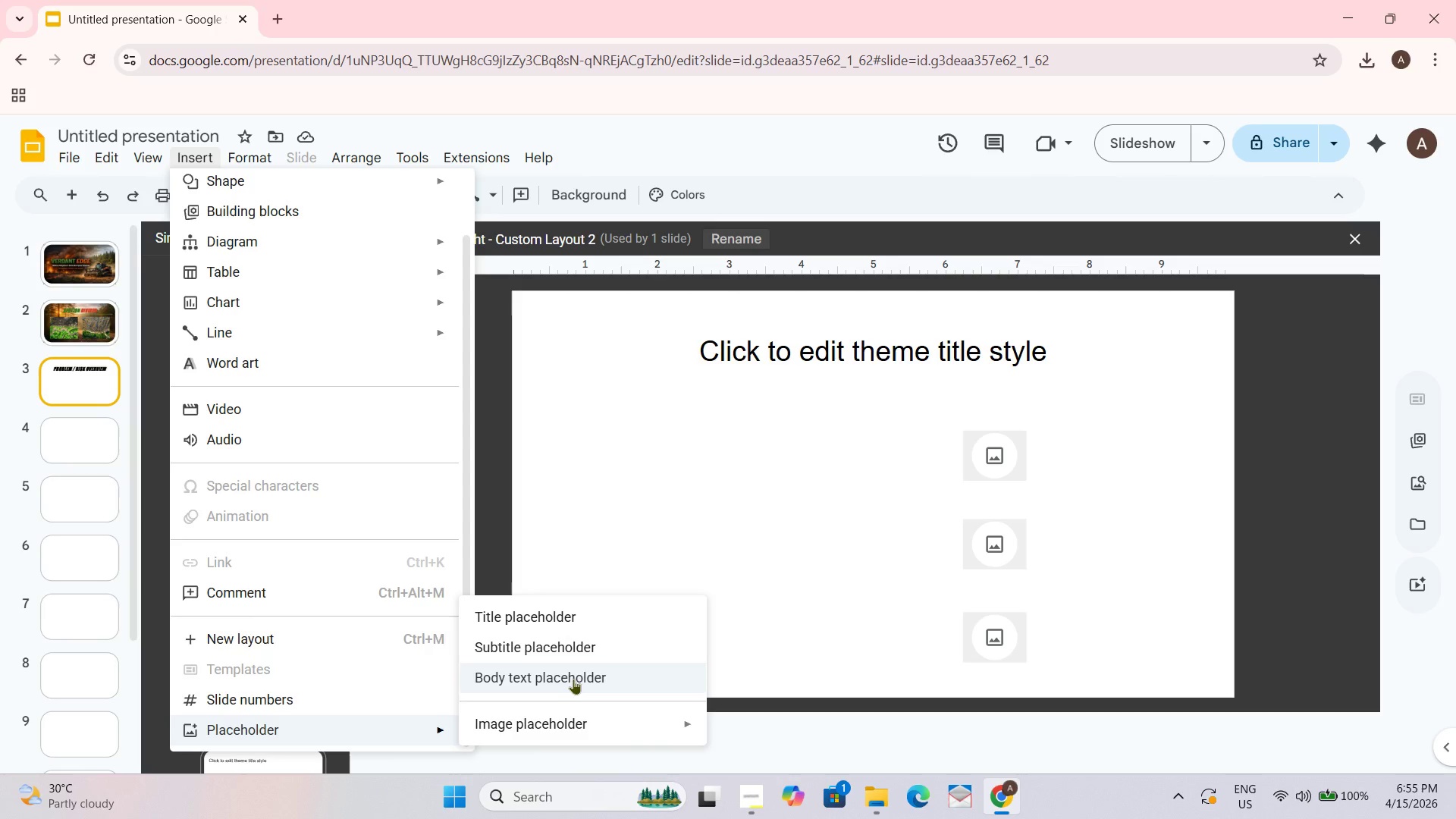 
left_click([585, 680])
 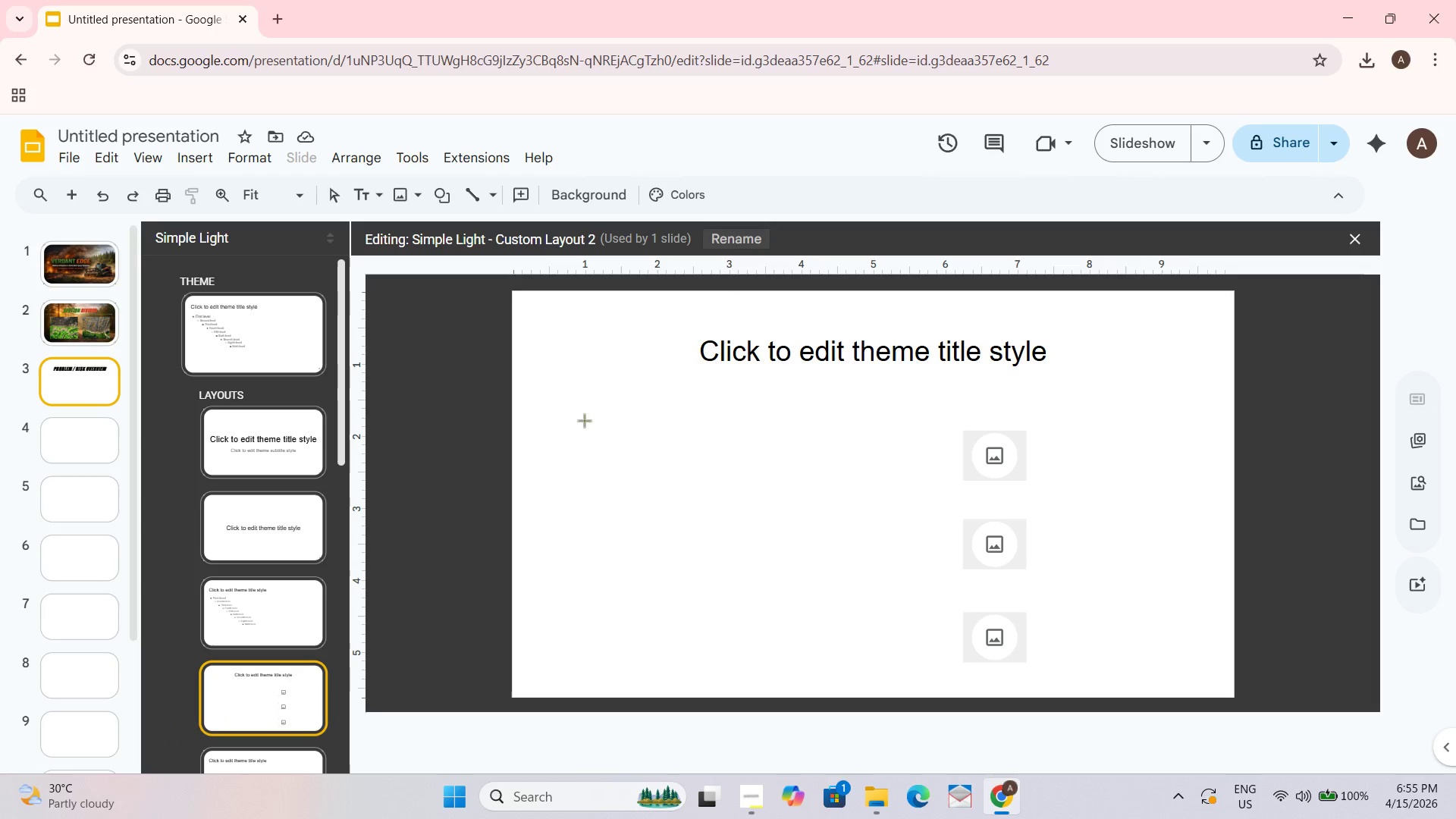 
left_click_drag(start_coordinate=[595, 415], to_coordinate=[936, 491])
 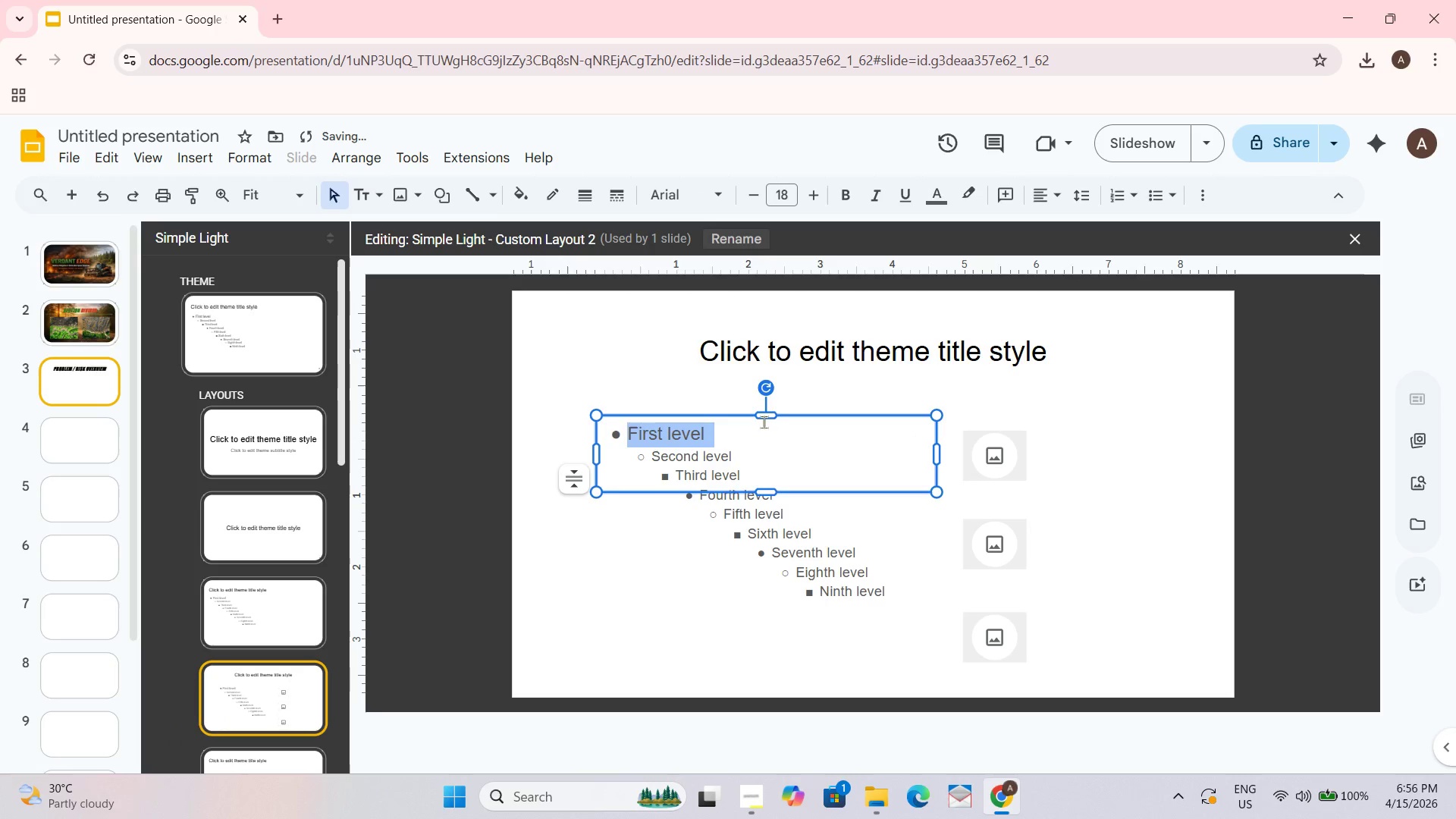 
left_click_drag(start_coordinate=[765, 415], to_coordinate=[758, 432])
 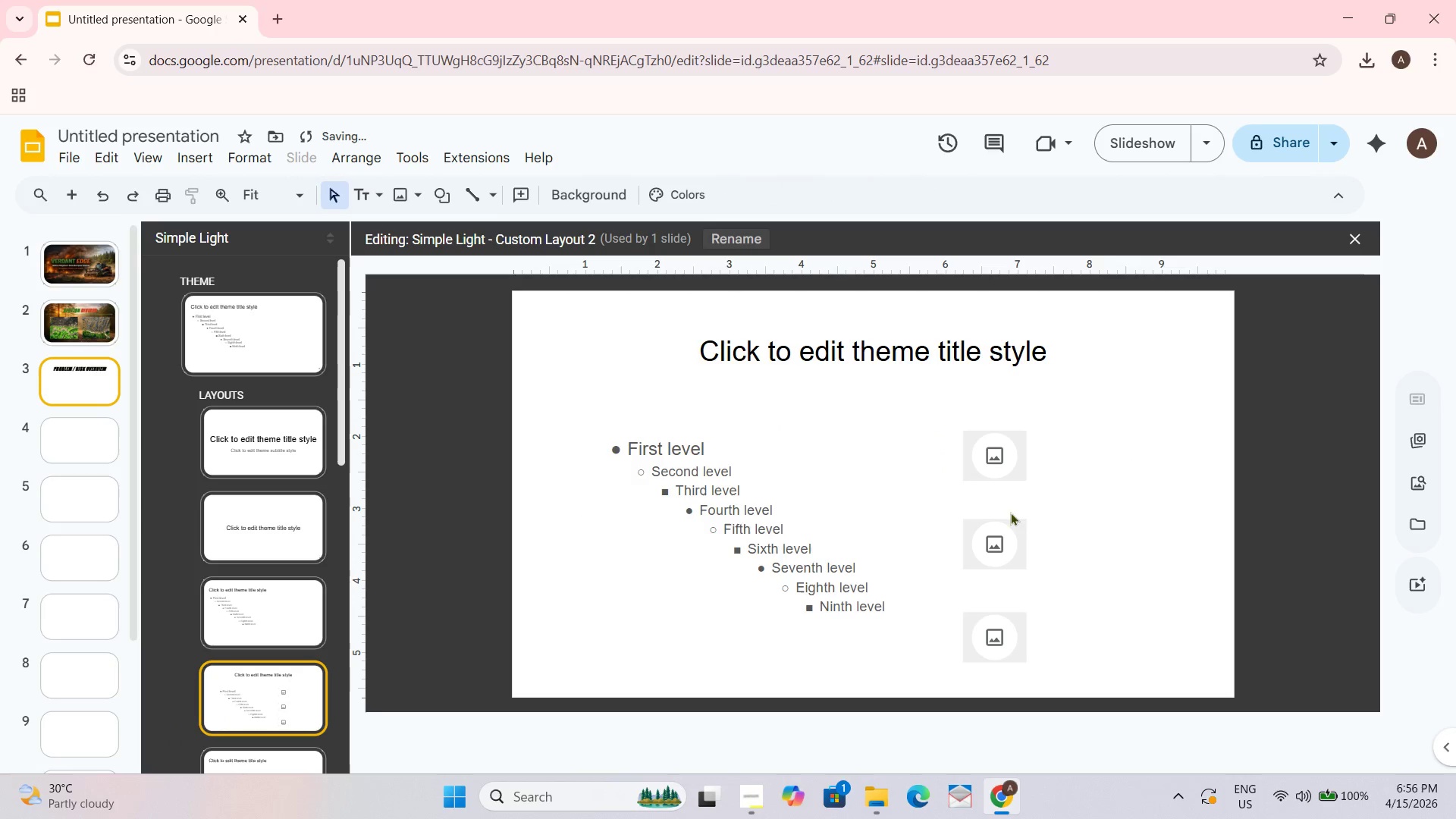 
left_click([755, 567])
 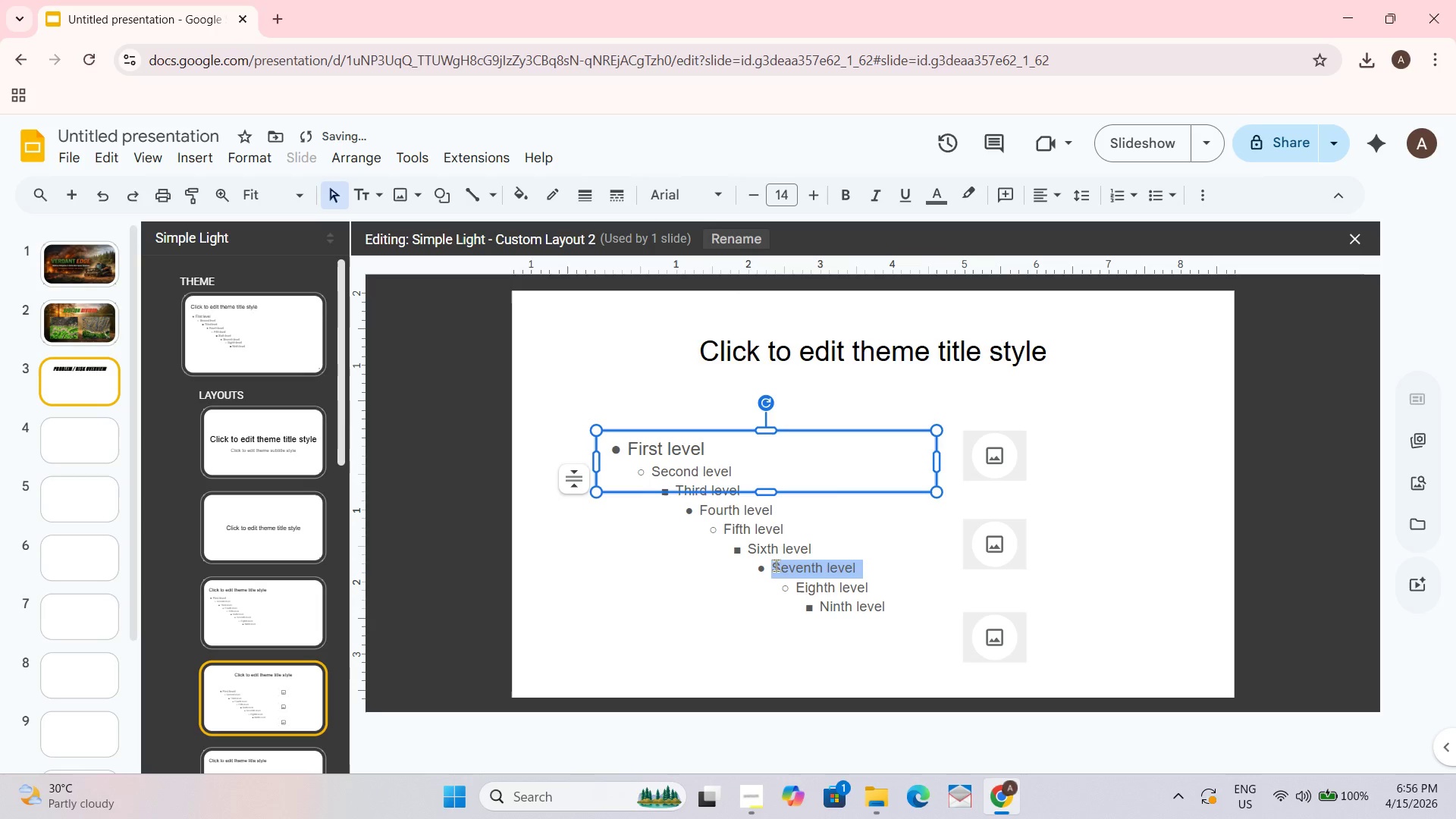 
left_click([751, 540])
 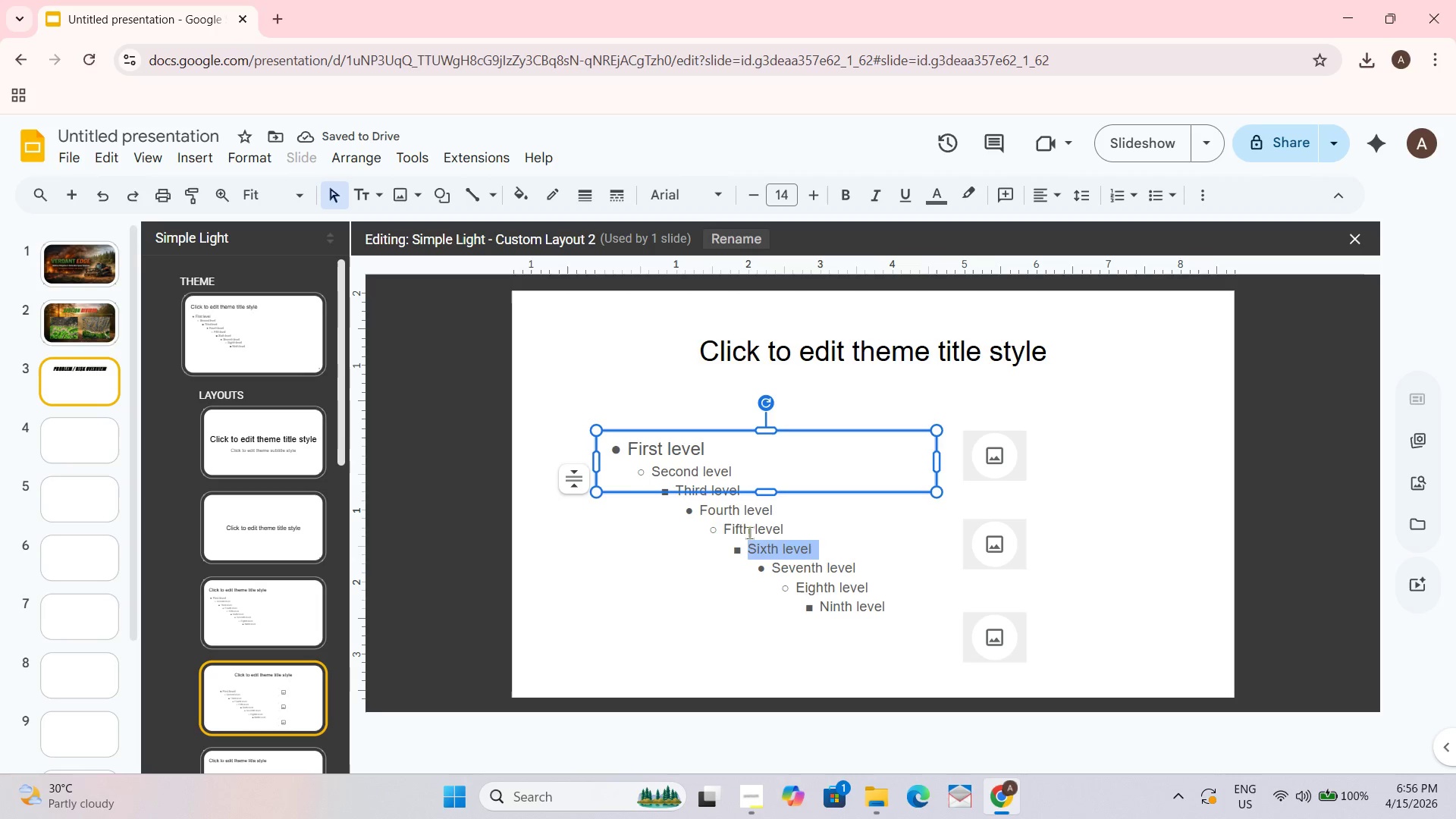 
left_click([735, 519])
 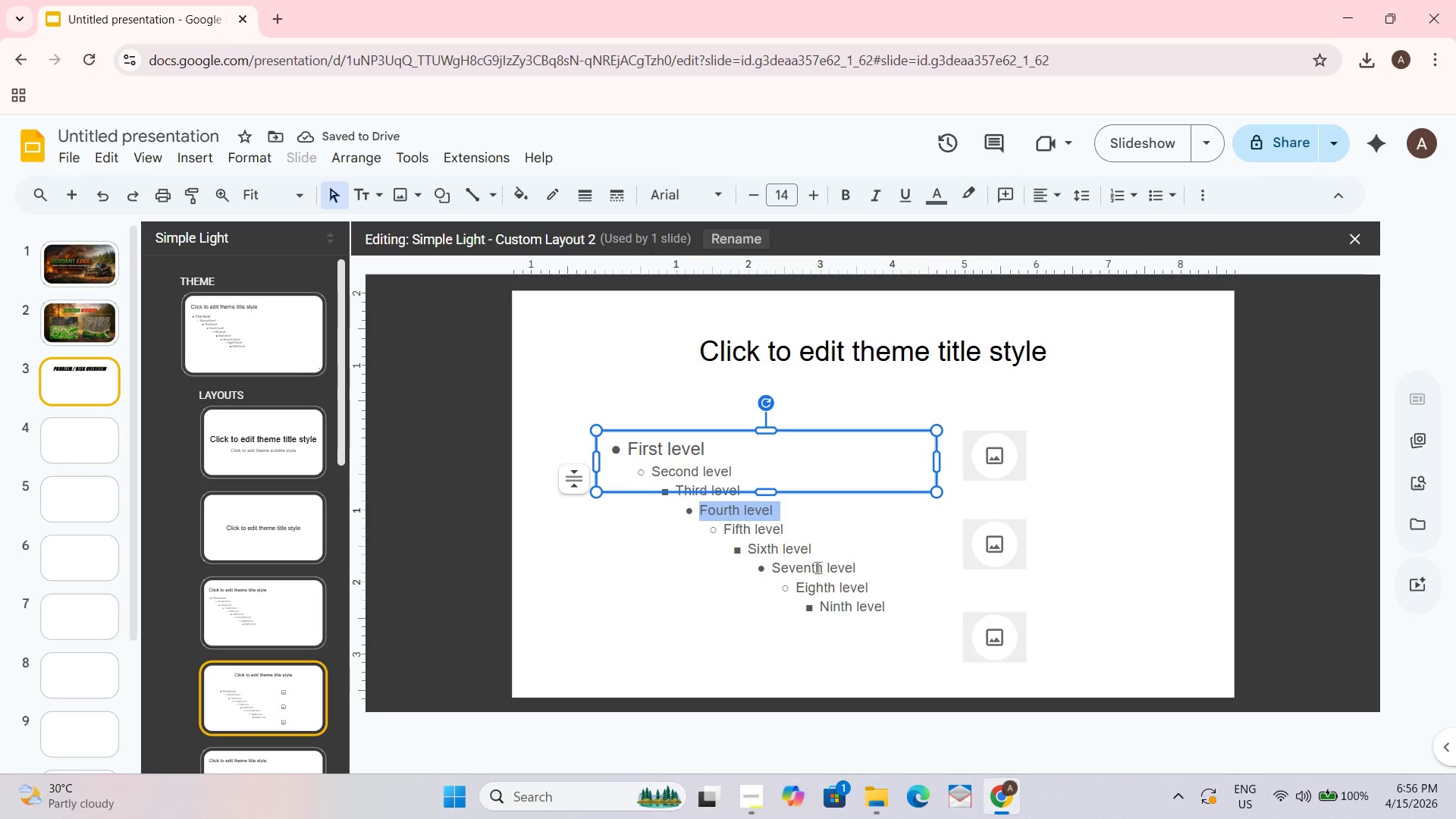 
left_click_drag(start_coordinate=[880, 600], to_coordinate=[727, 547])
 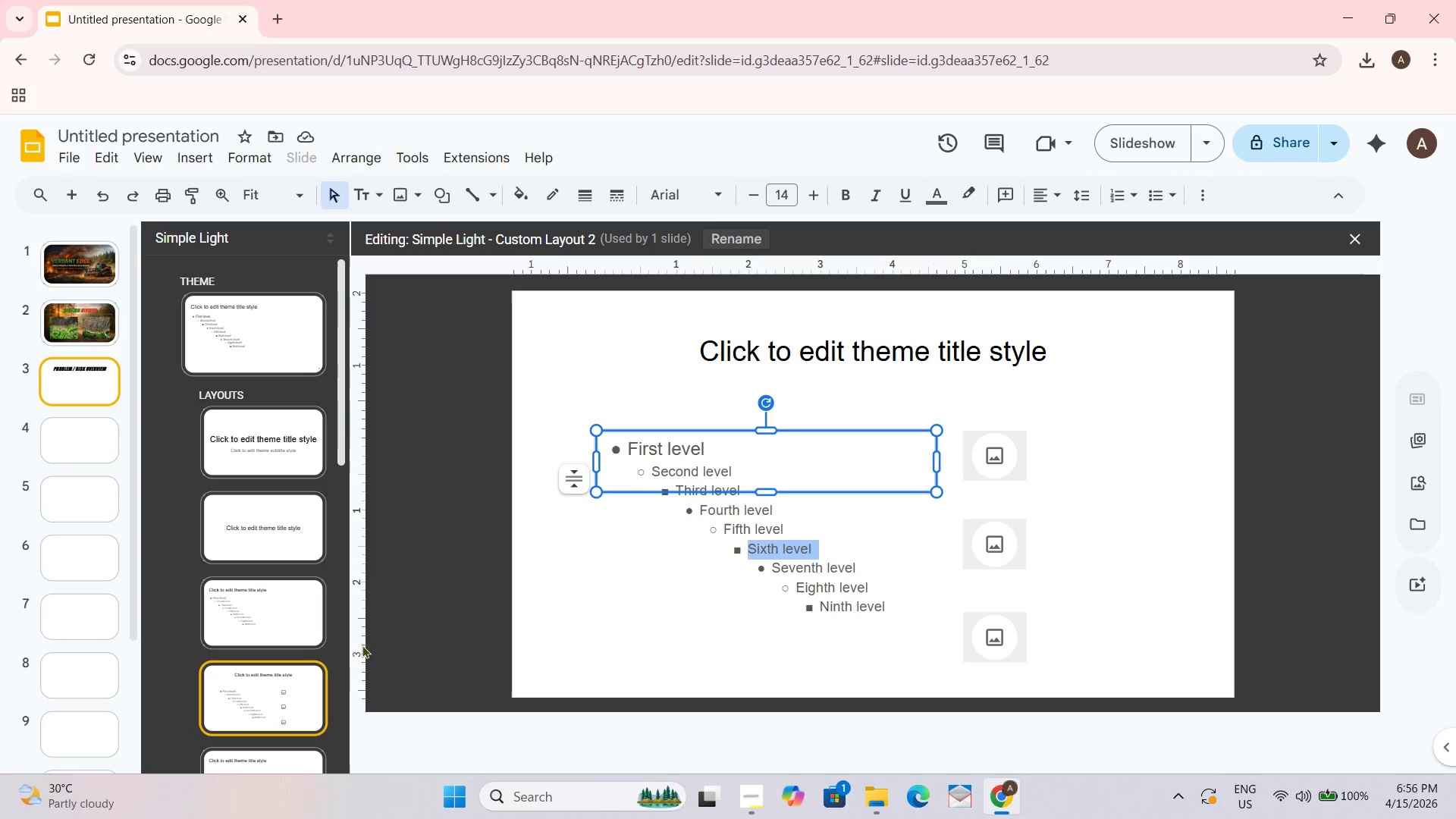 
key(Control+ControlLeft)
 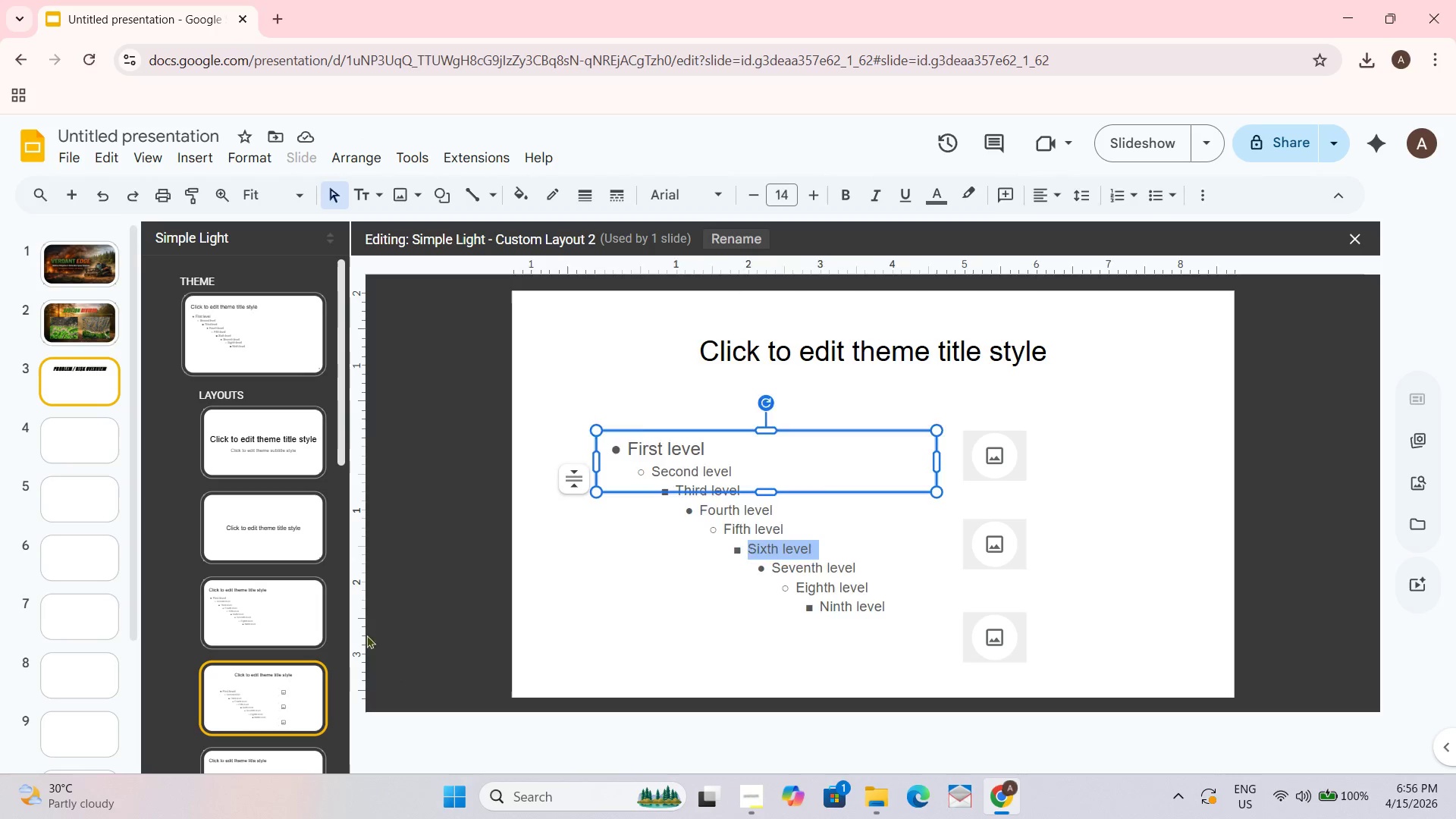 
key(Control+Z)
 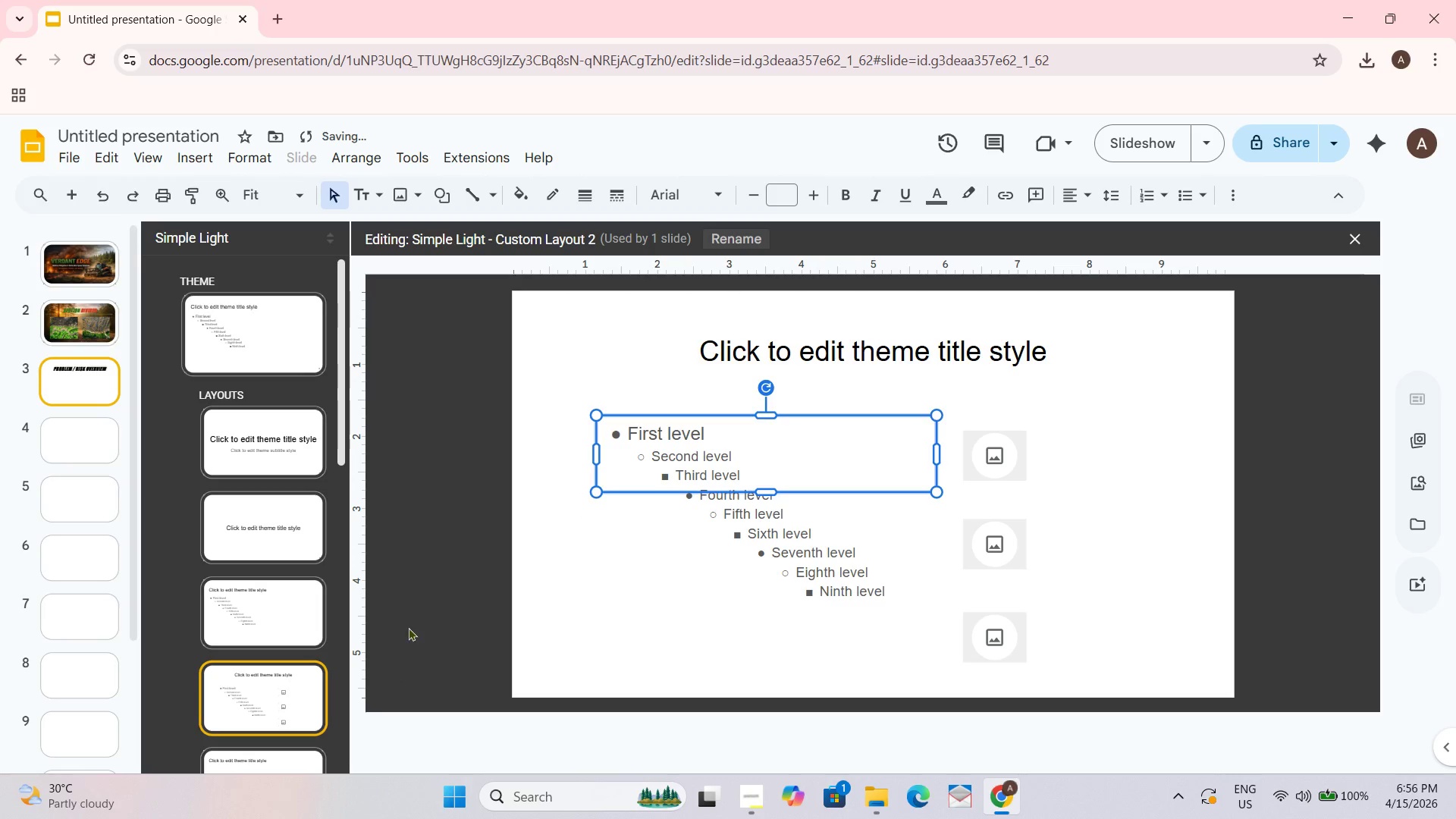 
key(Control+ControlLeft)
 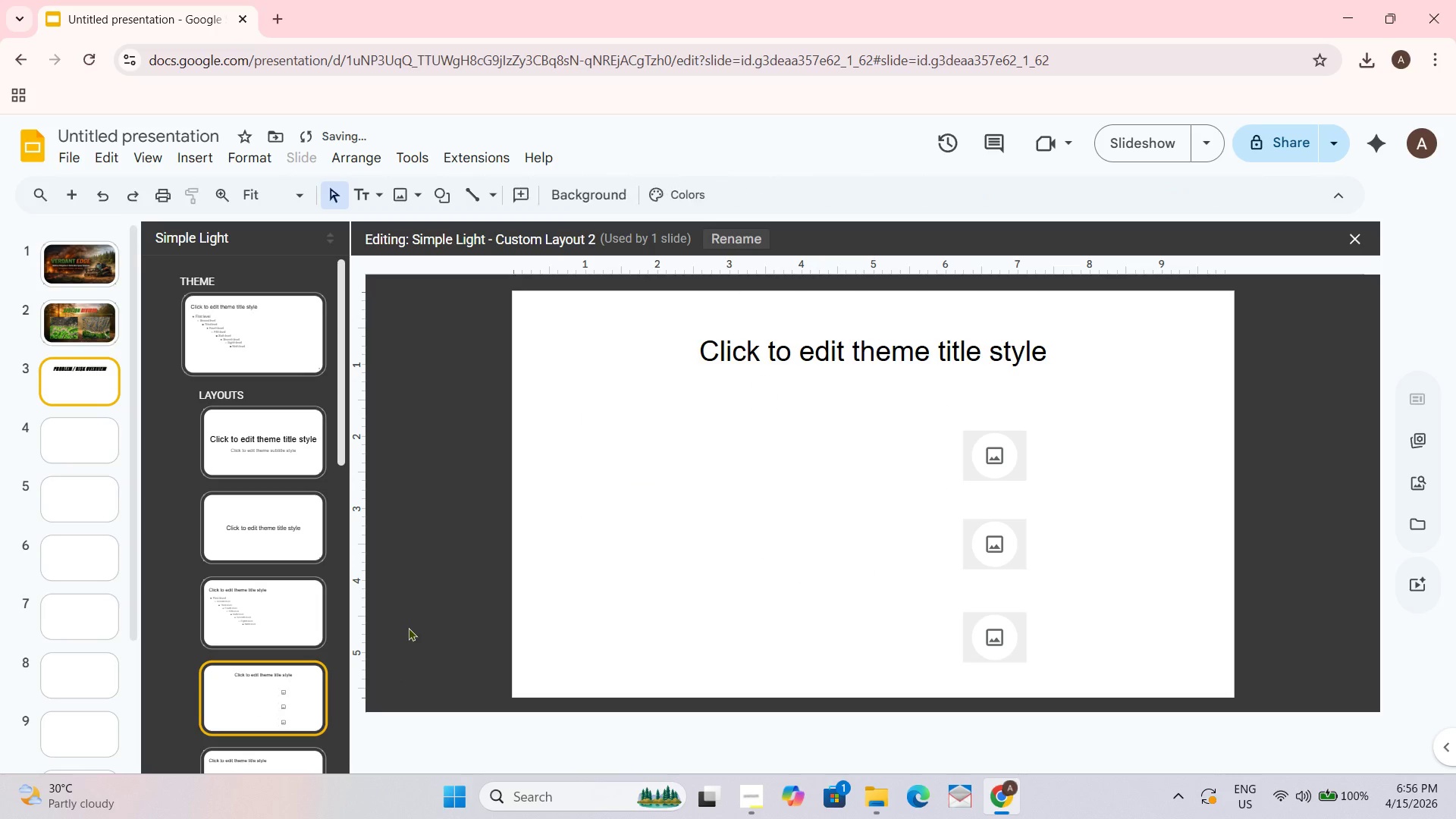 
key(Control+Z)
 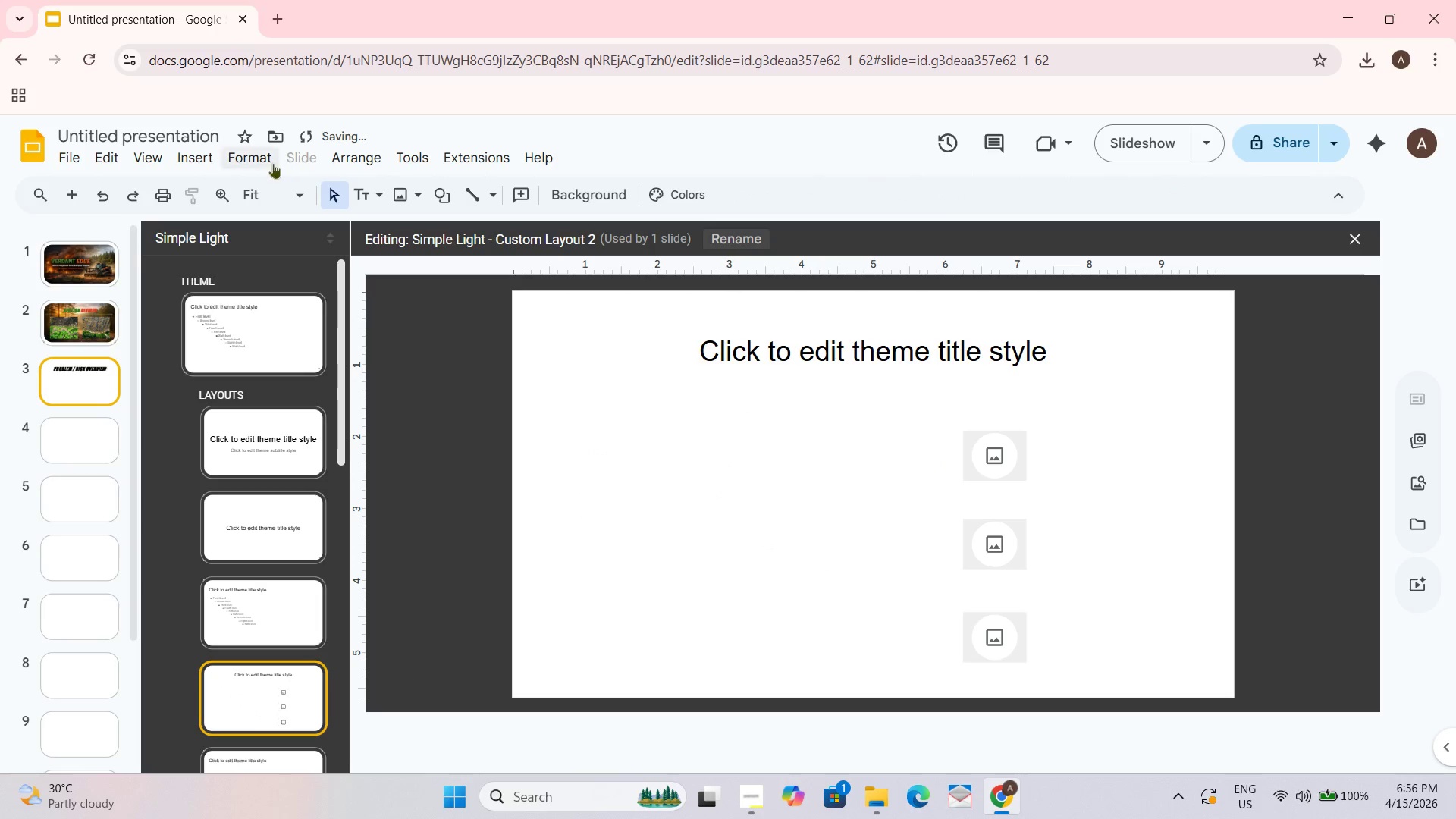 
left_click([202, 155])
 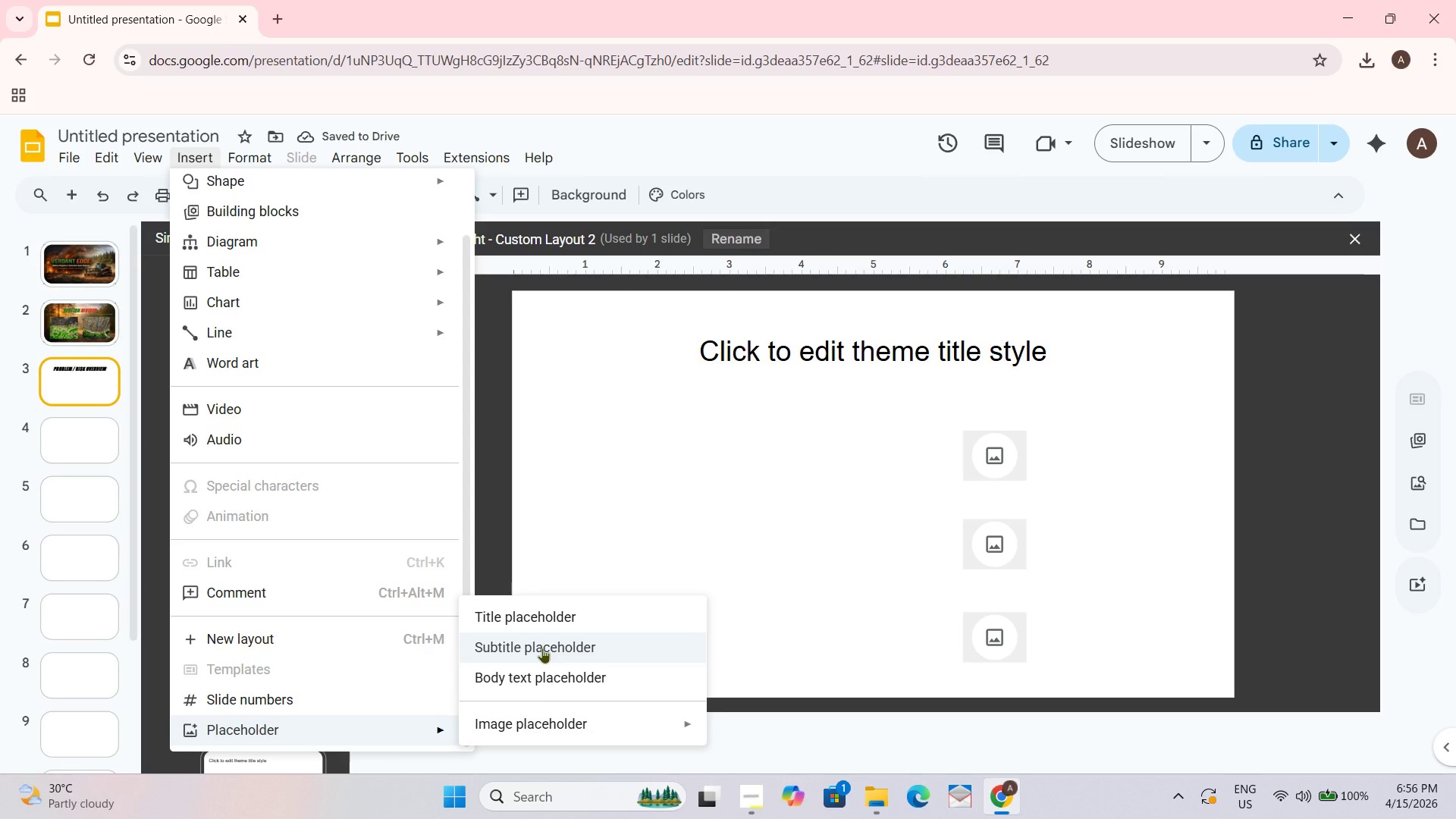 
left_click([542, 648])
 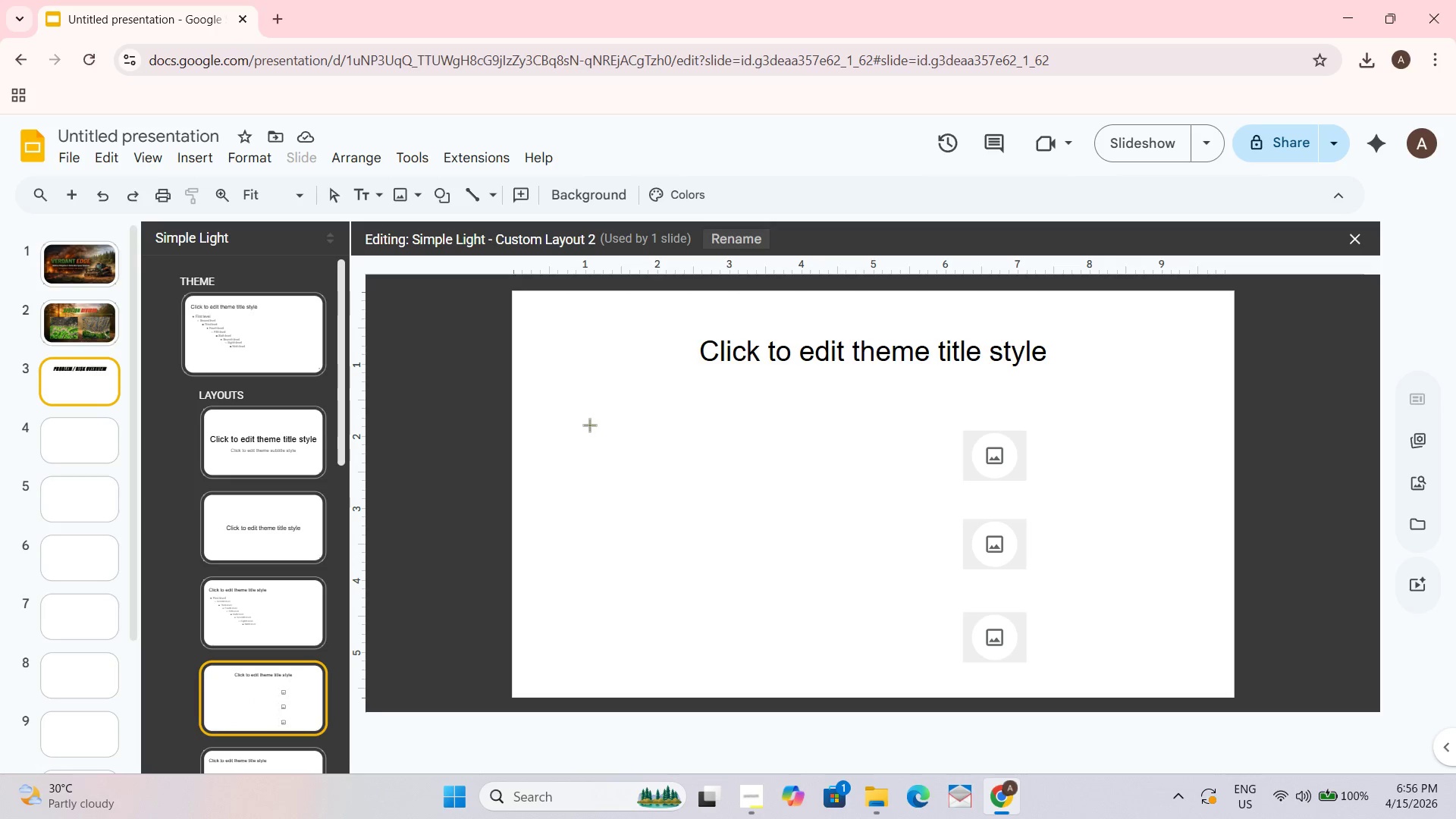 
left_click_drag(start_coordinate=[590, 434], to_coordinate=[877, 494])
 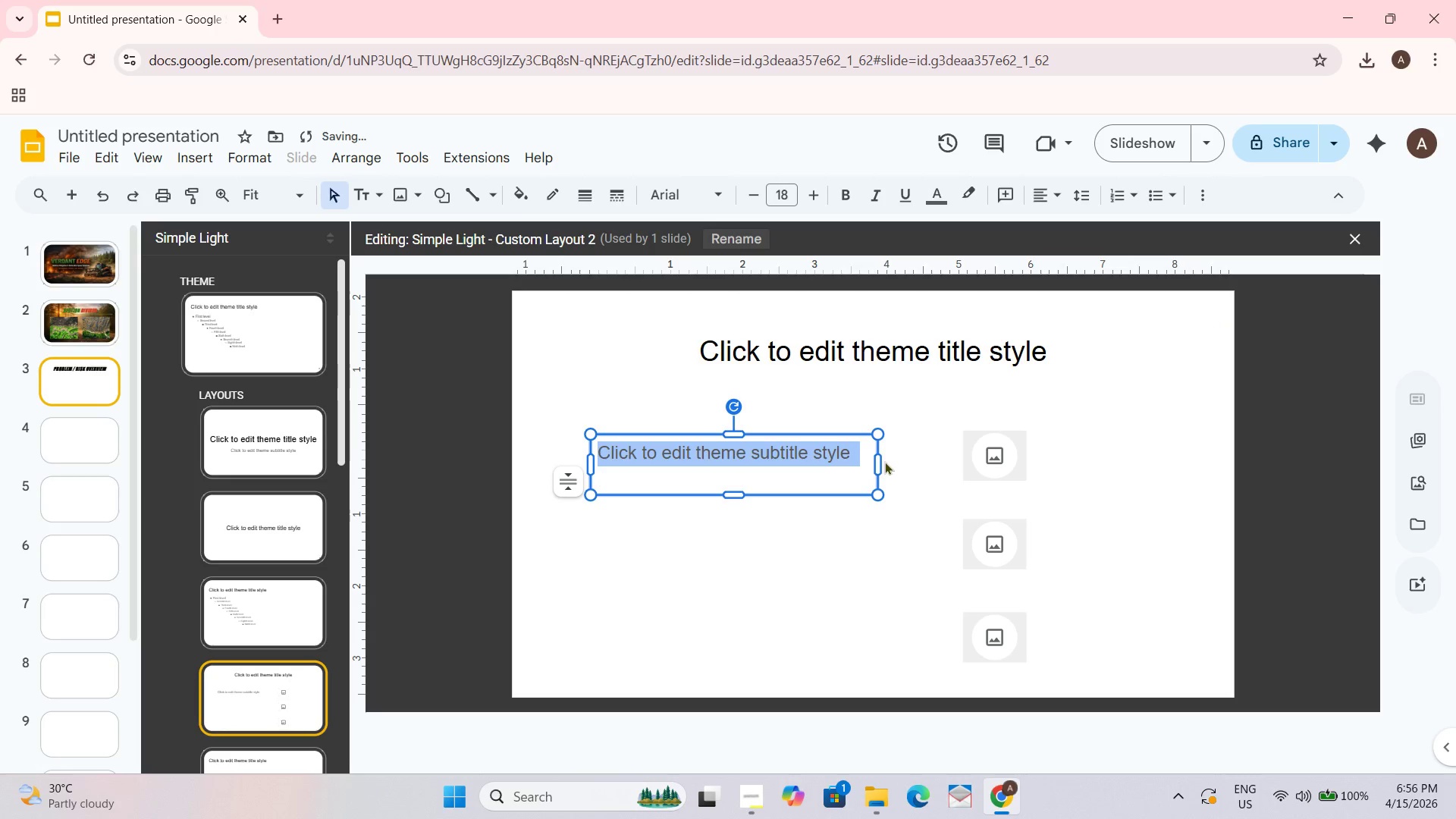 
left_click_drag(start_coordinate=[877, 464], to_coordinate=[925, 462])
 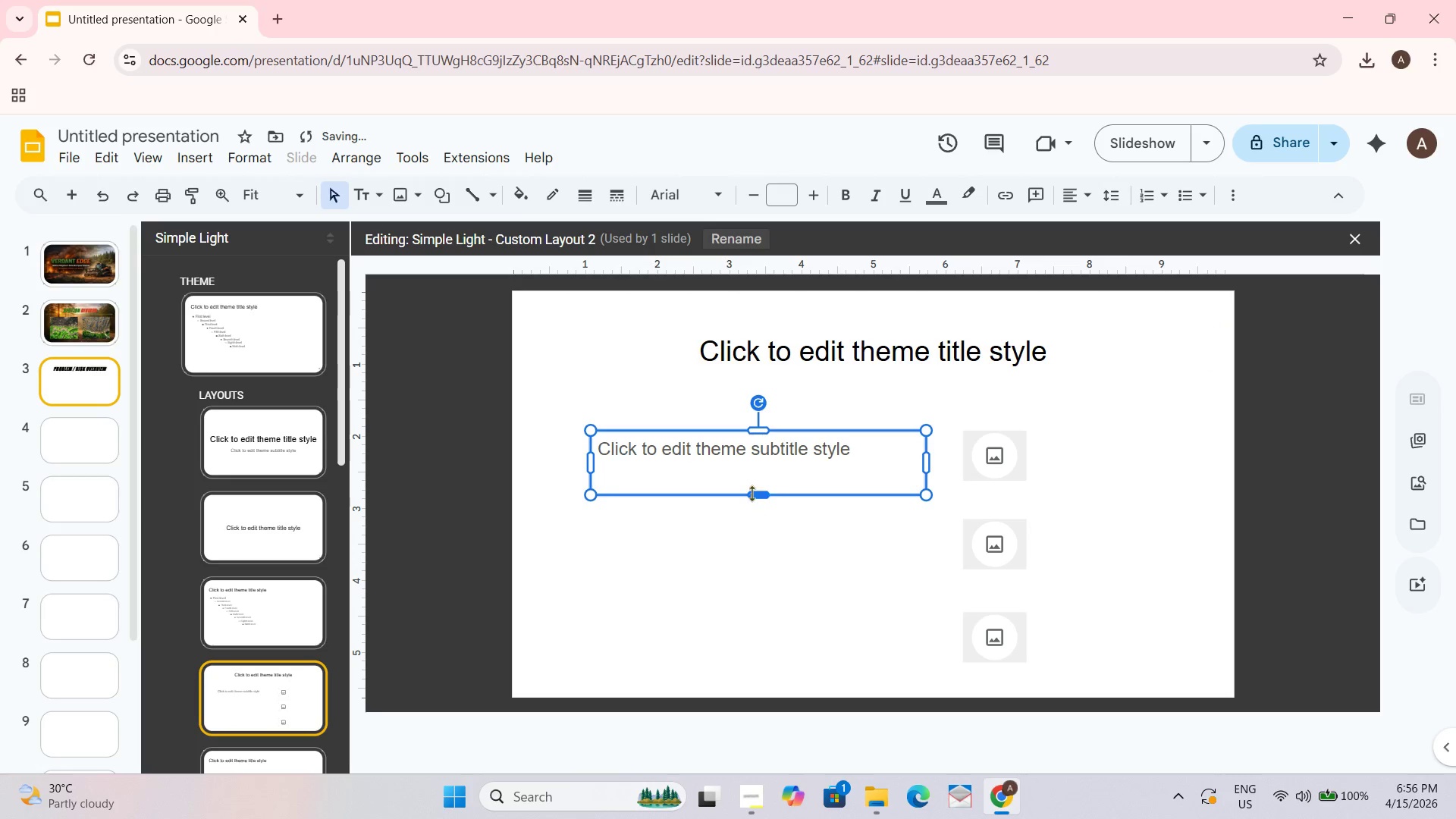 
left_click_drag(start_coordinate=[762, 496], to_coordinate=[761, 489])
 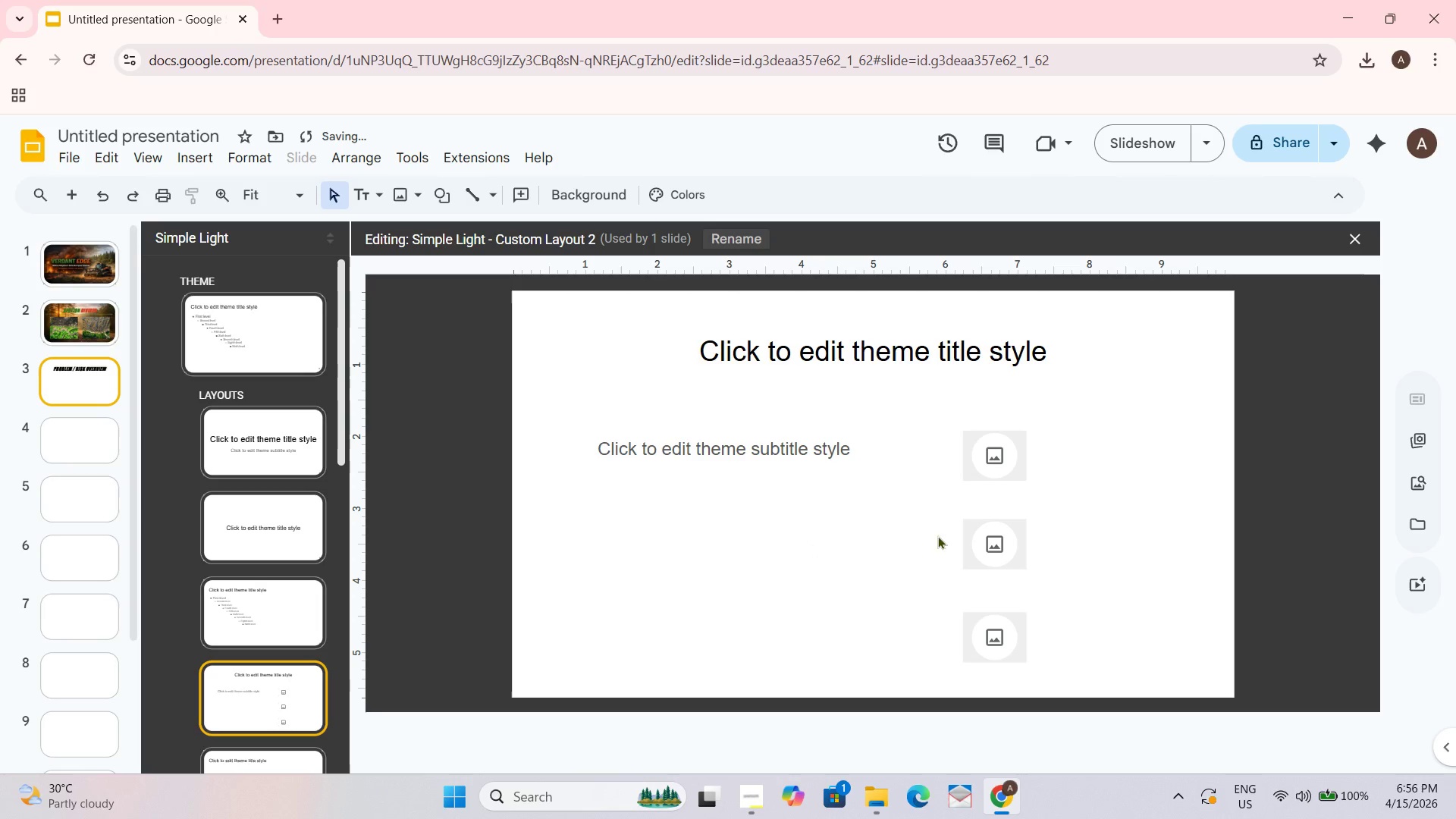 
left_click([785, 460])
 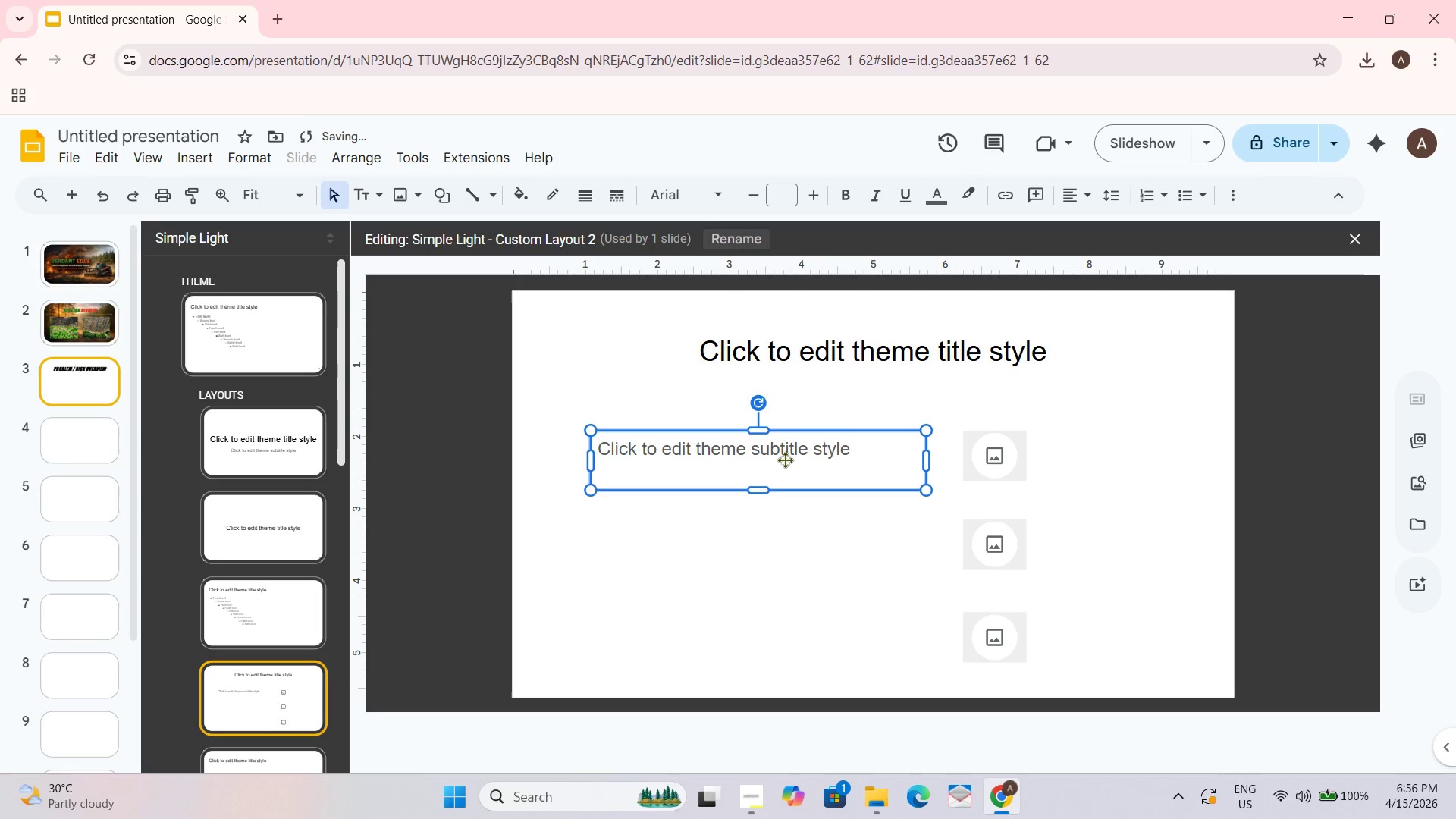 
key(Control+C)
 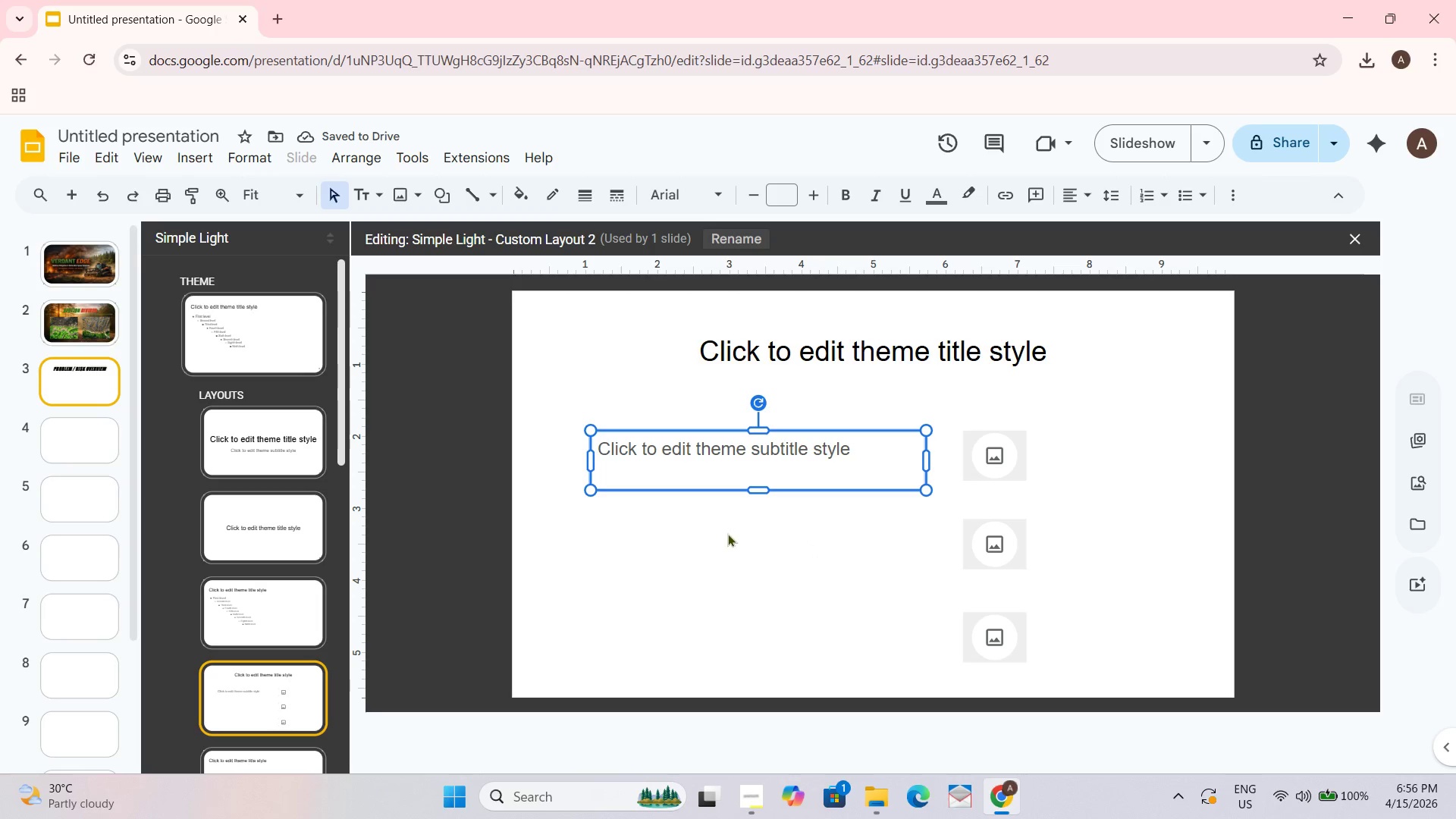 
key(Control+ControlLeft)
 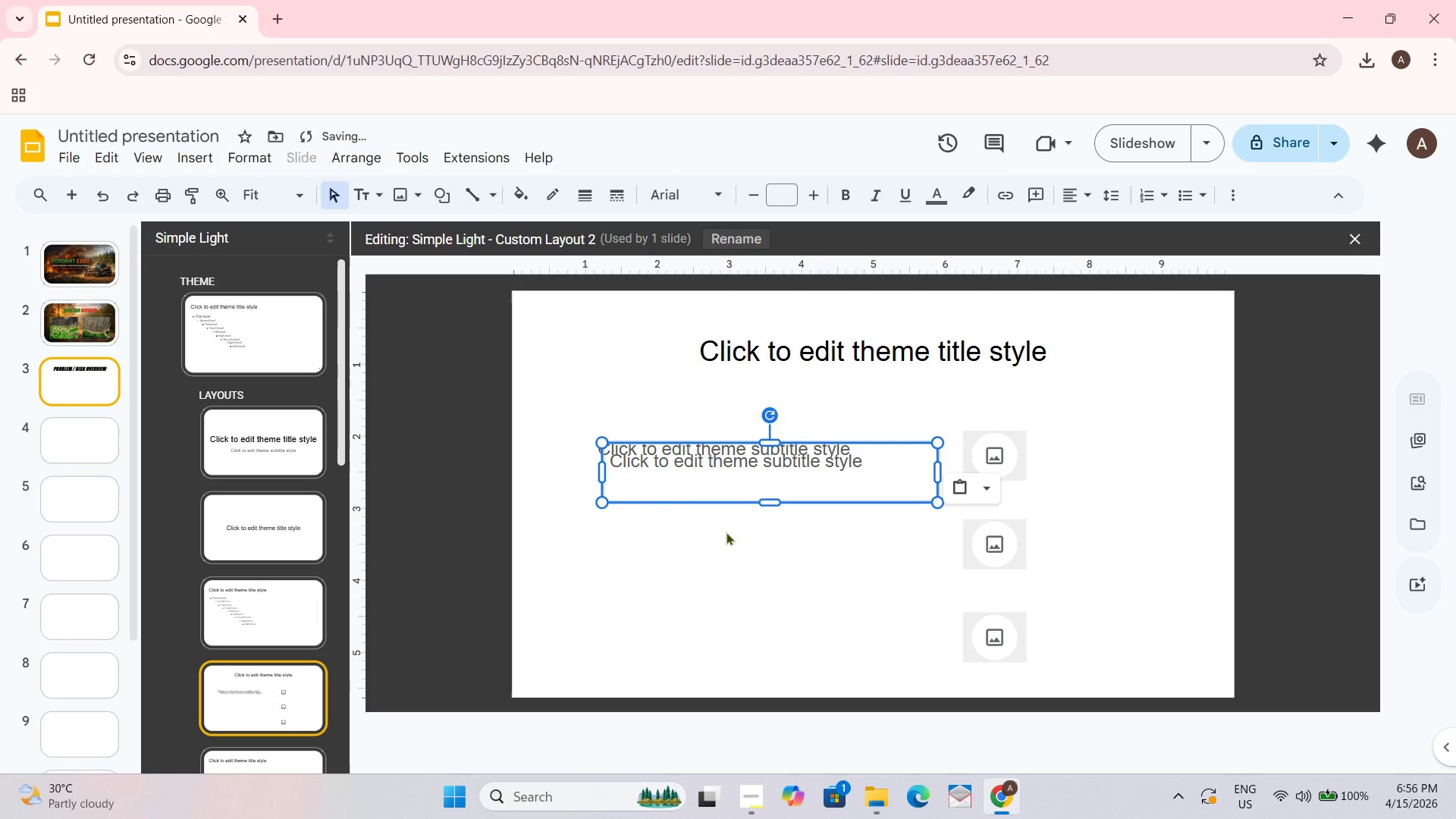 
key(Control+V)
 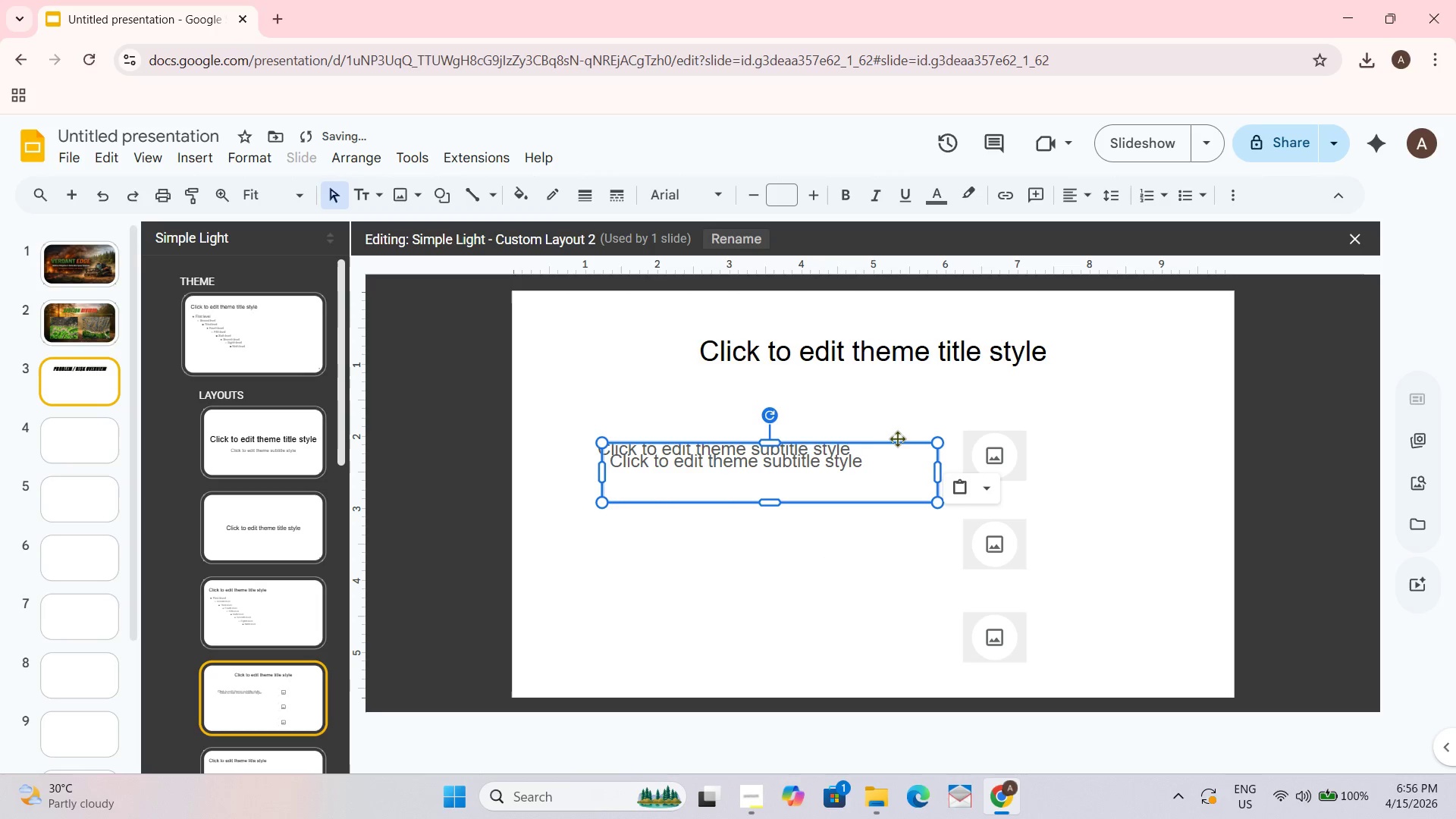 
left_click_drag(start_coordinate=[891, 444], to_coordinate=[886, 522])
 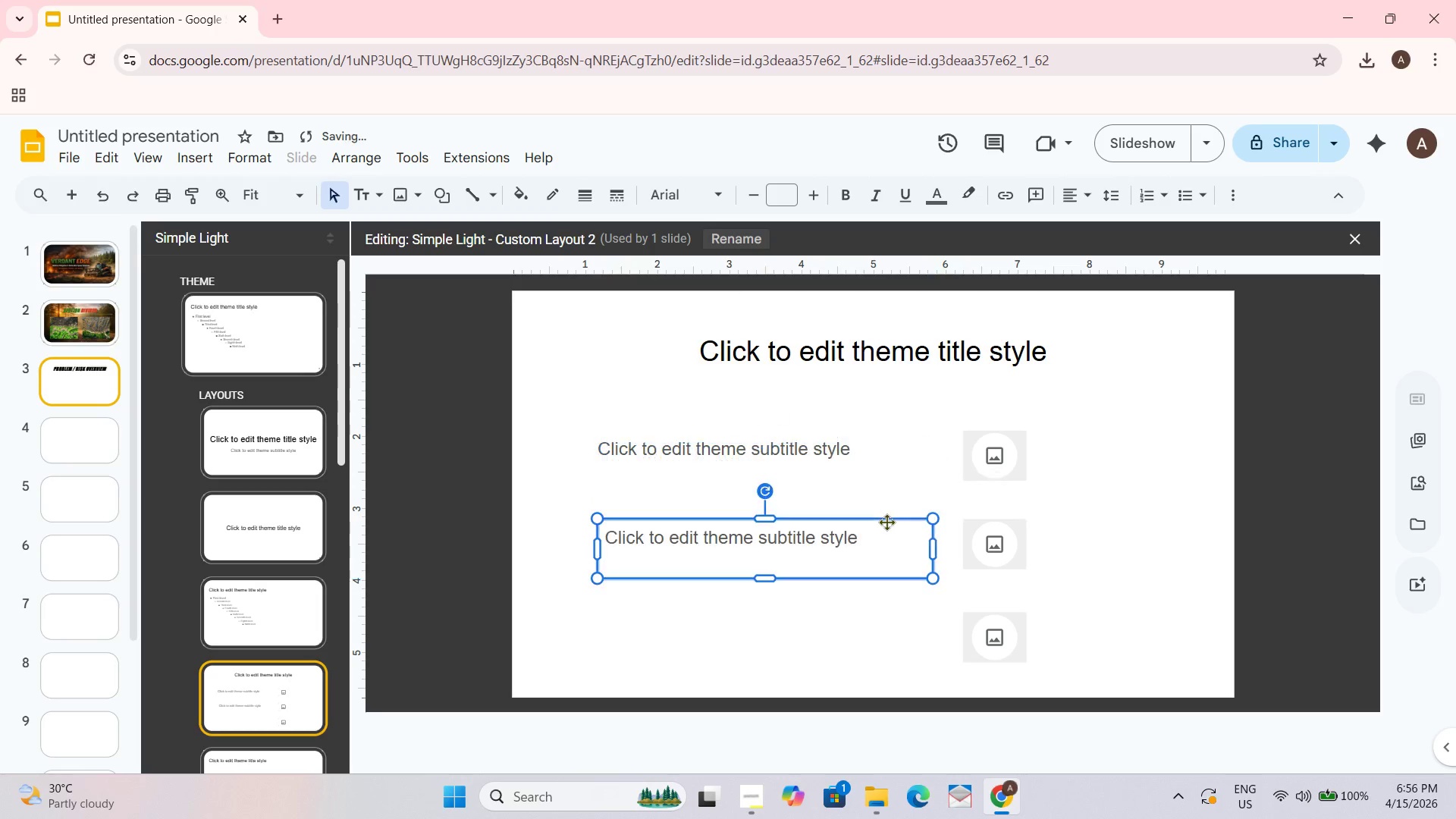 
left_click([886, 522])
 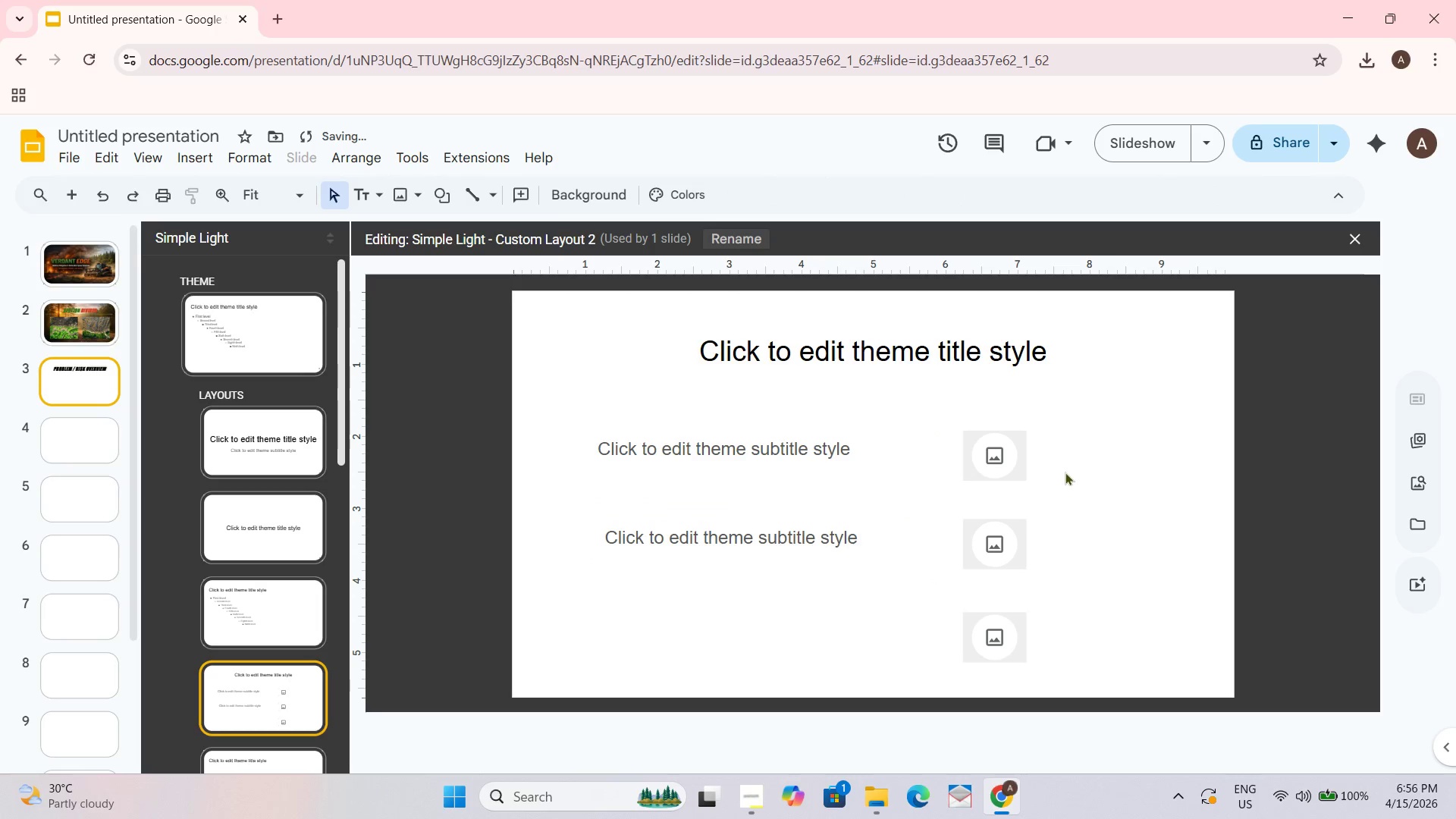 
hold_key(key=ControlLeft, duration=0.34)
 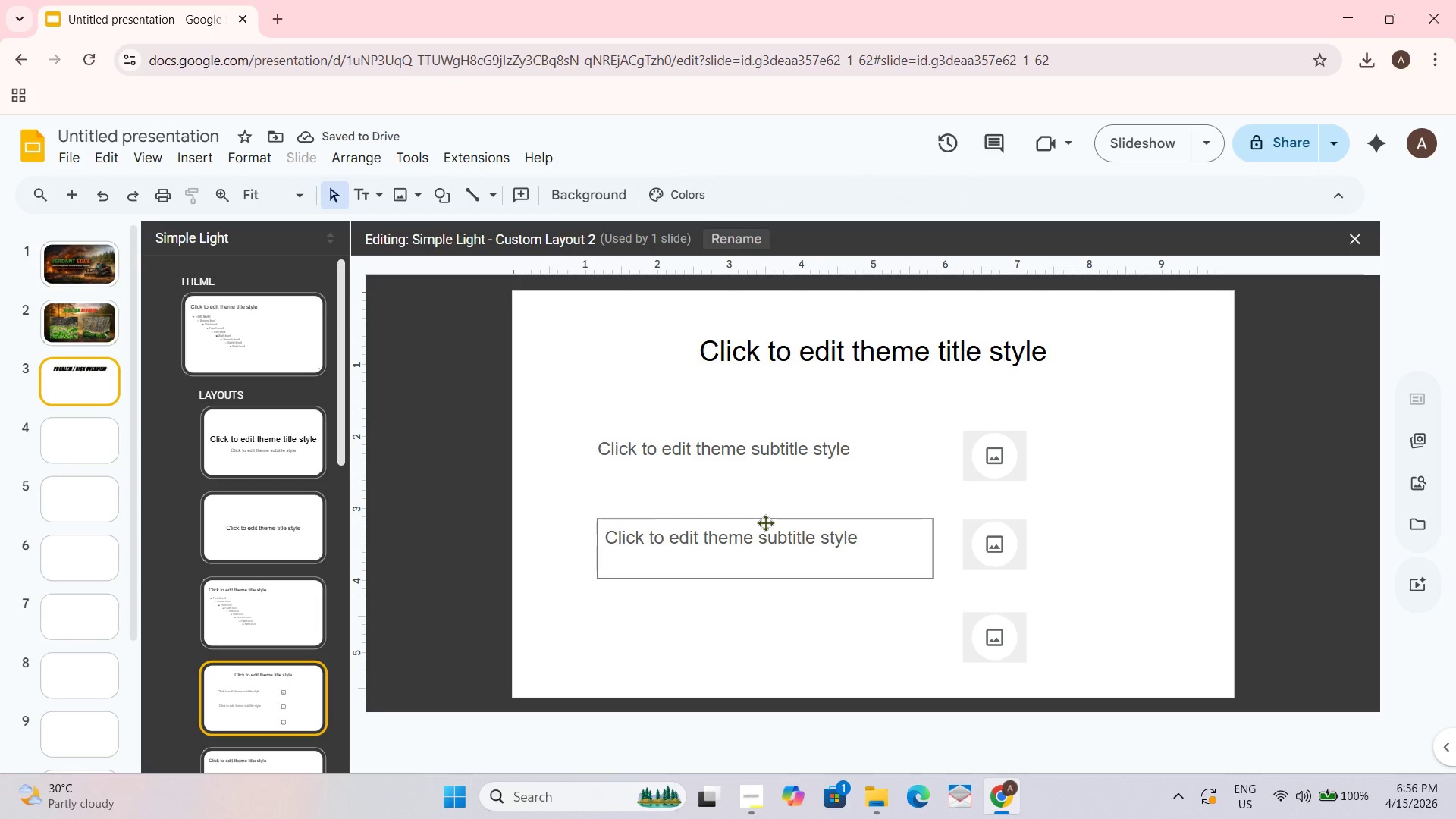 
left_click([766, 524])
 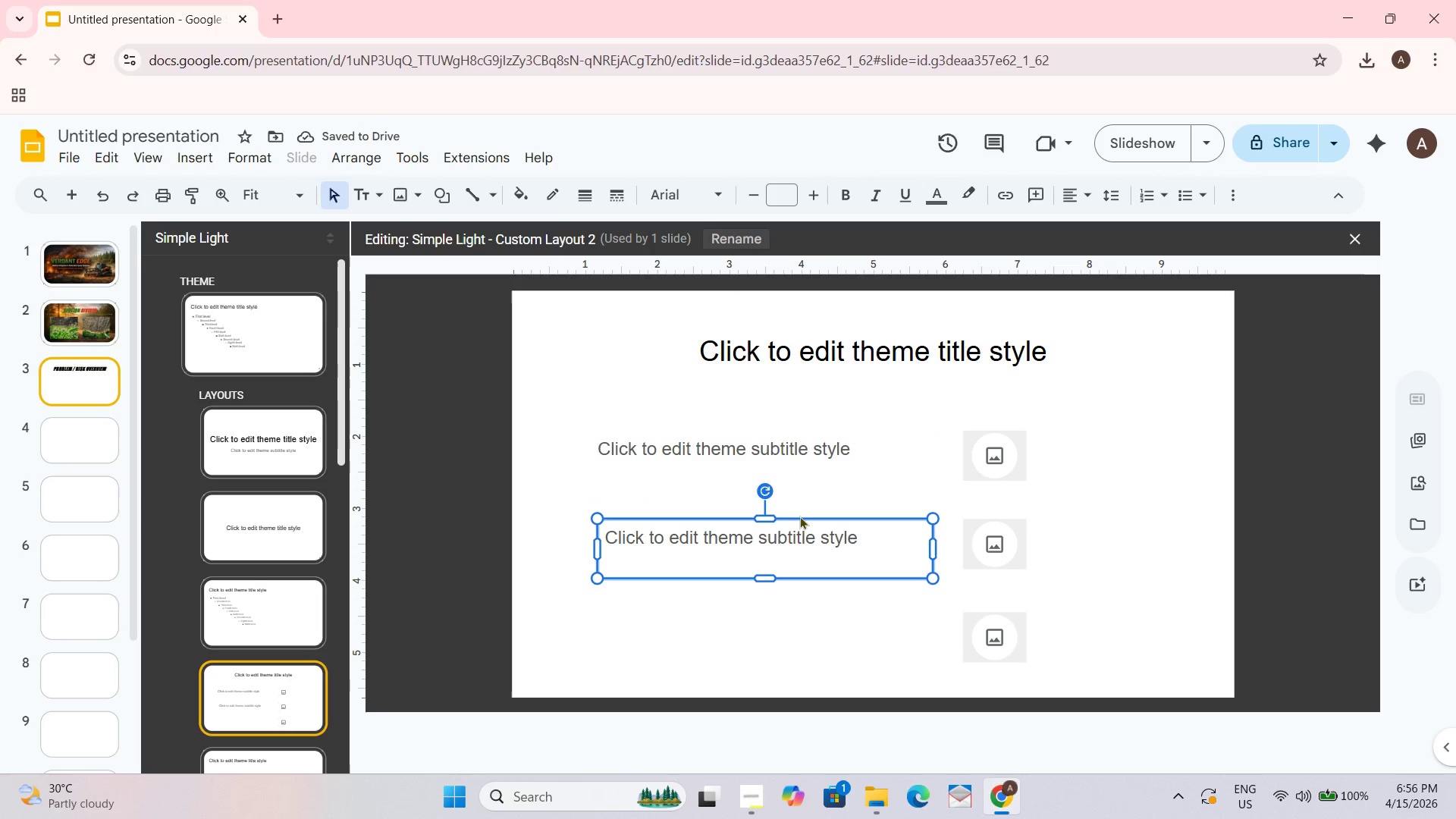 
left_click_drag(start_coordinate=[800, 516], to_coordinate=[793, 512])
 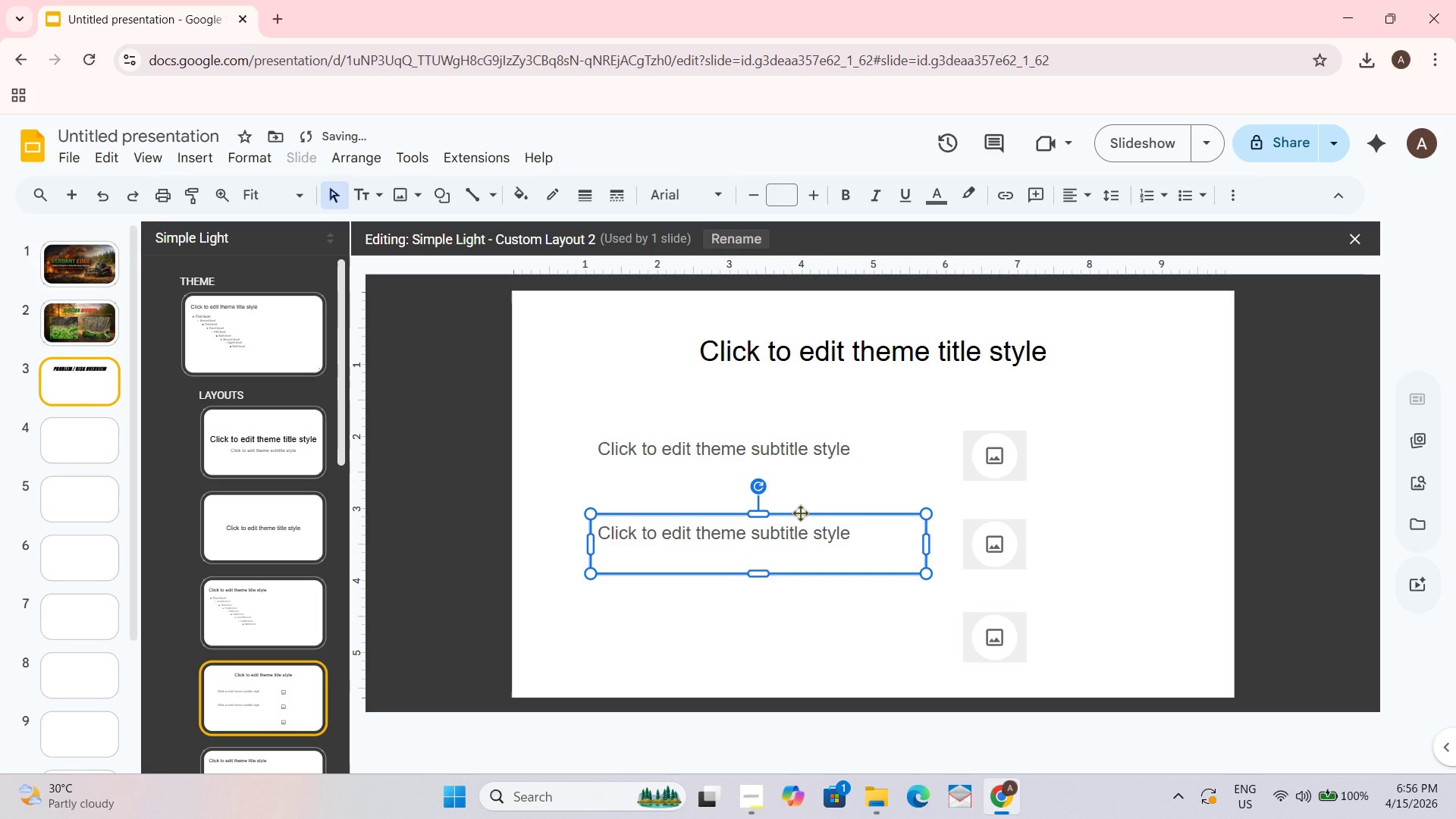 
left_click_drag(start_coordinate=[800, 513], to_coordinate=[800, 506])
 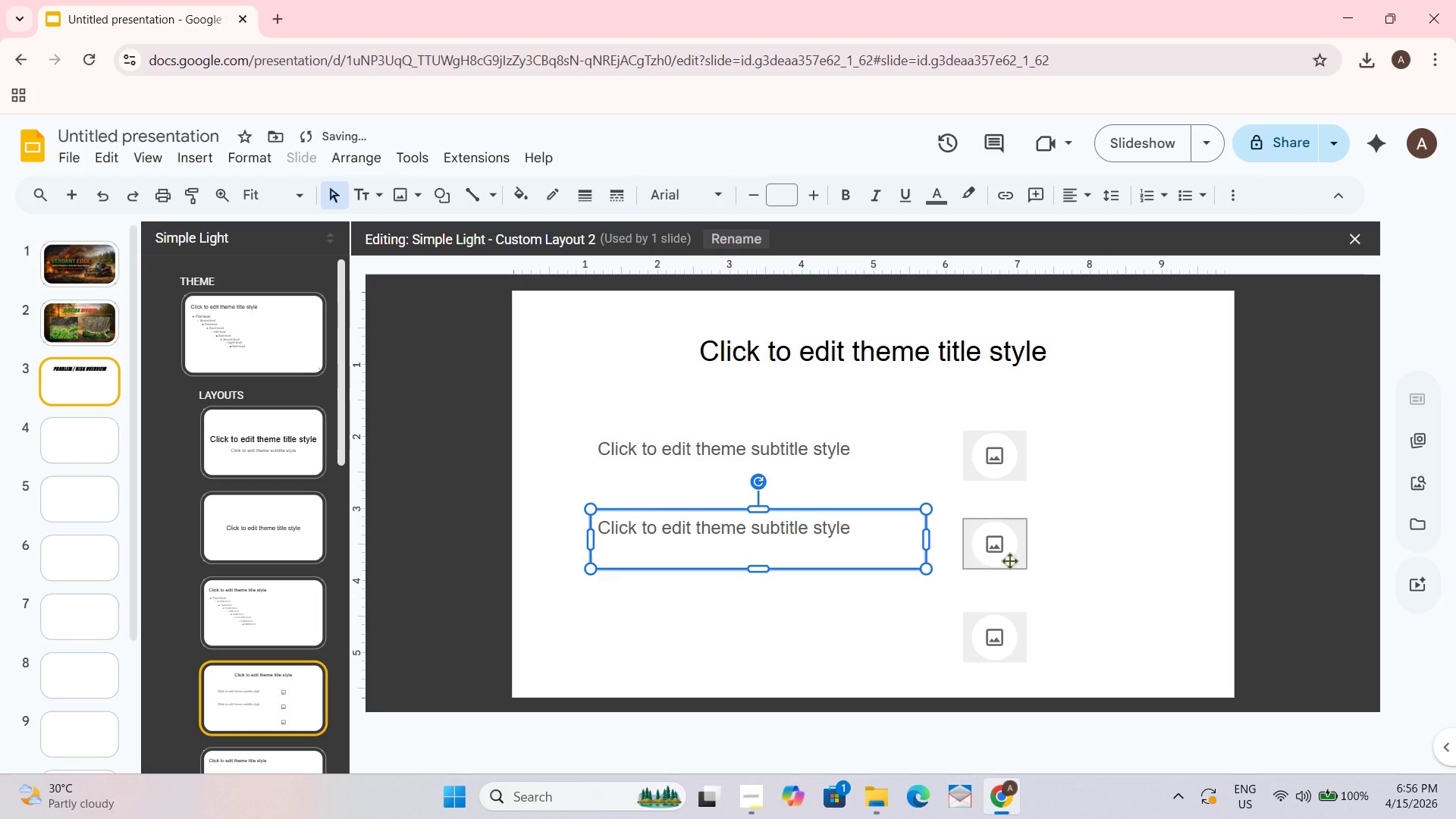 
double_click([1096, 538])
 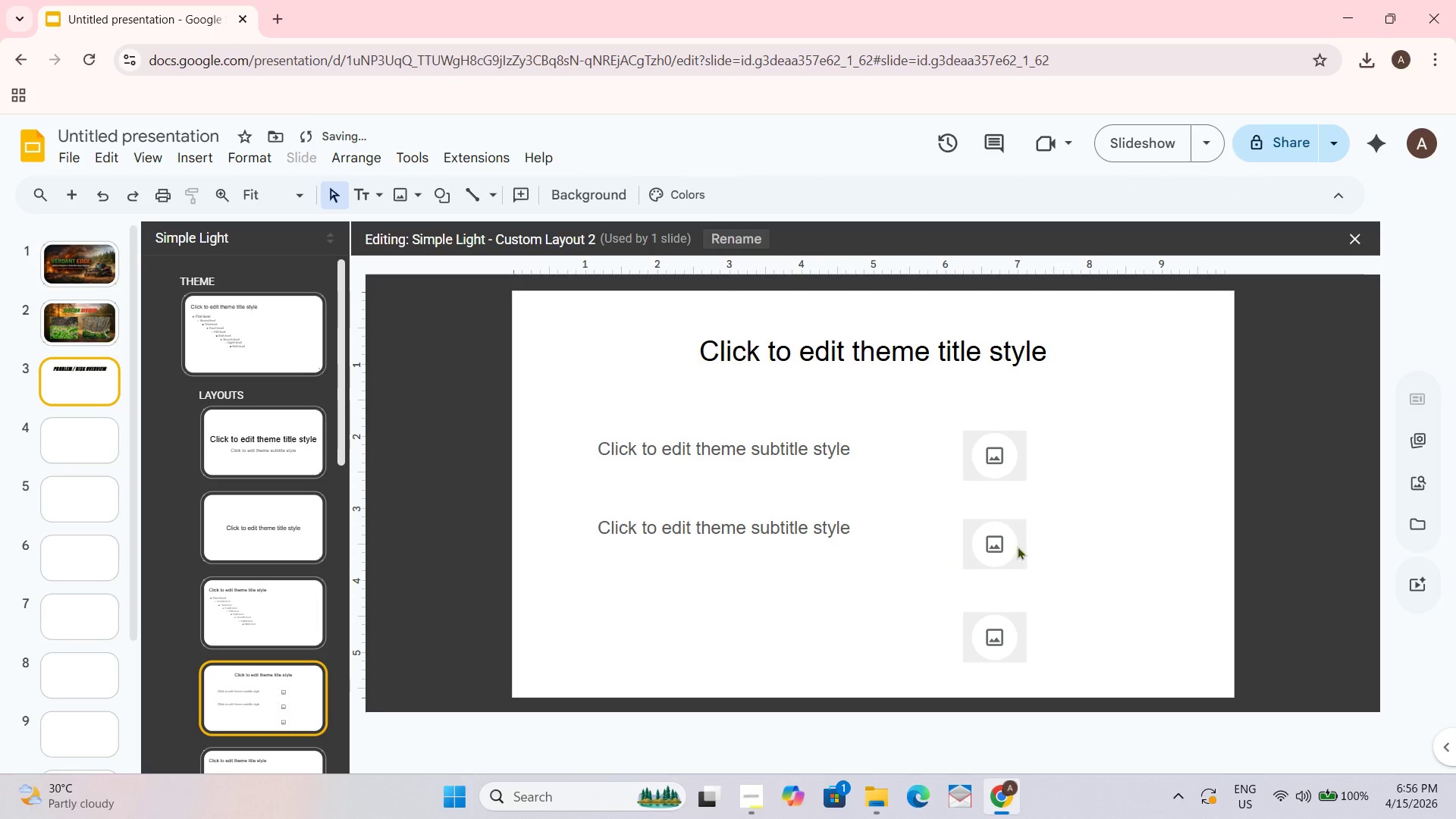 
left_click_drag(start_coordinate=[1012, 546], to_coordinate=[1012, 536])
 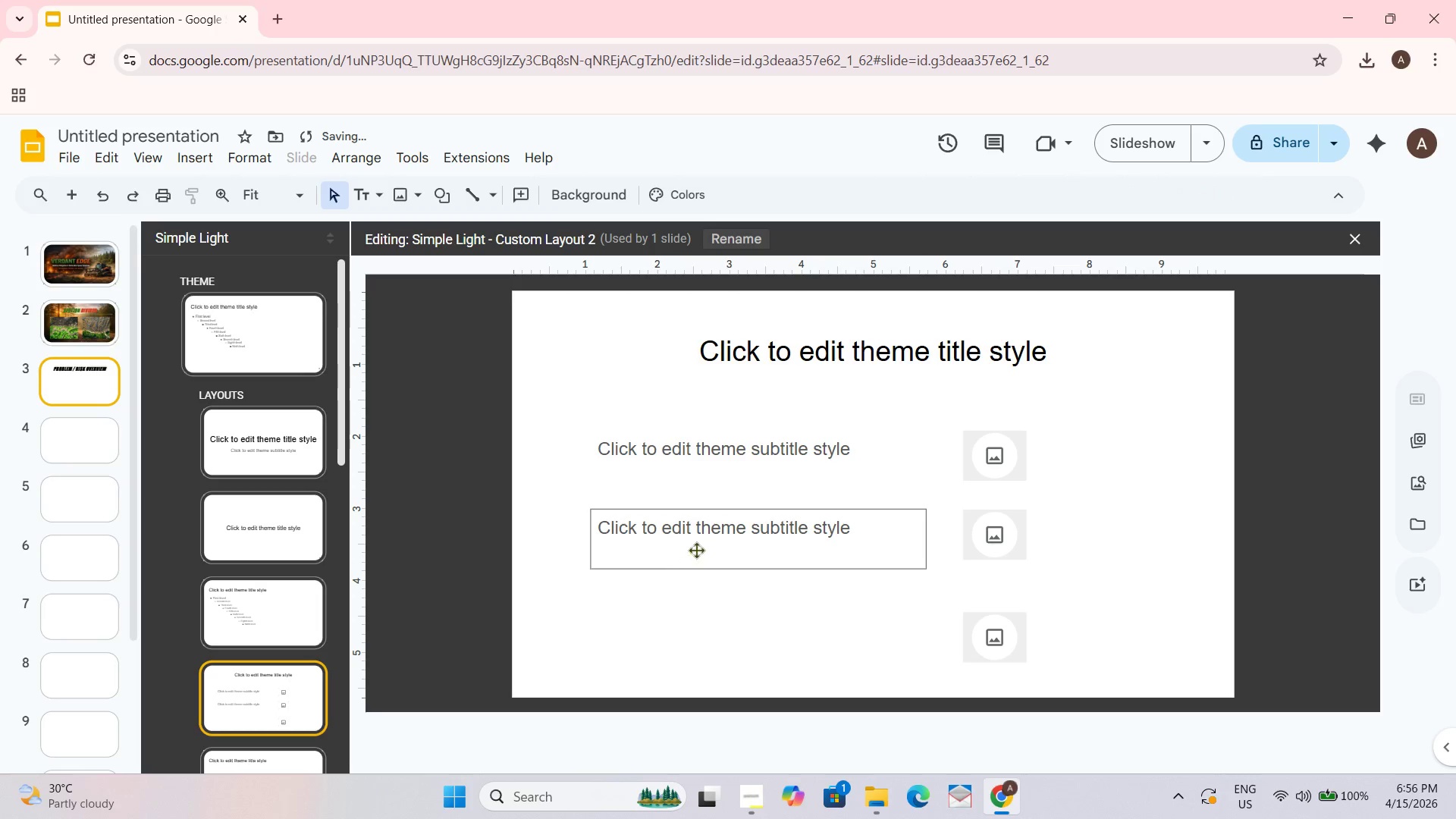 
key(Control+ControlLeft)
 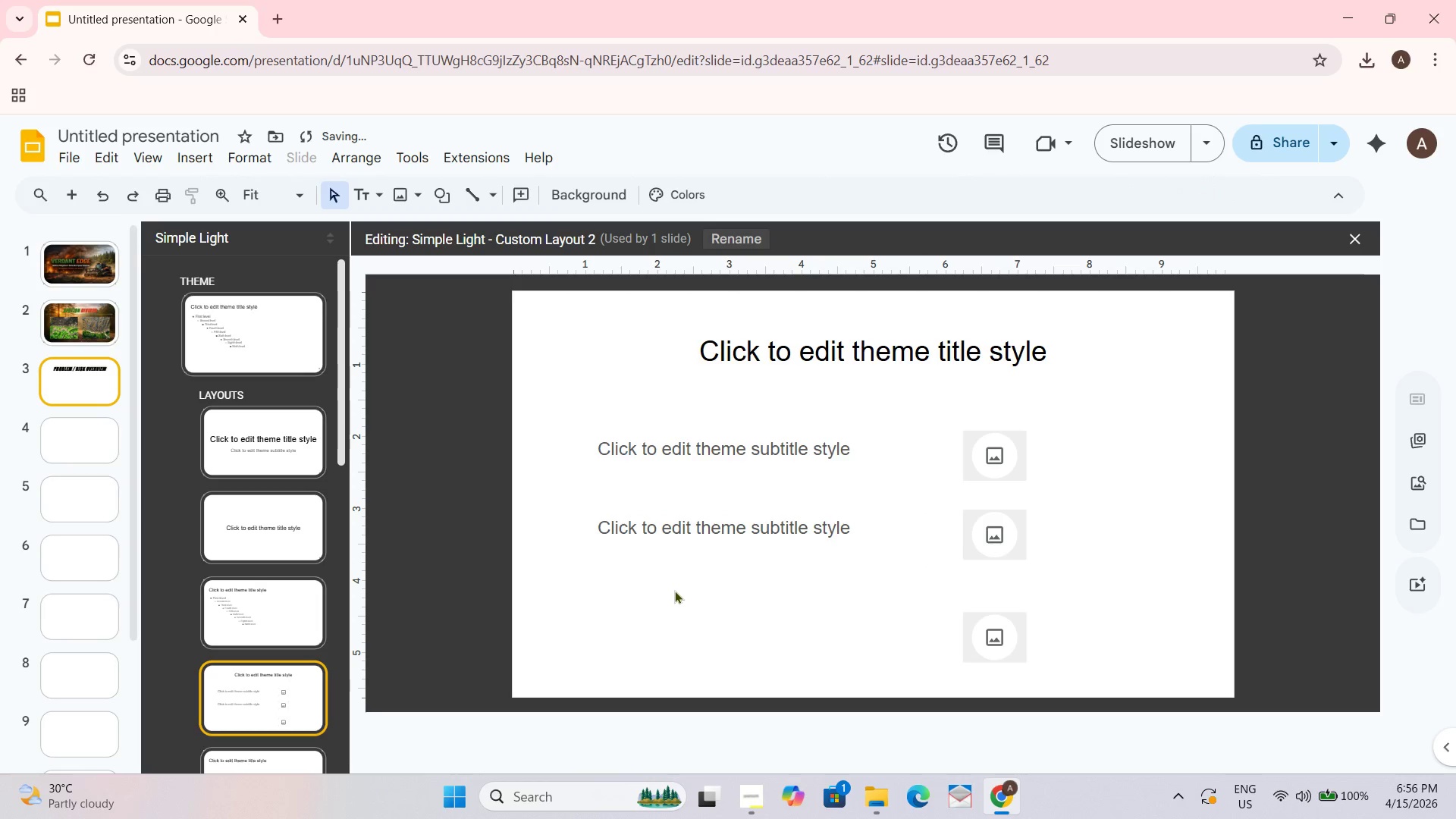 
key(Control+V)
 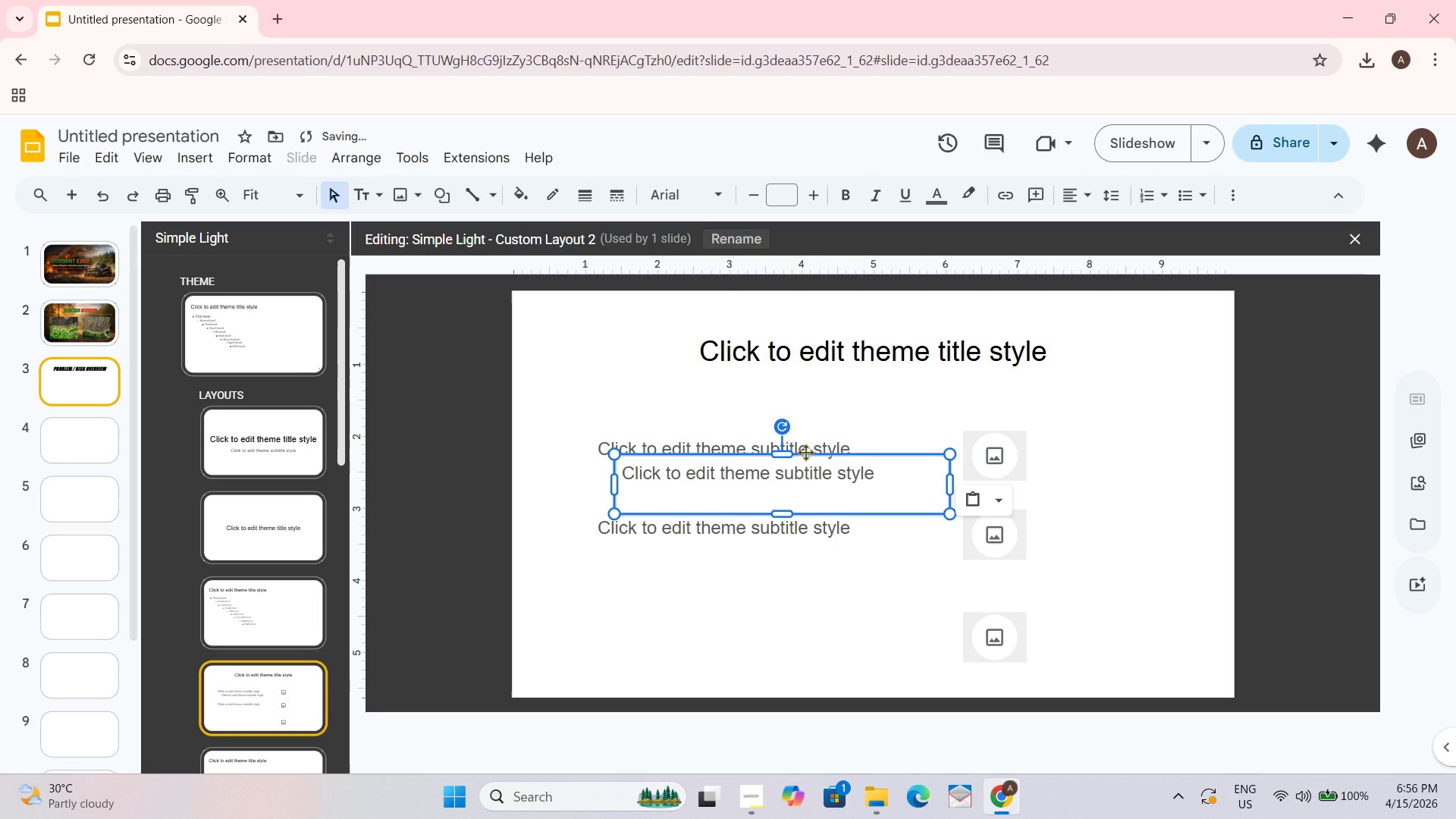 
left_click_drag(start_coordinate=[811, 457], to_coordinate=[788, 576])
 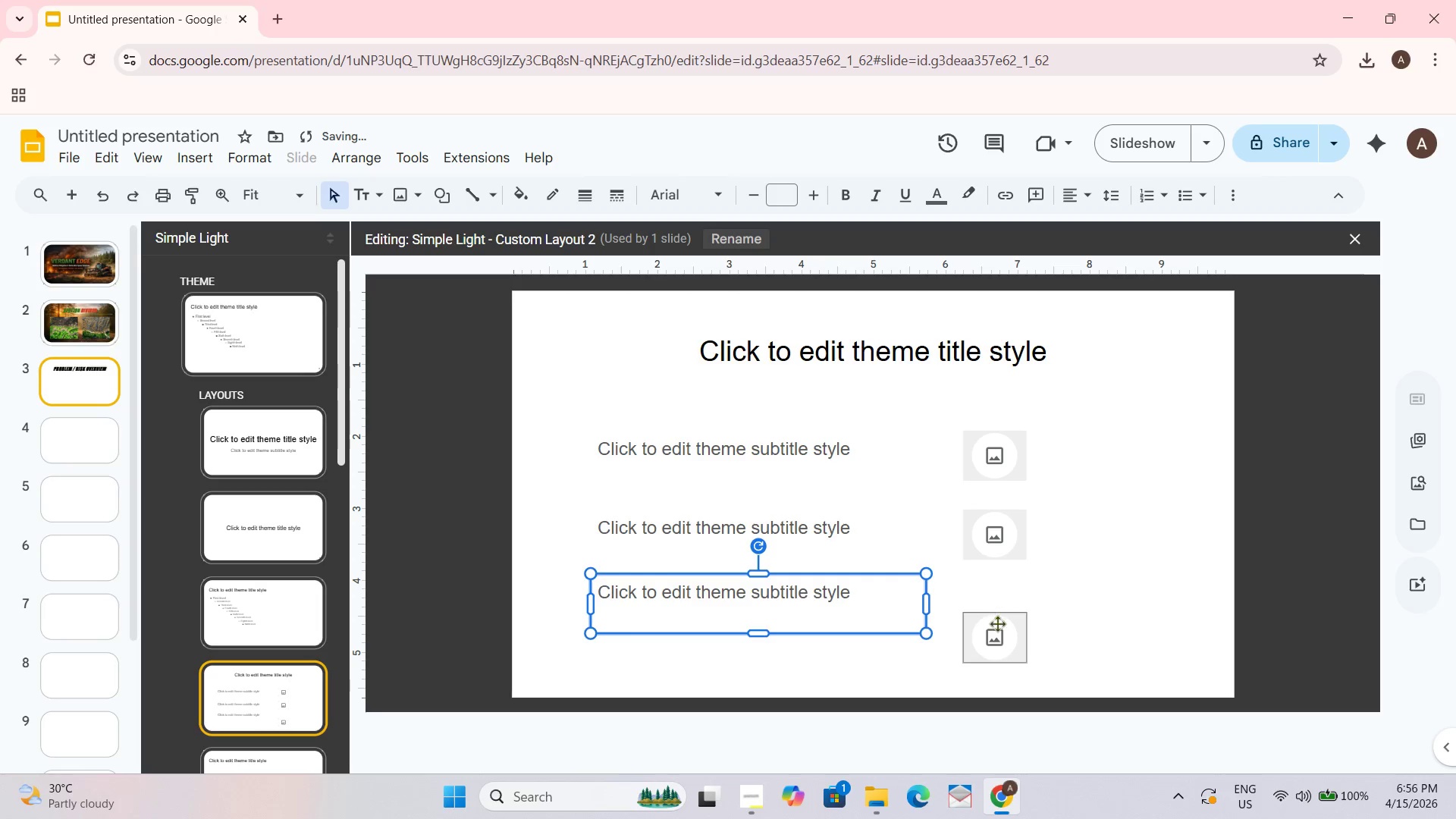 
left_click_drag(start_coordinate=[993, 632], to_coordinate=[991, 604])
 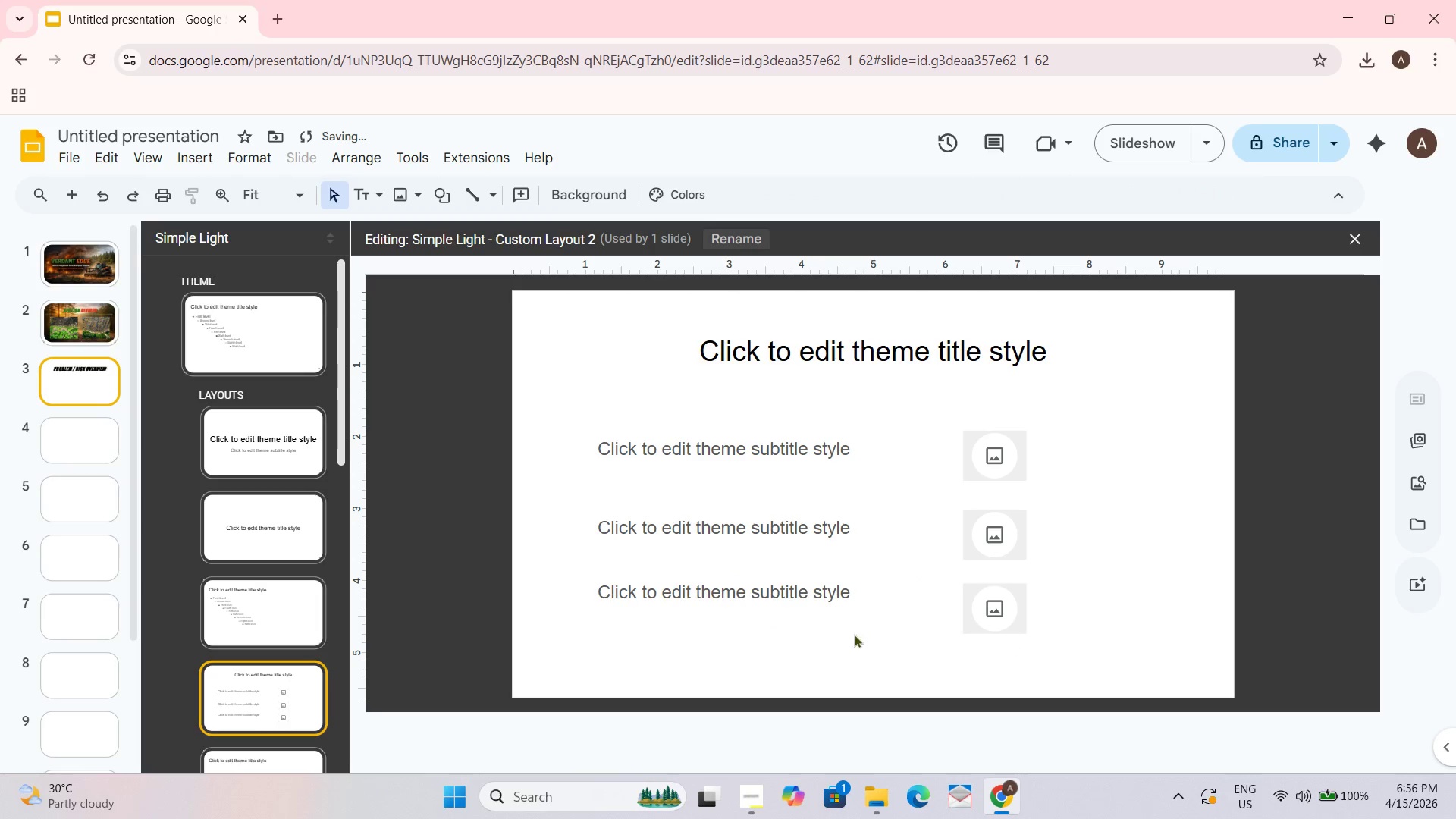 
double_click([780, 601])
 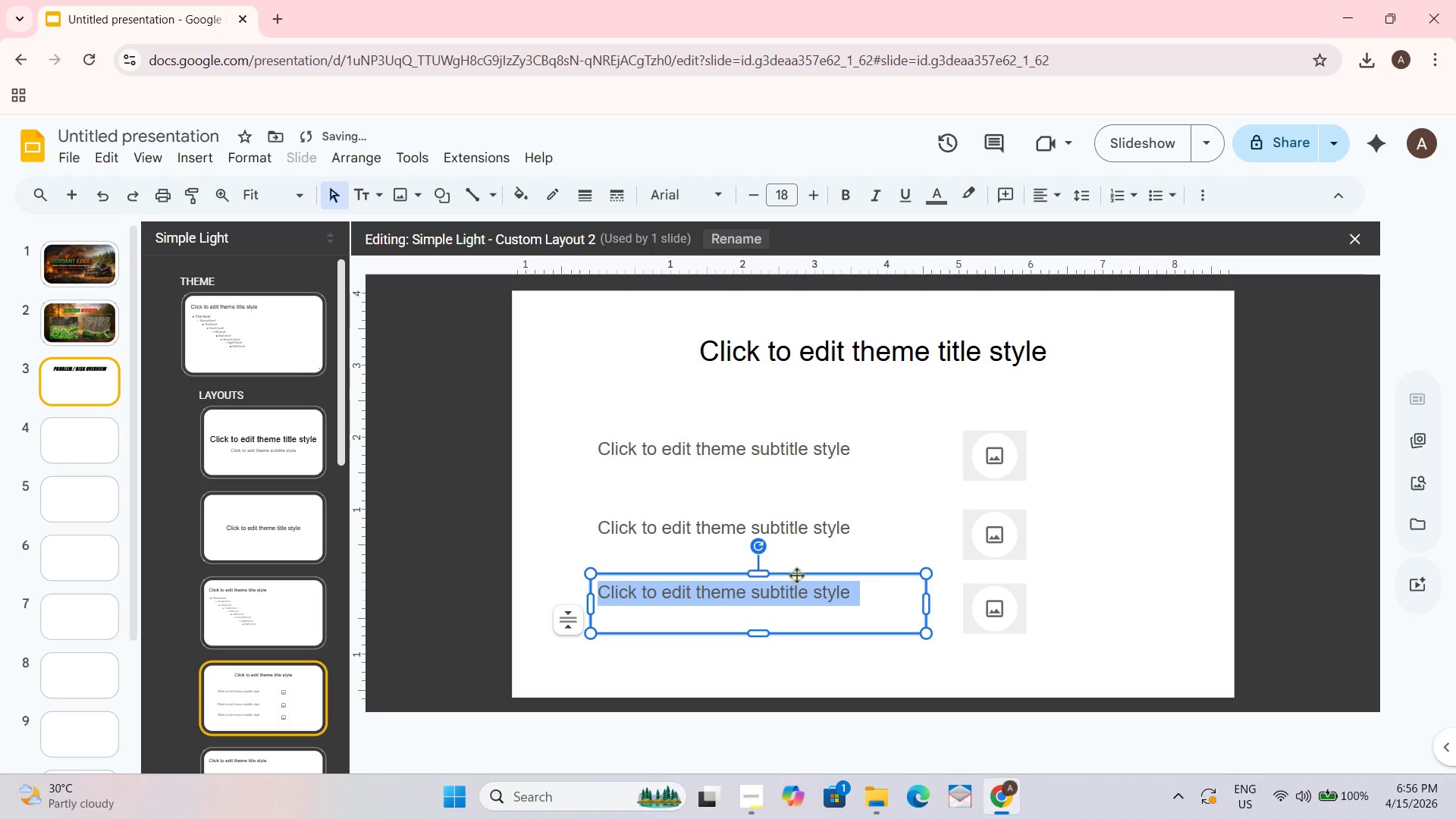 
left_click_drag(start_coordinate=[798, 573], to_coordinate=[799, 582])
 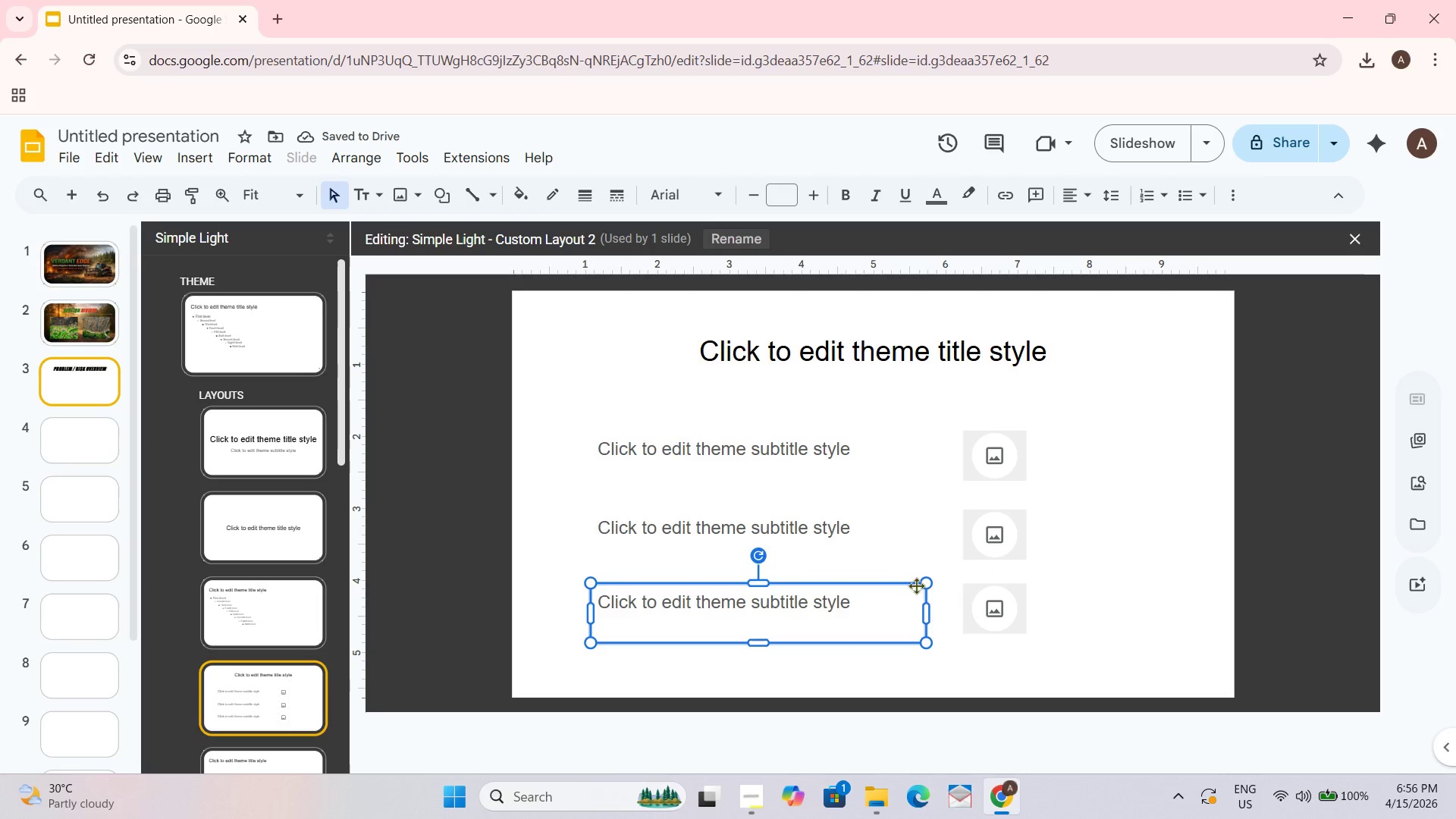 
left_click_drag(start_coordinate=[986, 609], to_coordinate=[981, 609])
 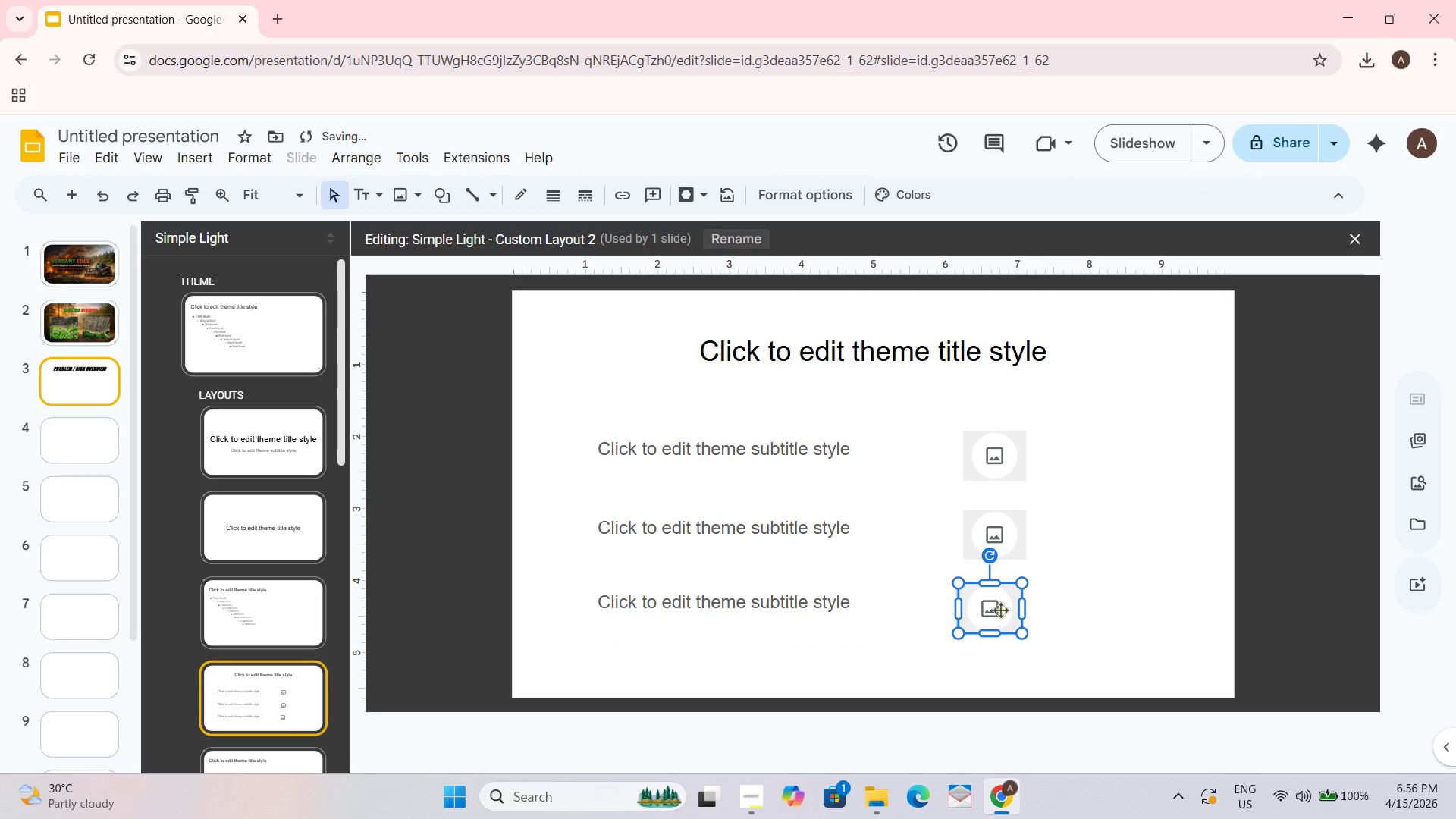 
left_click_drag(start_coordinate=[984, 614], to_coordinate=[991, 613])
 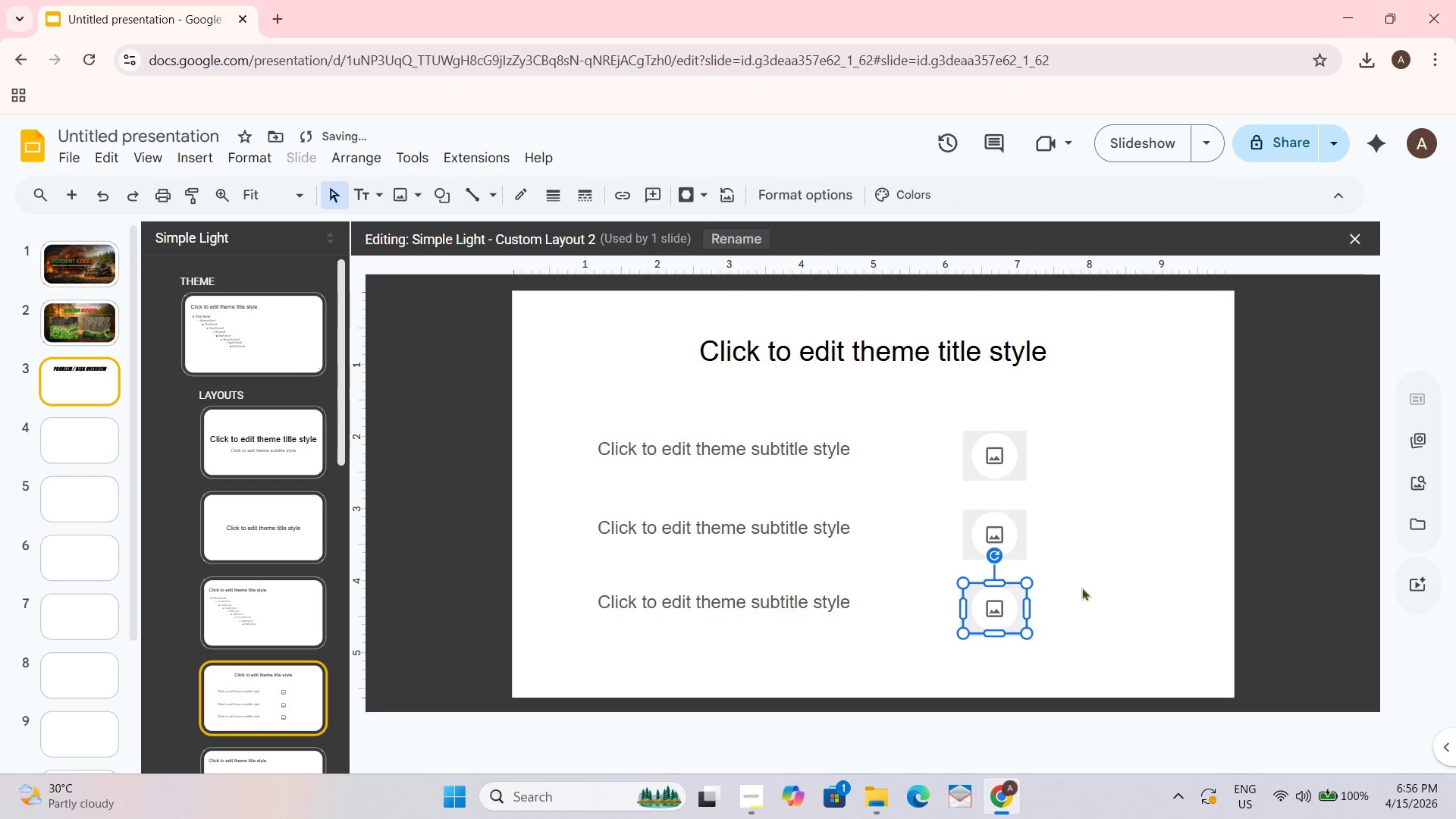 
left_click([1081, 587])
 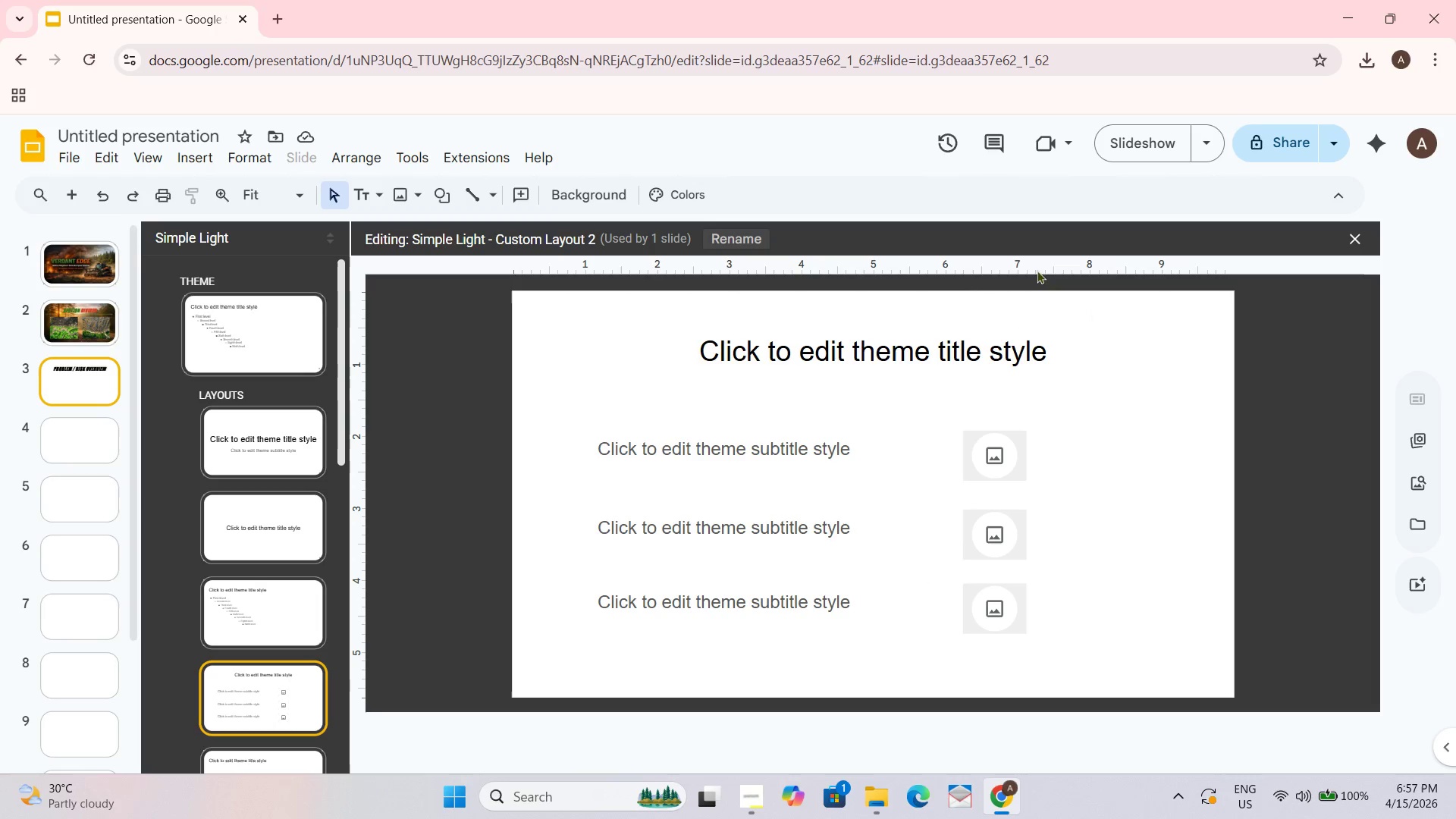 
wait(7.25)
 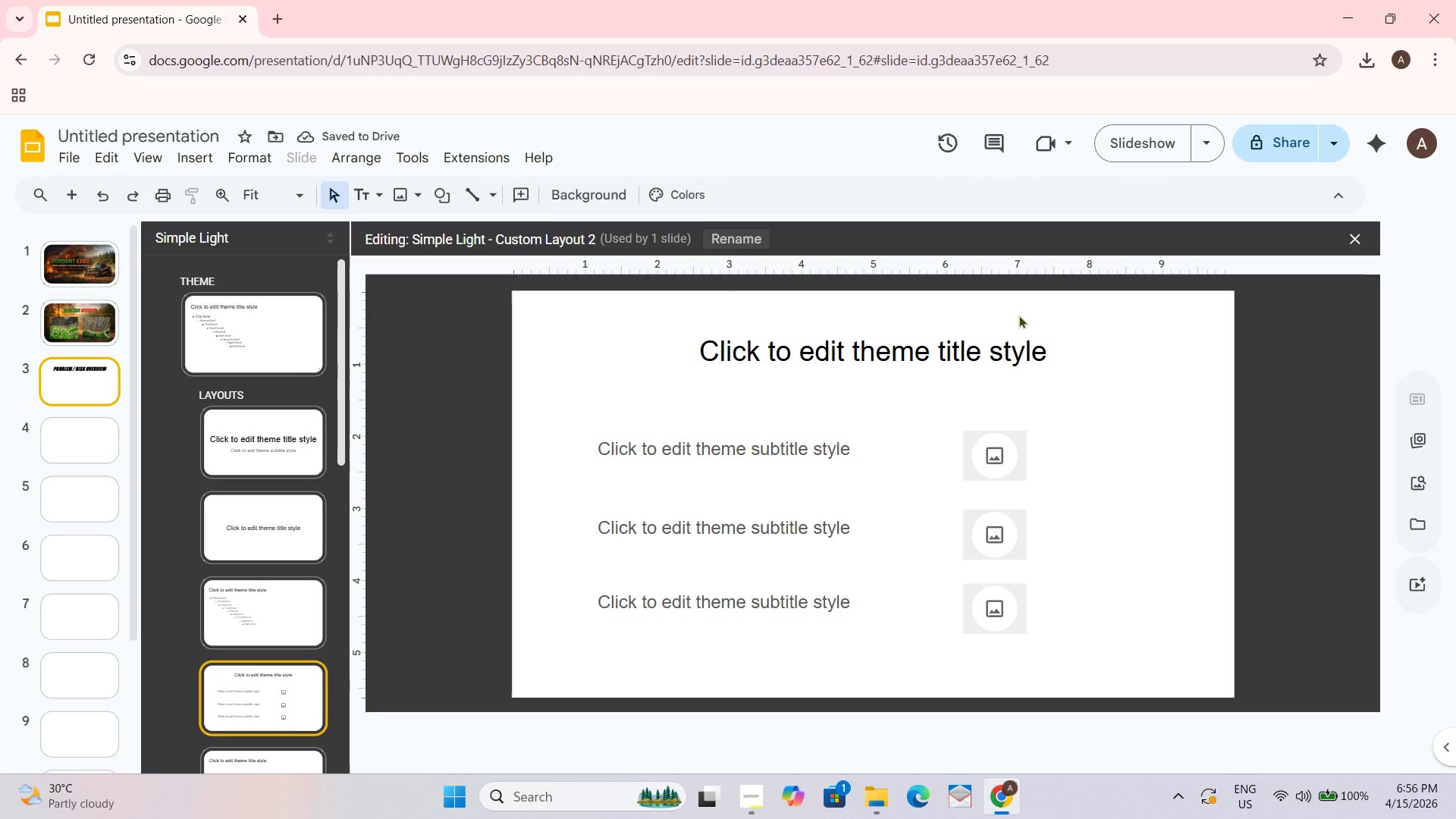 
left_click([66, 199])
 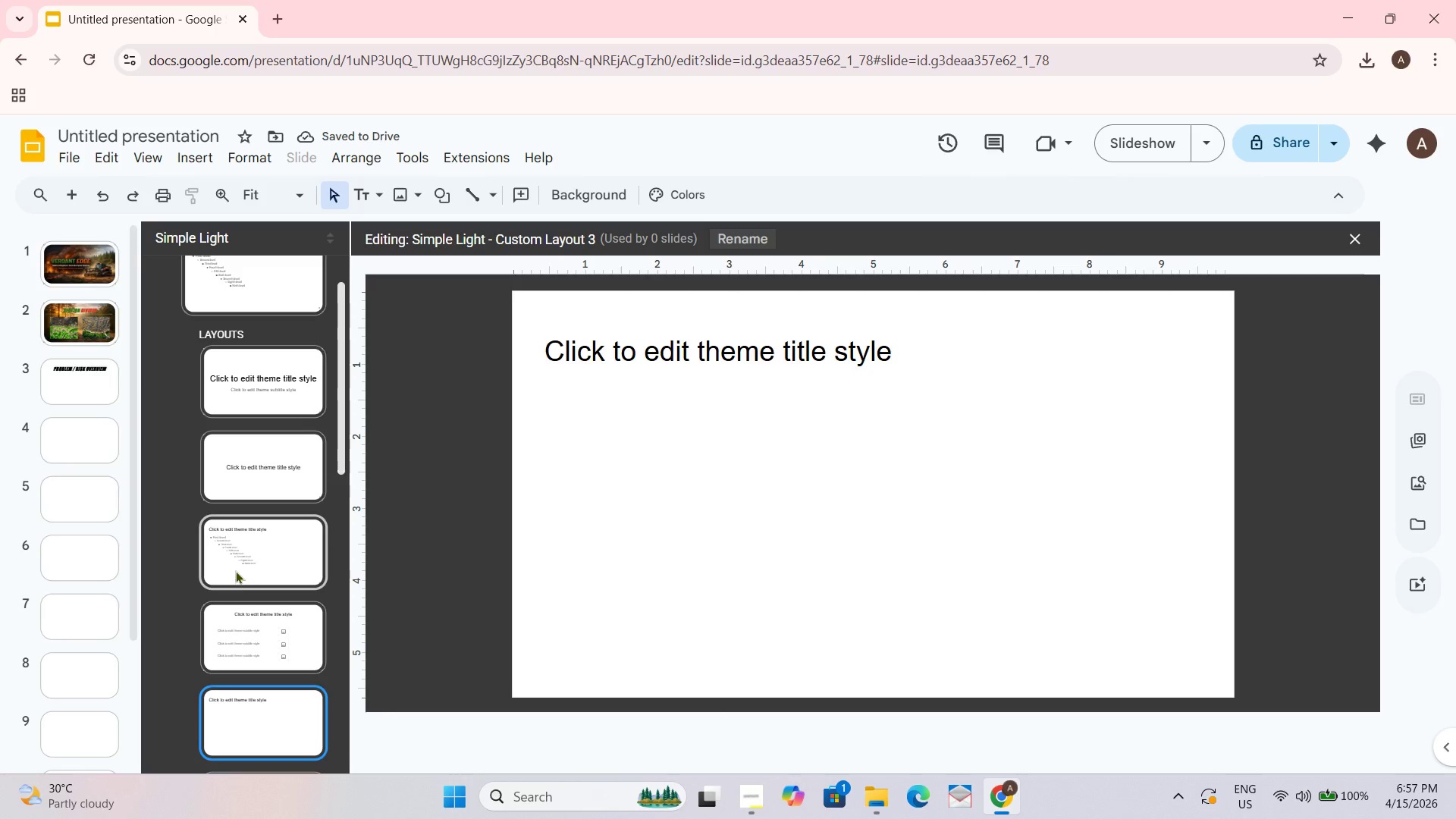 
left_click([84, 372])
 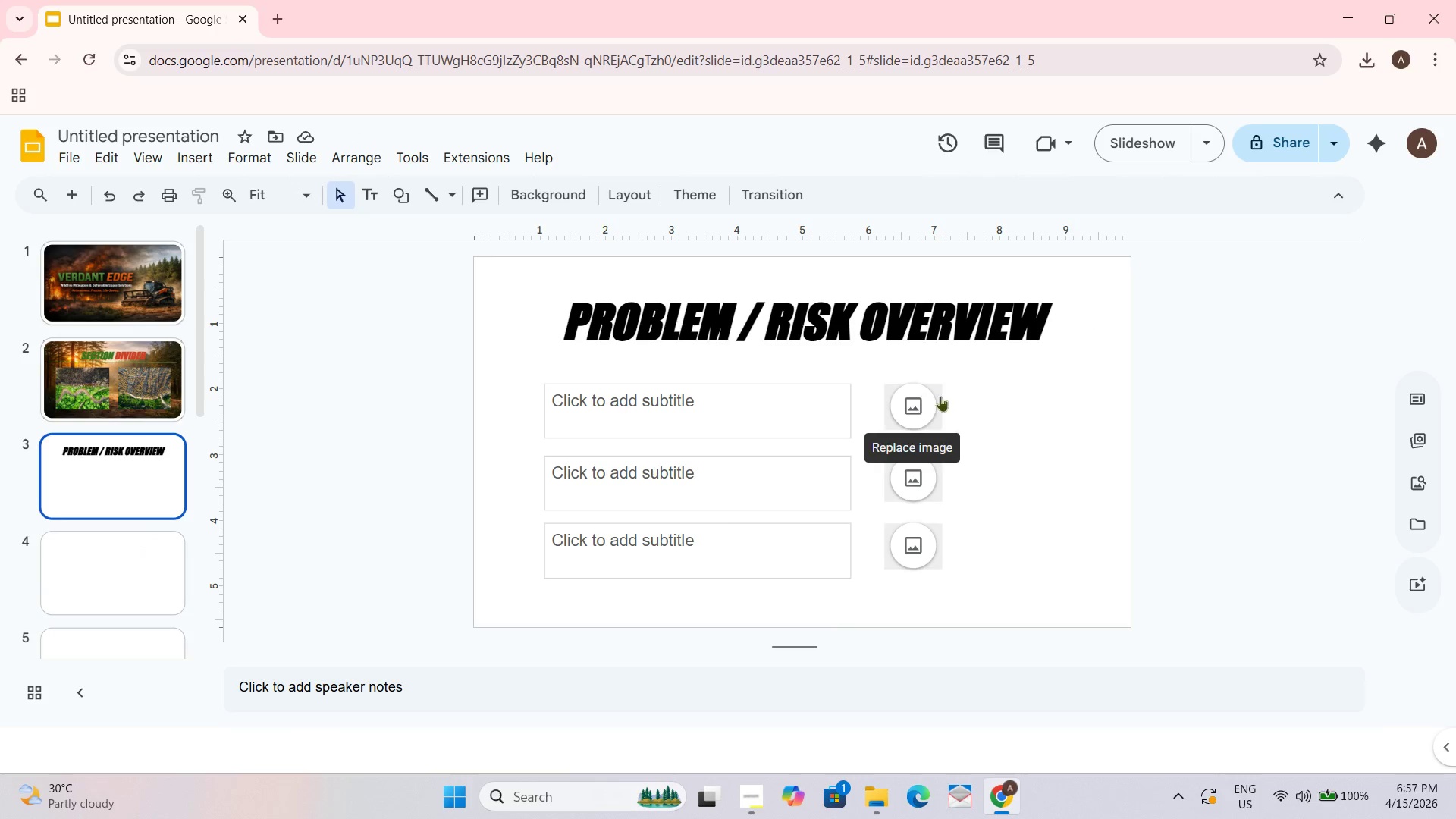 
wait(5.16)
 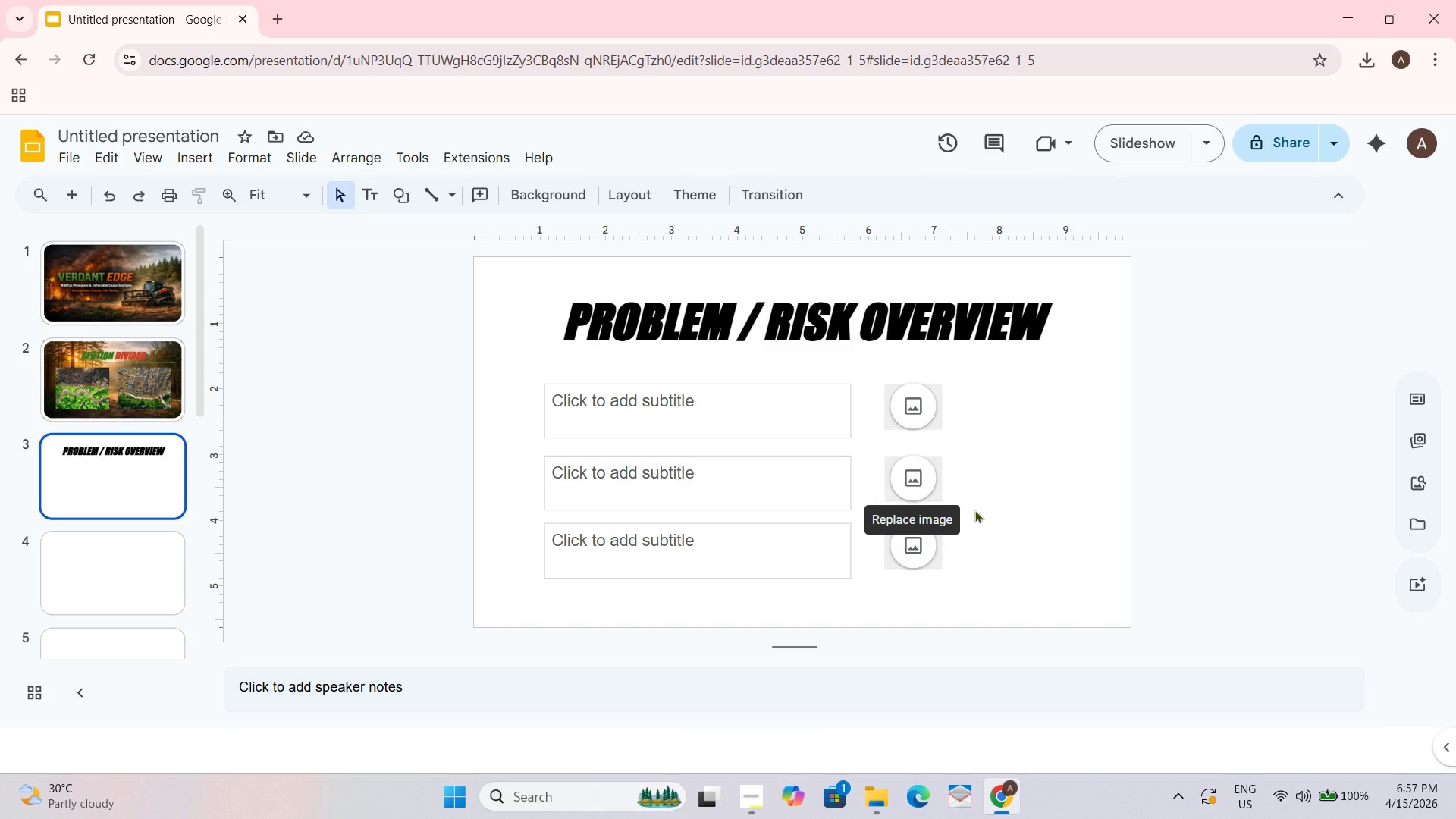 
left_click_drag(start_coordinate=[645, 423], to_coordinate=[645, 427])
 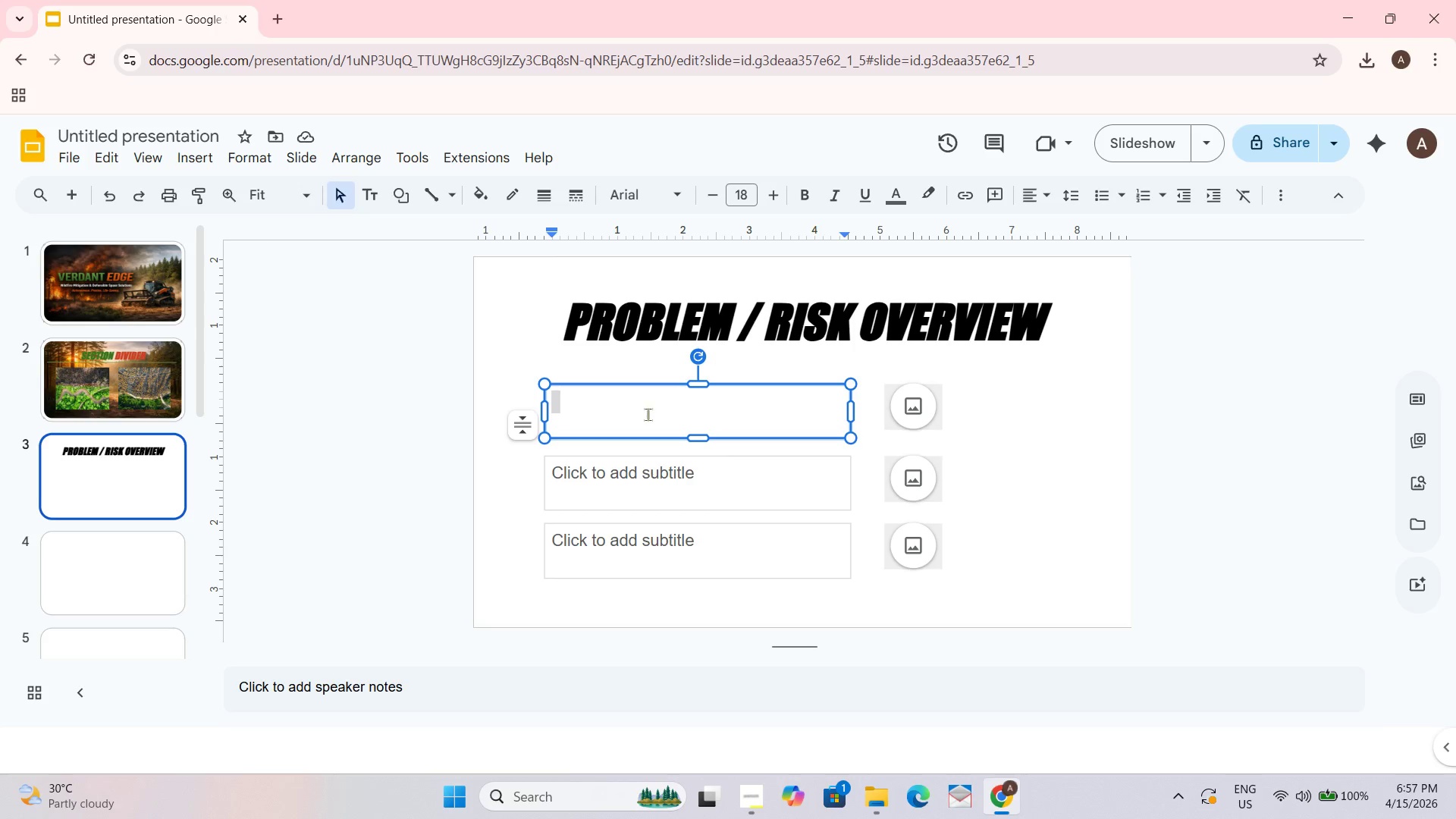 
hold_key(key=ControlLeft, duration=1.5)
 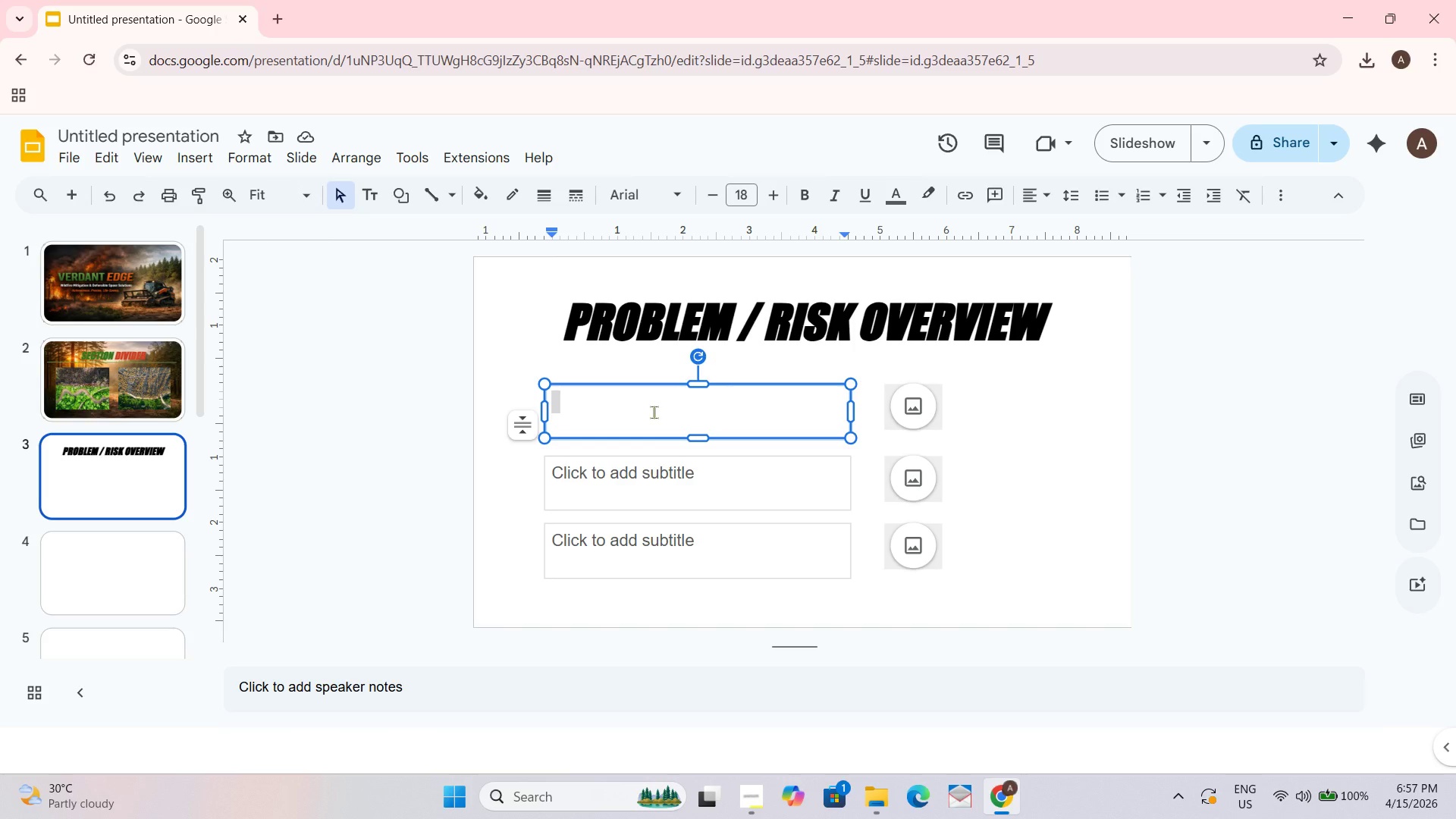 
key(Control+Shift+8)
 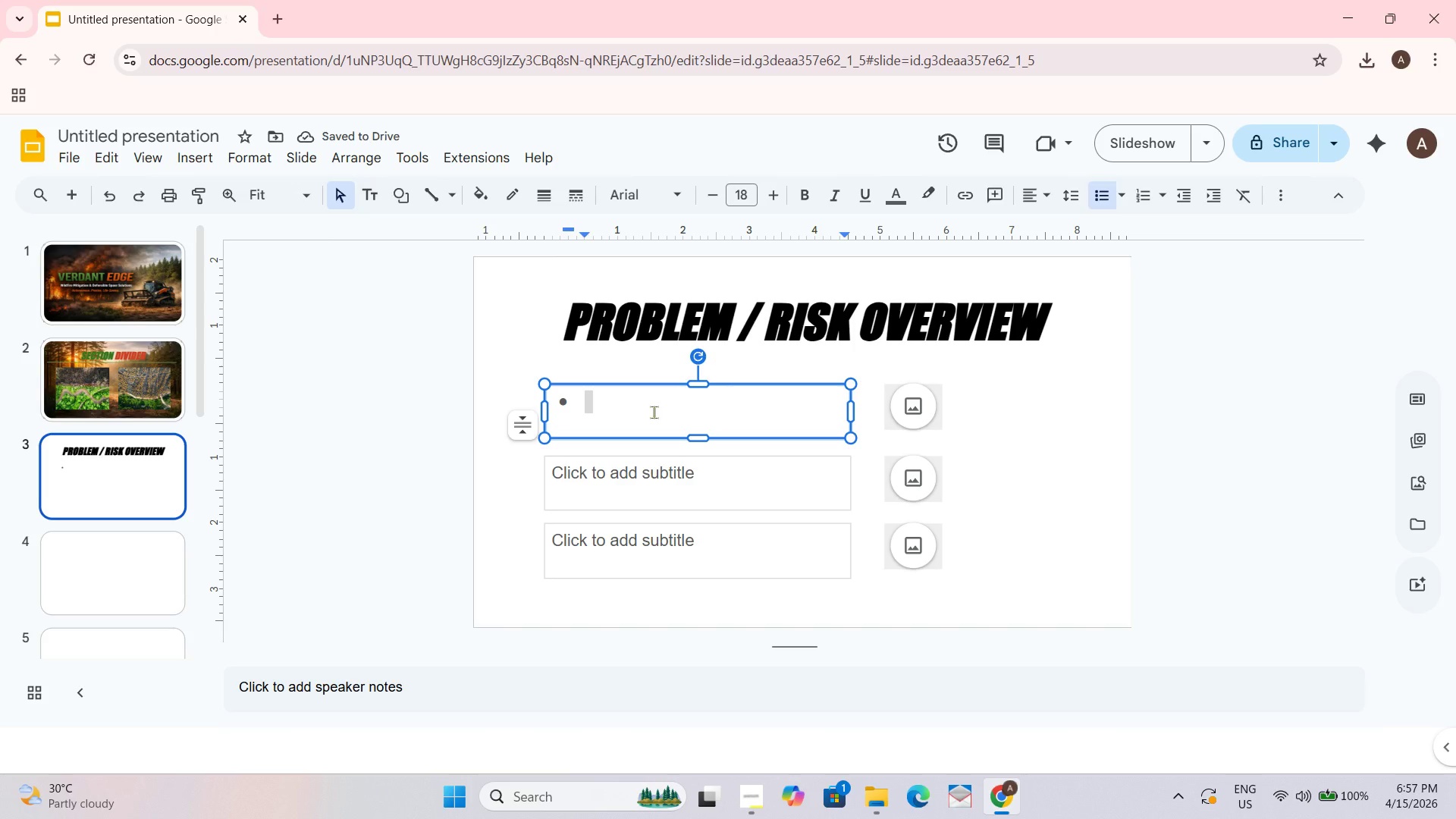 
type(Wild)
key(Backspace)
key(Backspace)
key(Backspace)
key(Backspace)
 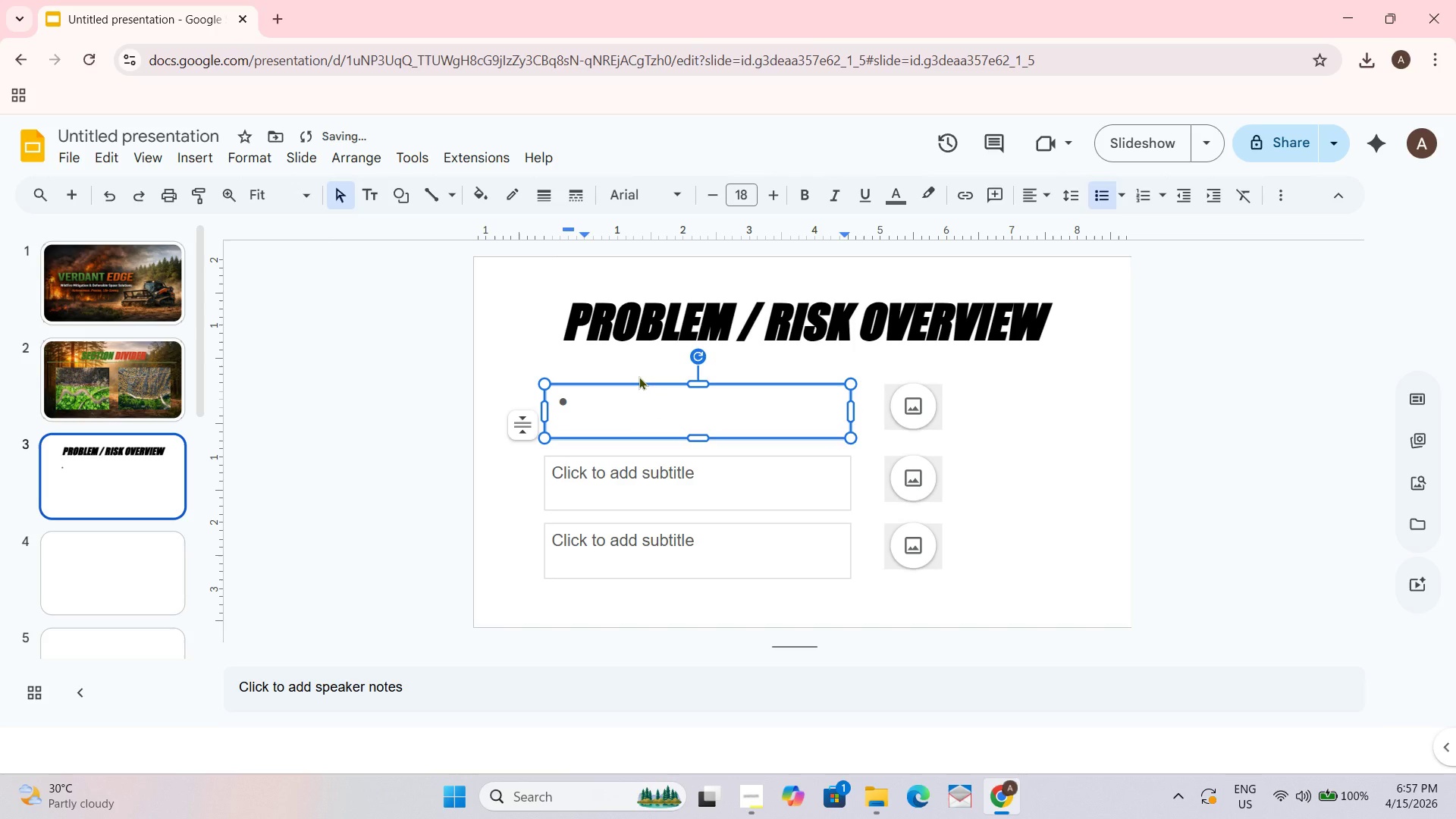 
type(Wild )
key(Backspace)
type(life statistic )
key(Backspace)
 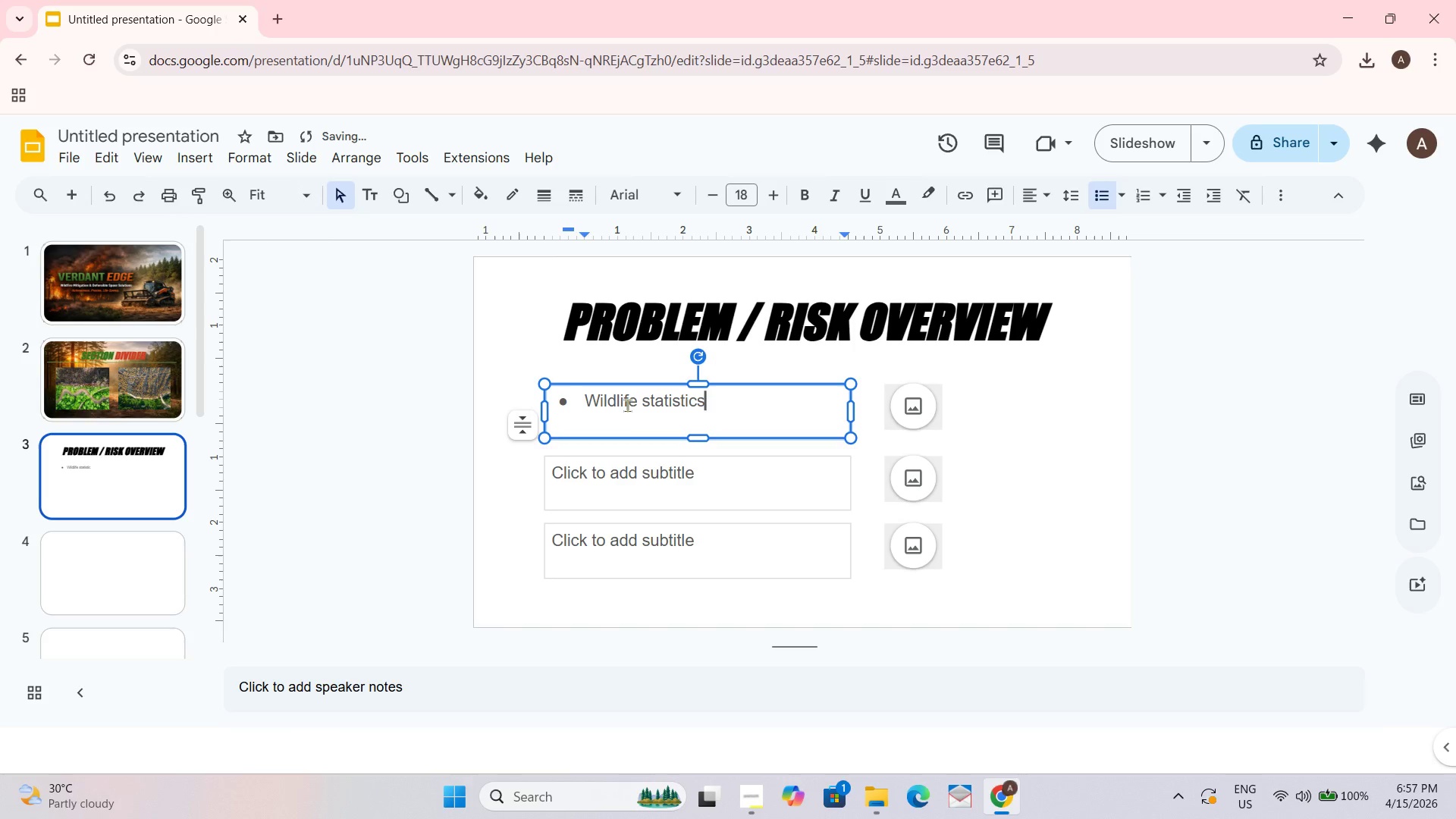 
 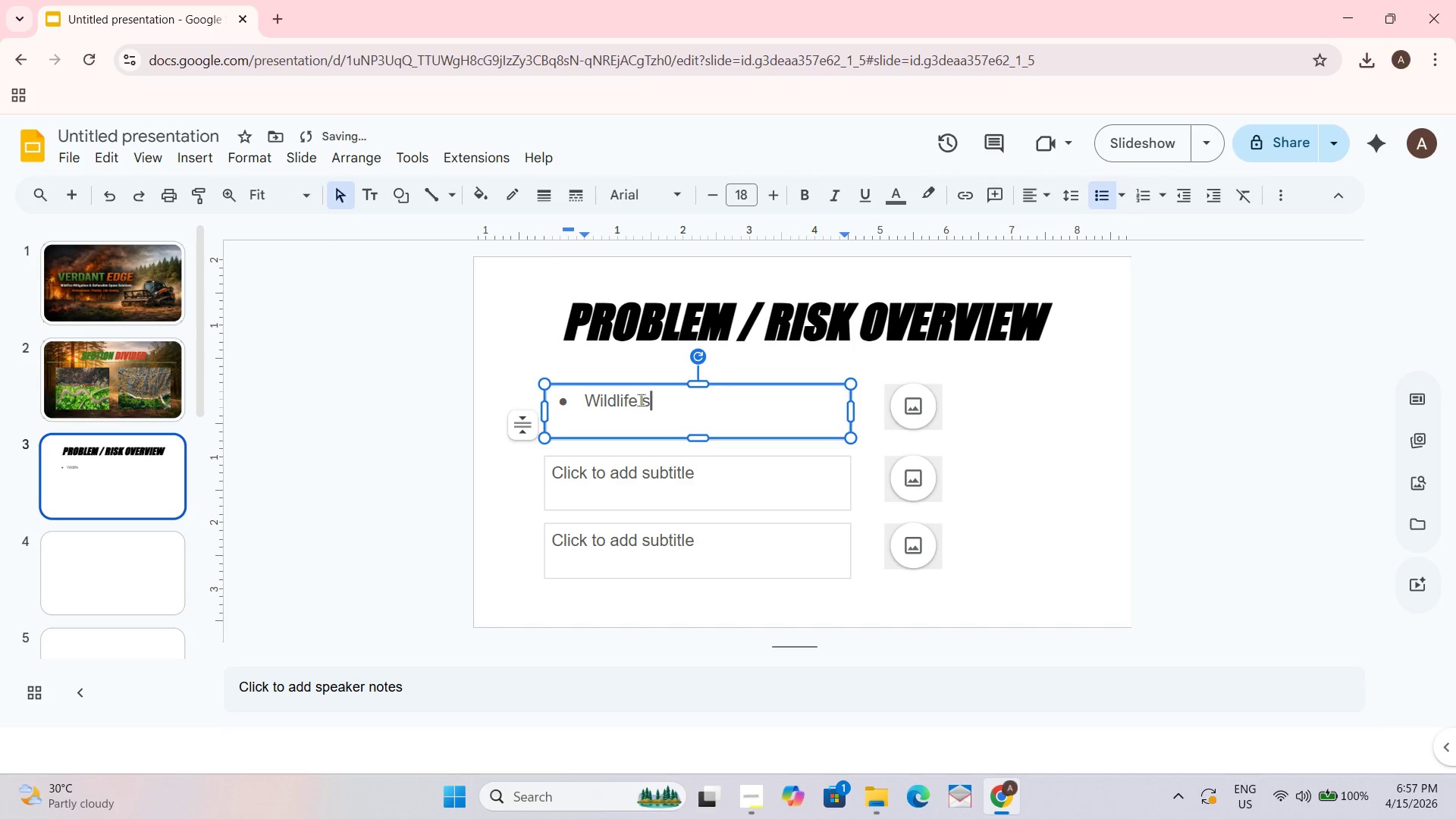 
key(S)
 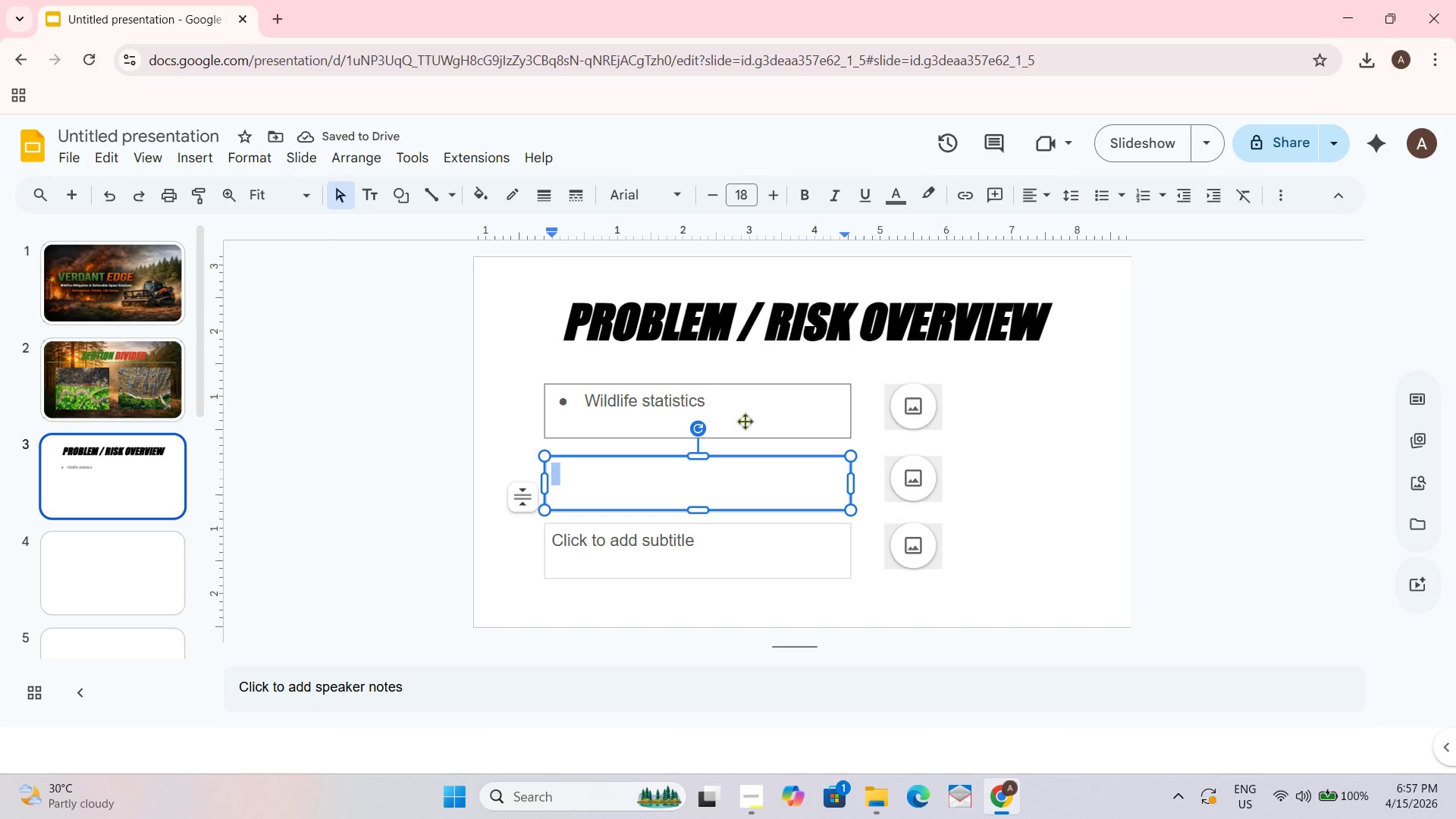 
left_click([730, 416])
 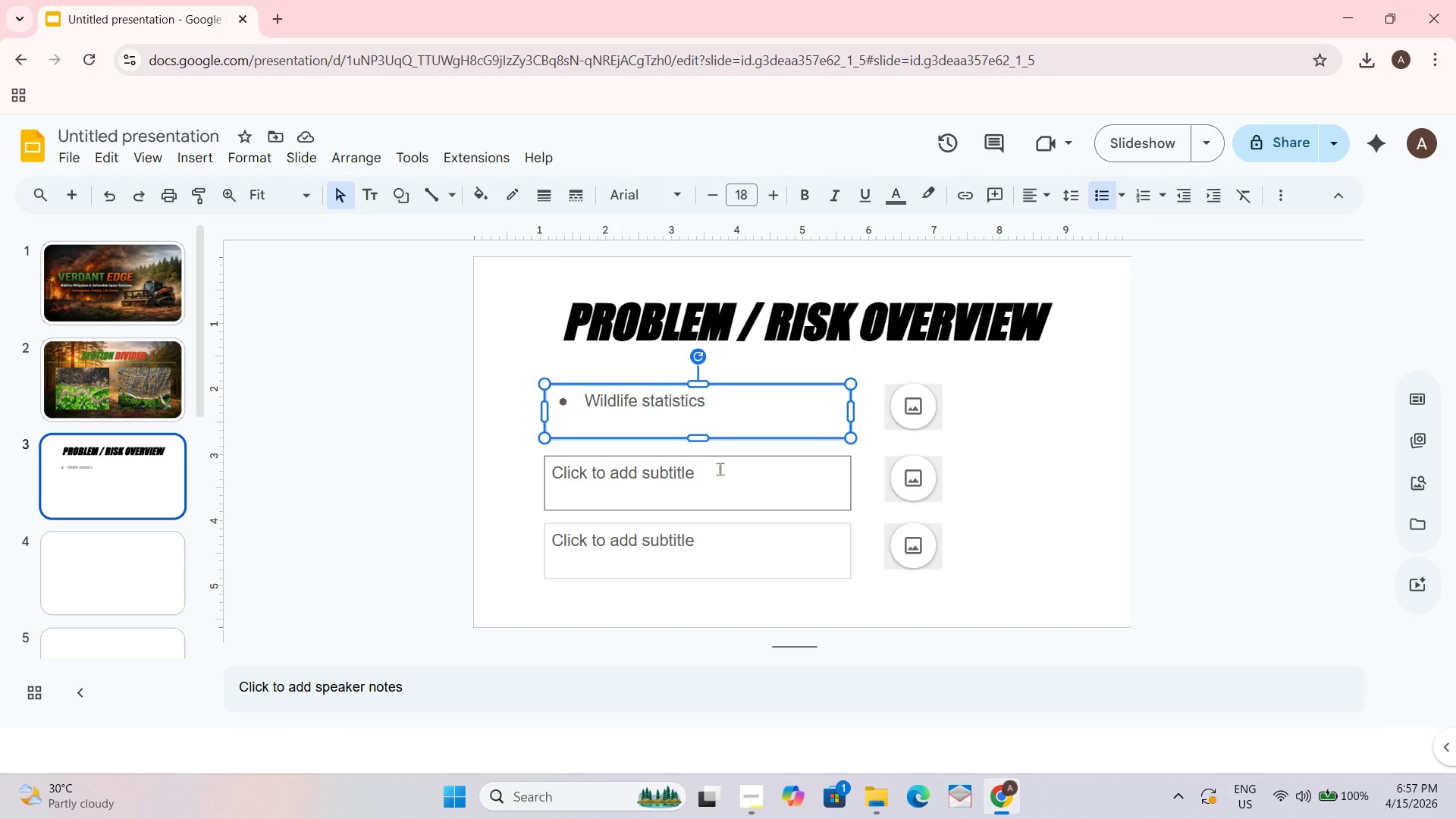 
left_click([711, 483])
 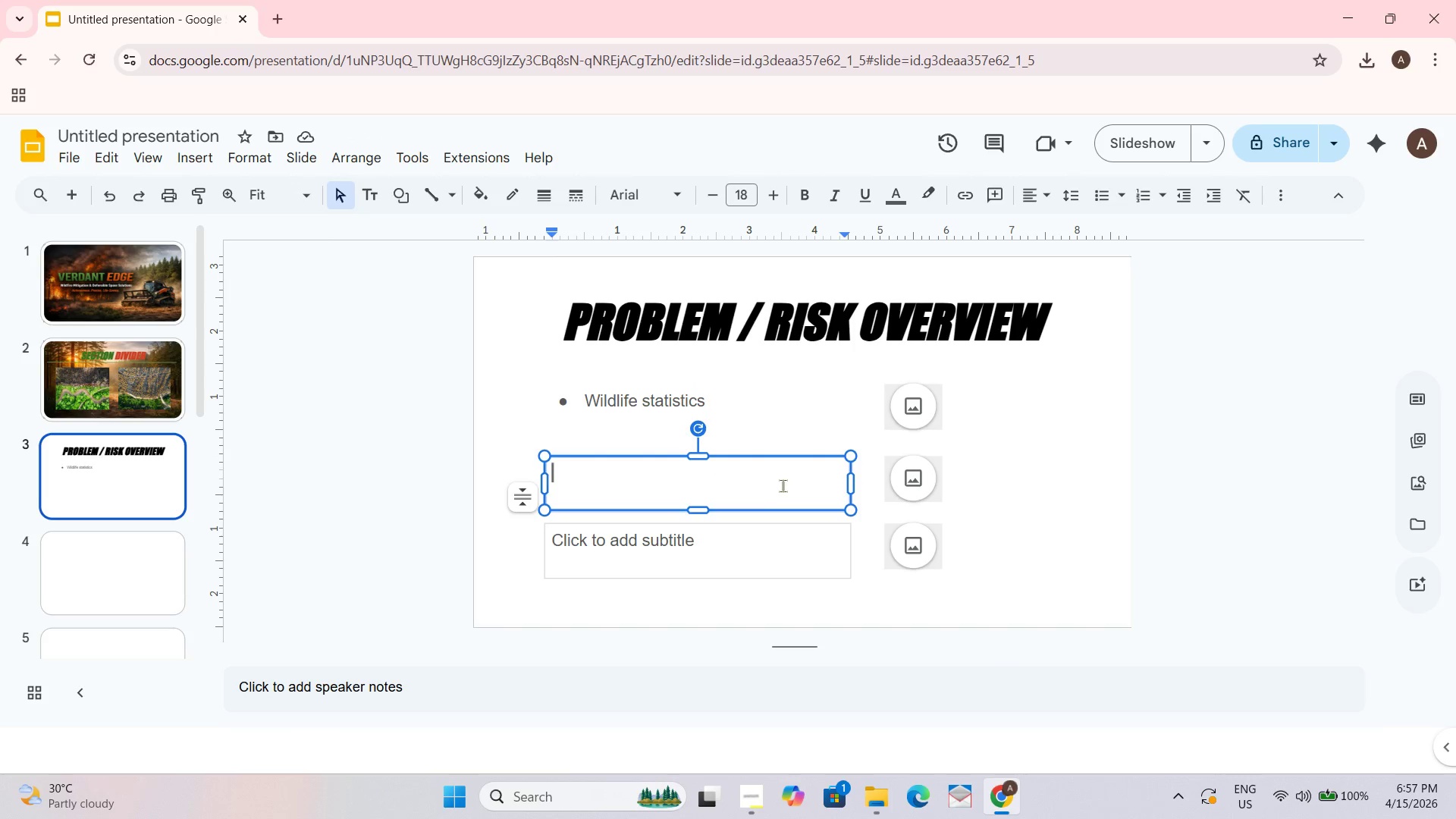 
right_click([810, 456])
 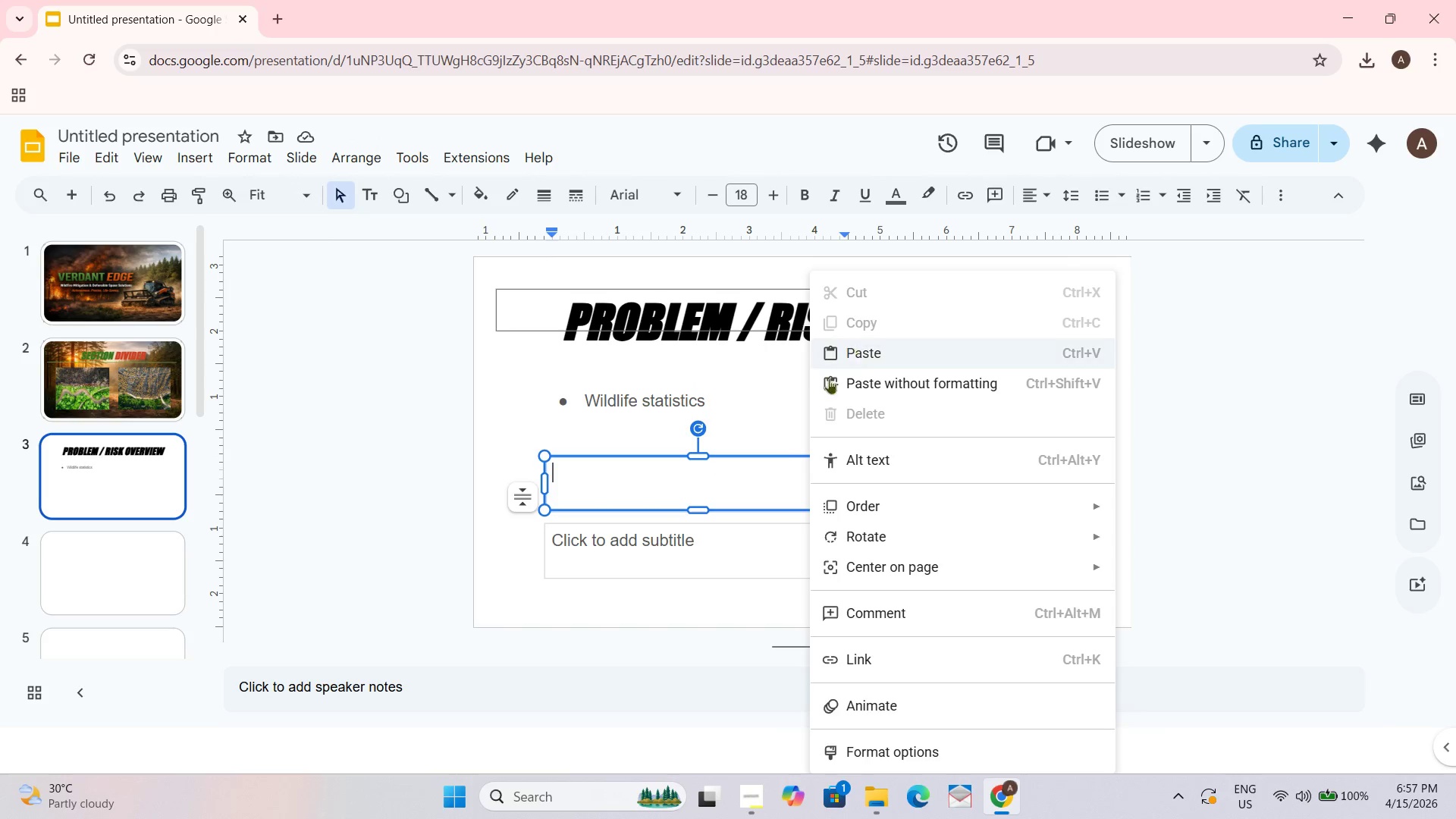 
left_click([758, 478])
 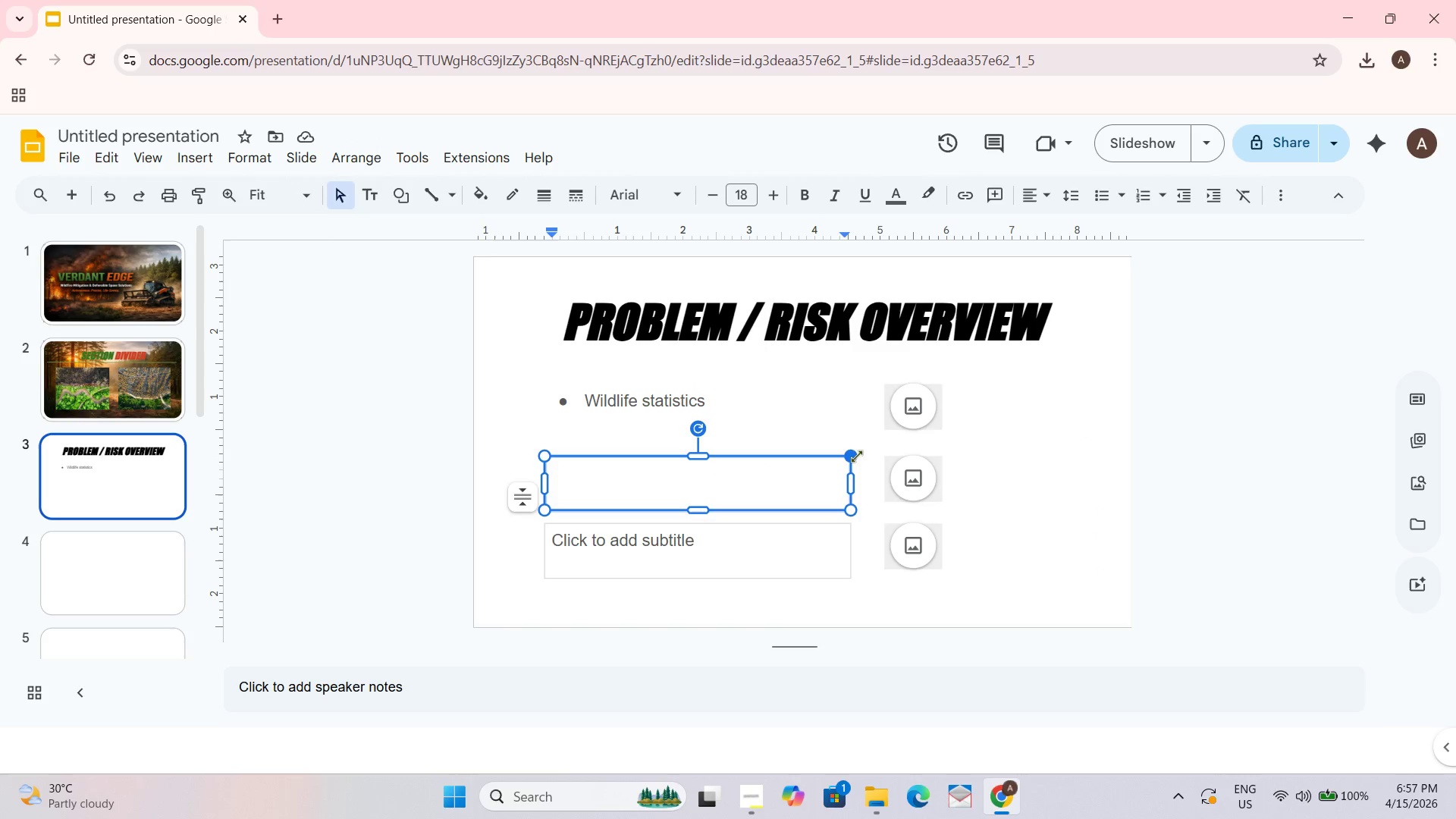 
left_click_drag(start_coordinate=[846, 457], to_coordinate=[777, 523])
 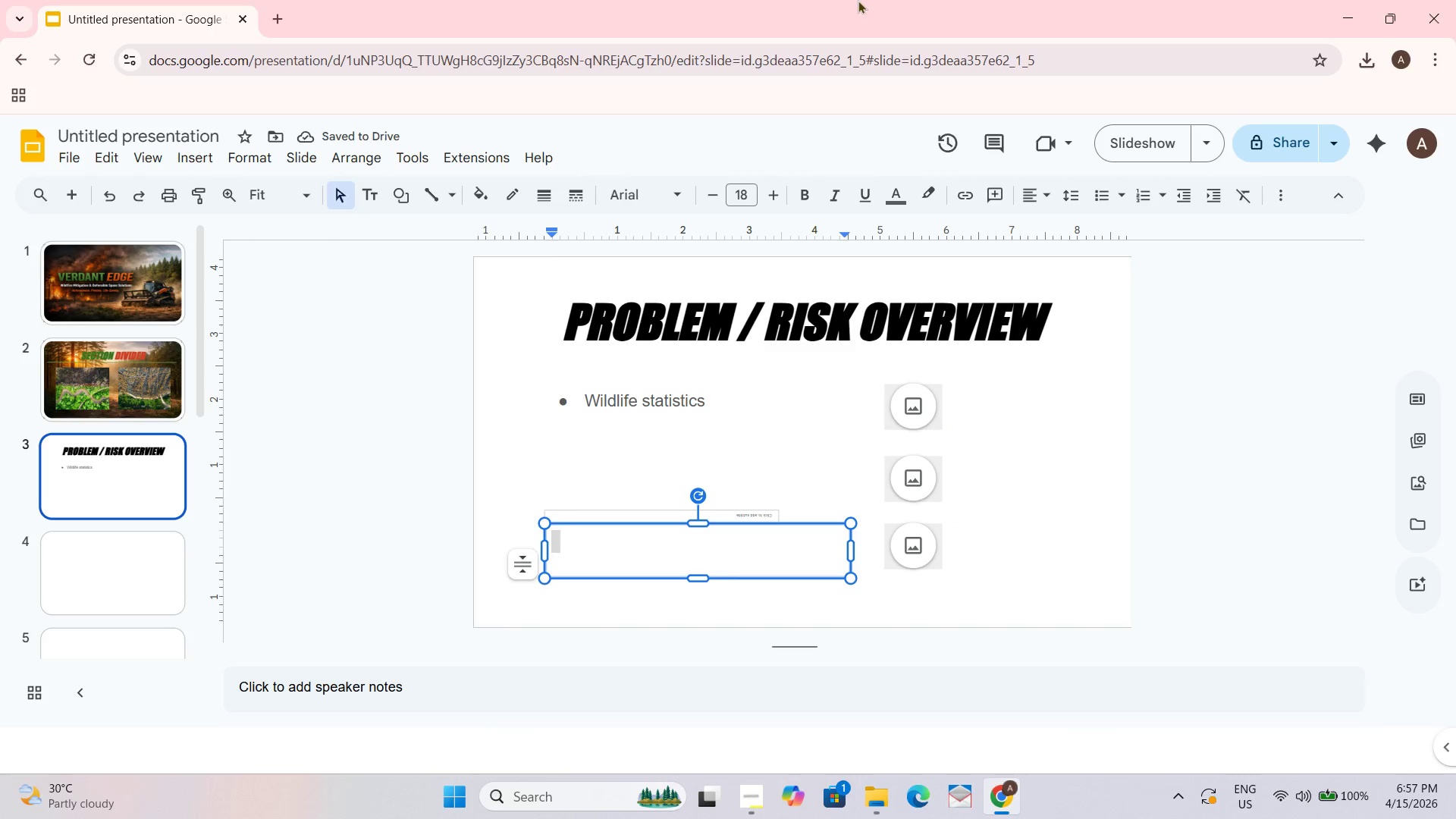 
key(Delete)
 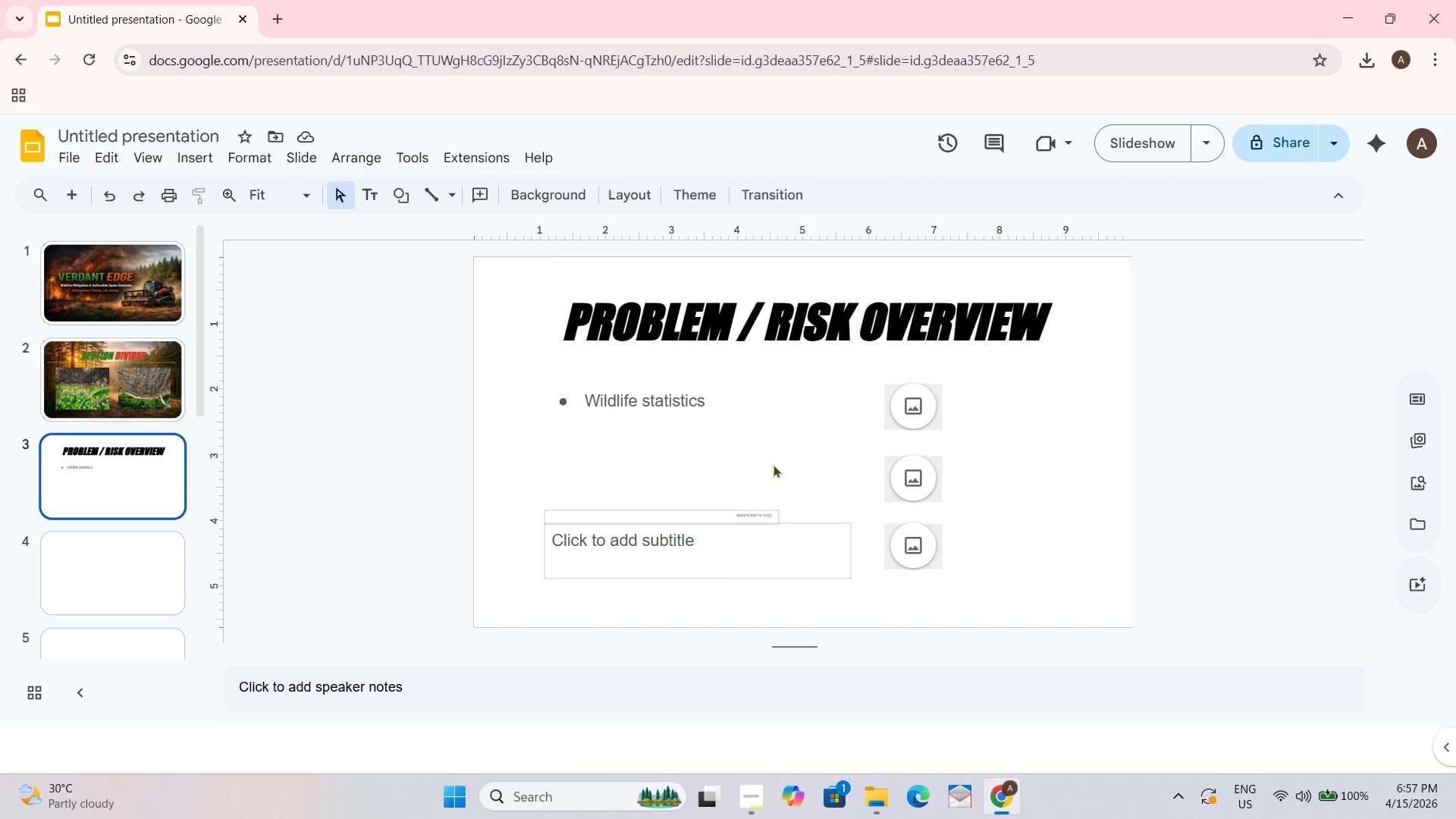 
left_click_drag(start_coordinate=[713, 560], to_coordinate=[712, 565])
 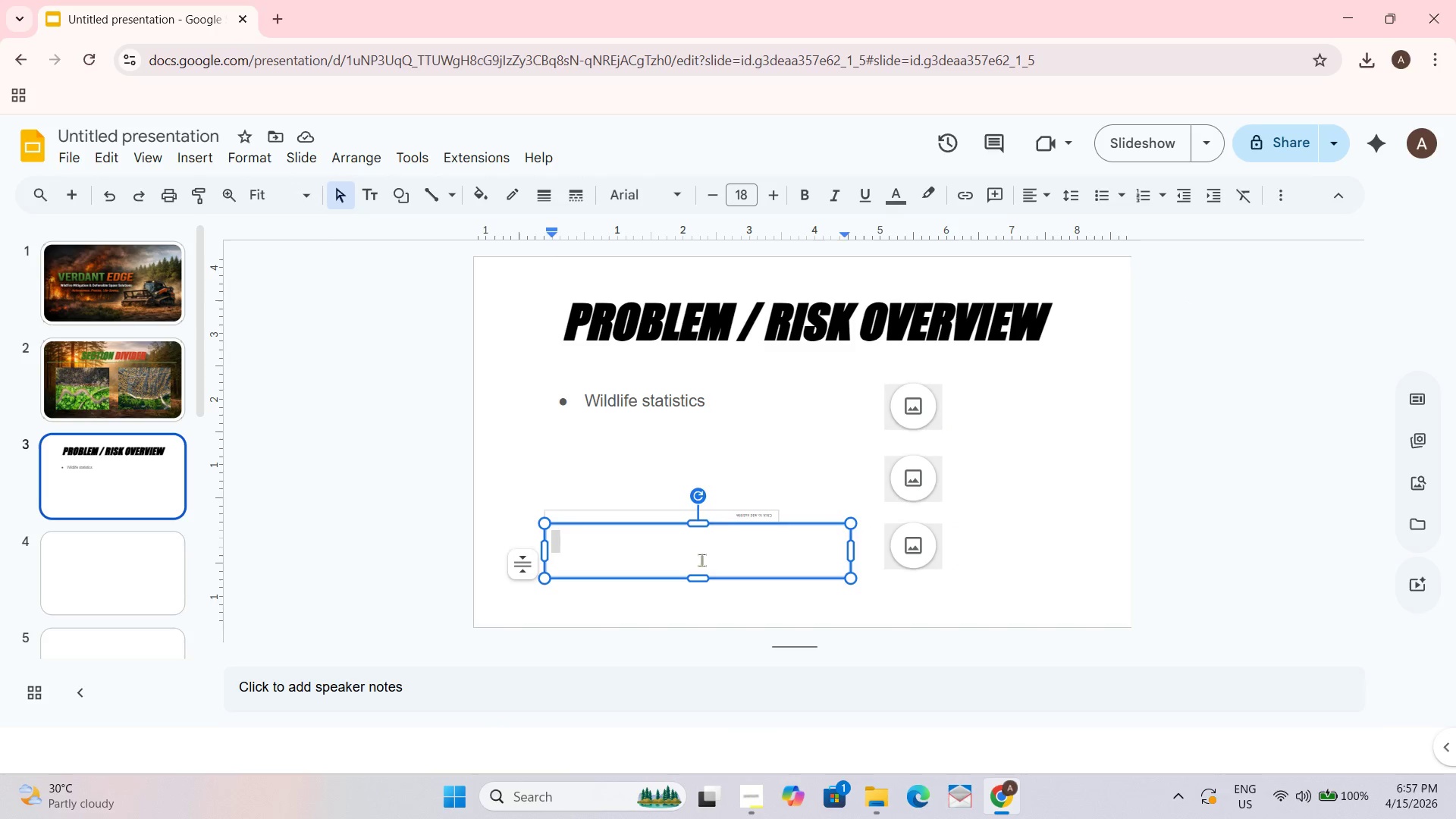 
left_click_drag(start_coordinate=[736, 522], to_coordinate=[718, 583])
 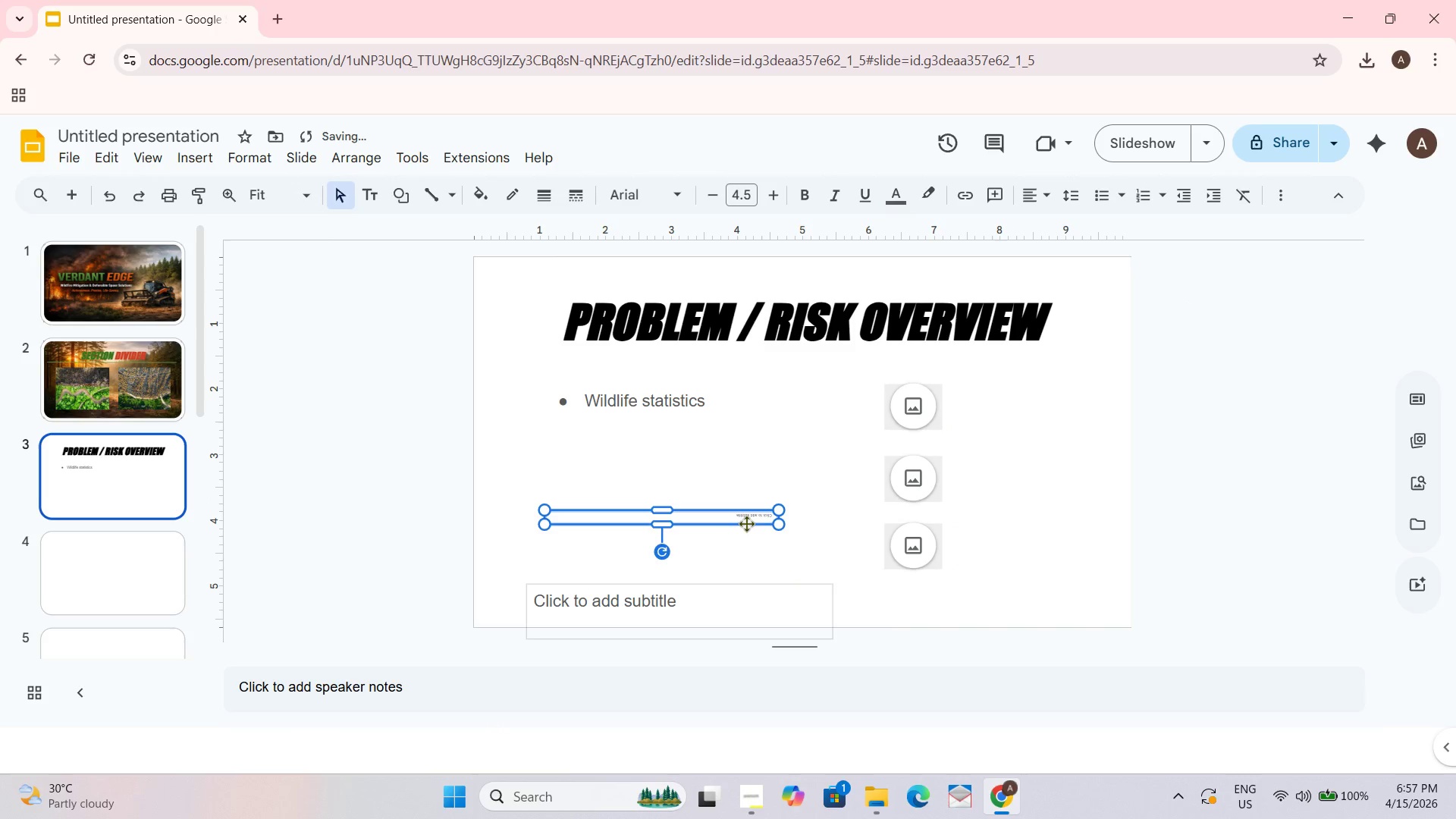 
right_click([762, 509])
 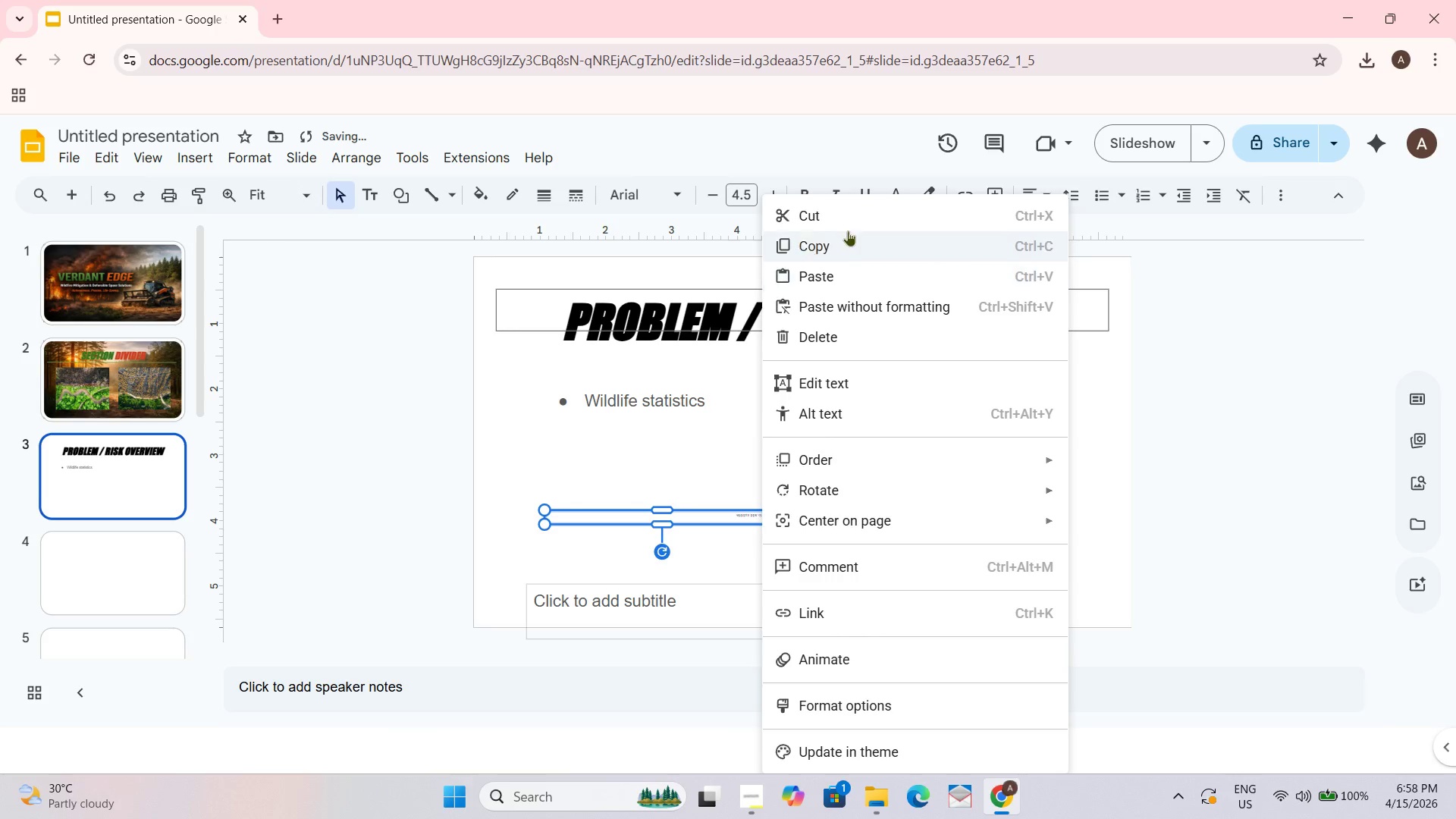 
left_click([852, 224])
 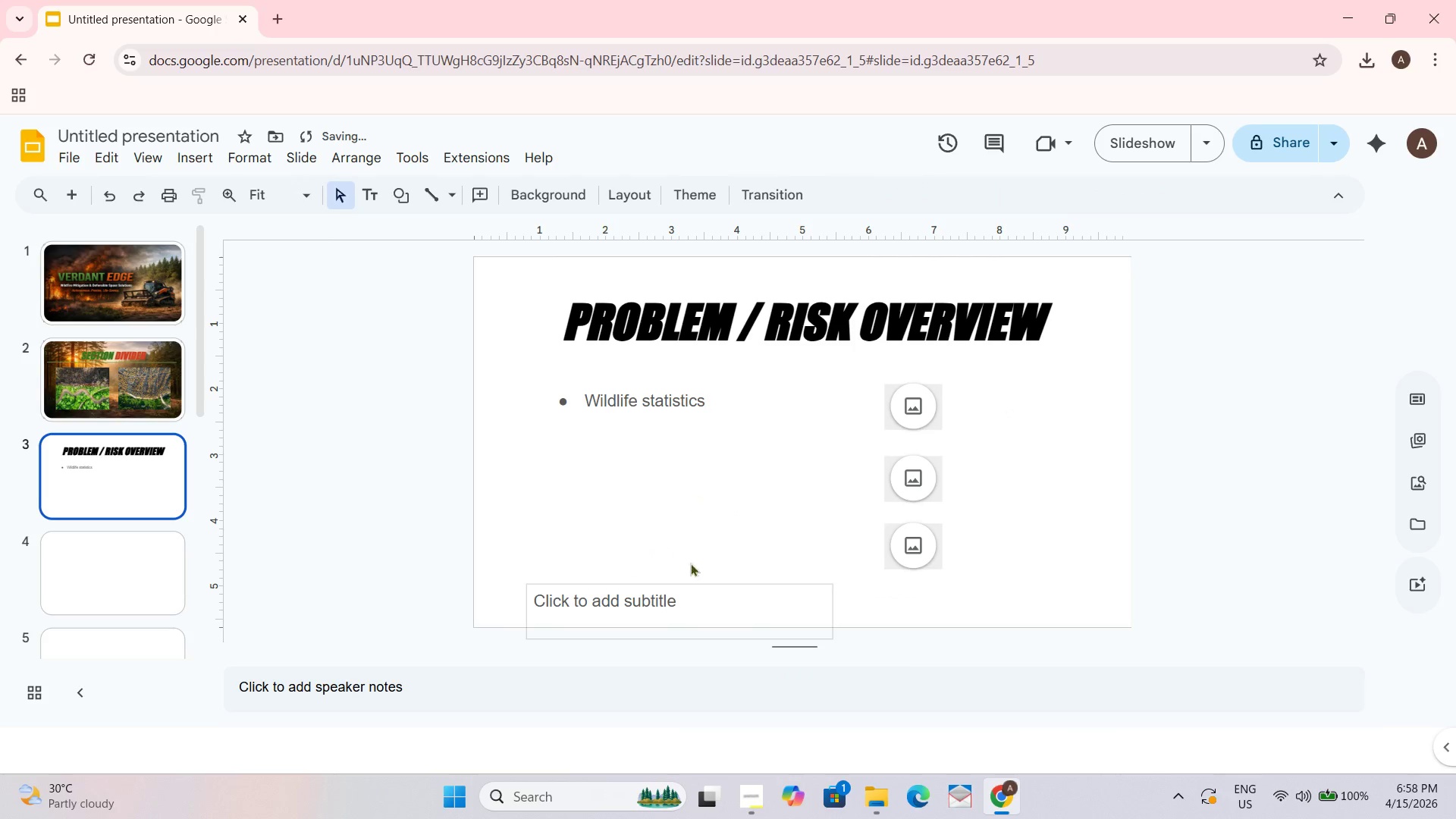 
left_click([691, 595])
 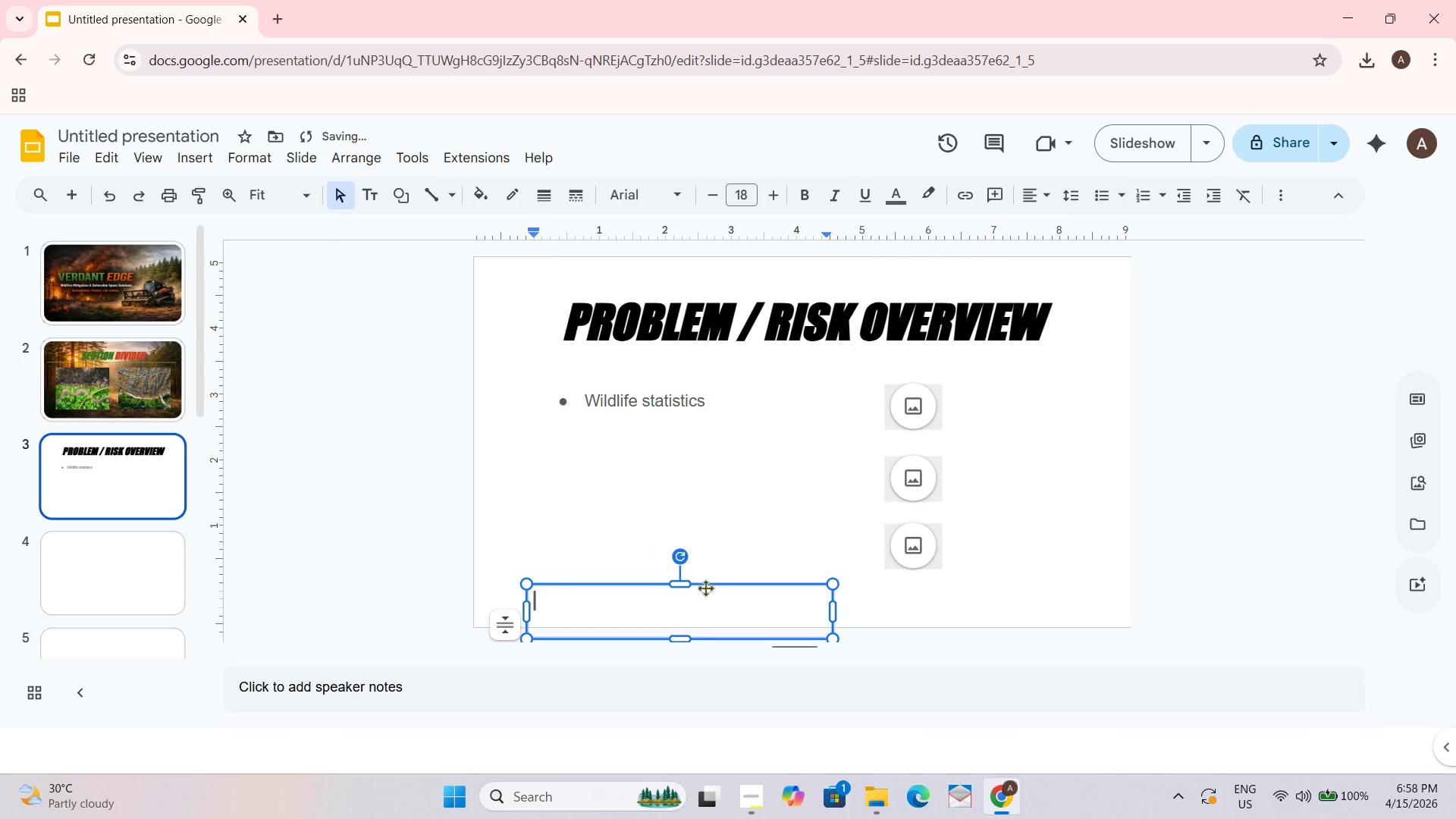 
left_click([708, 584])
 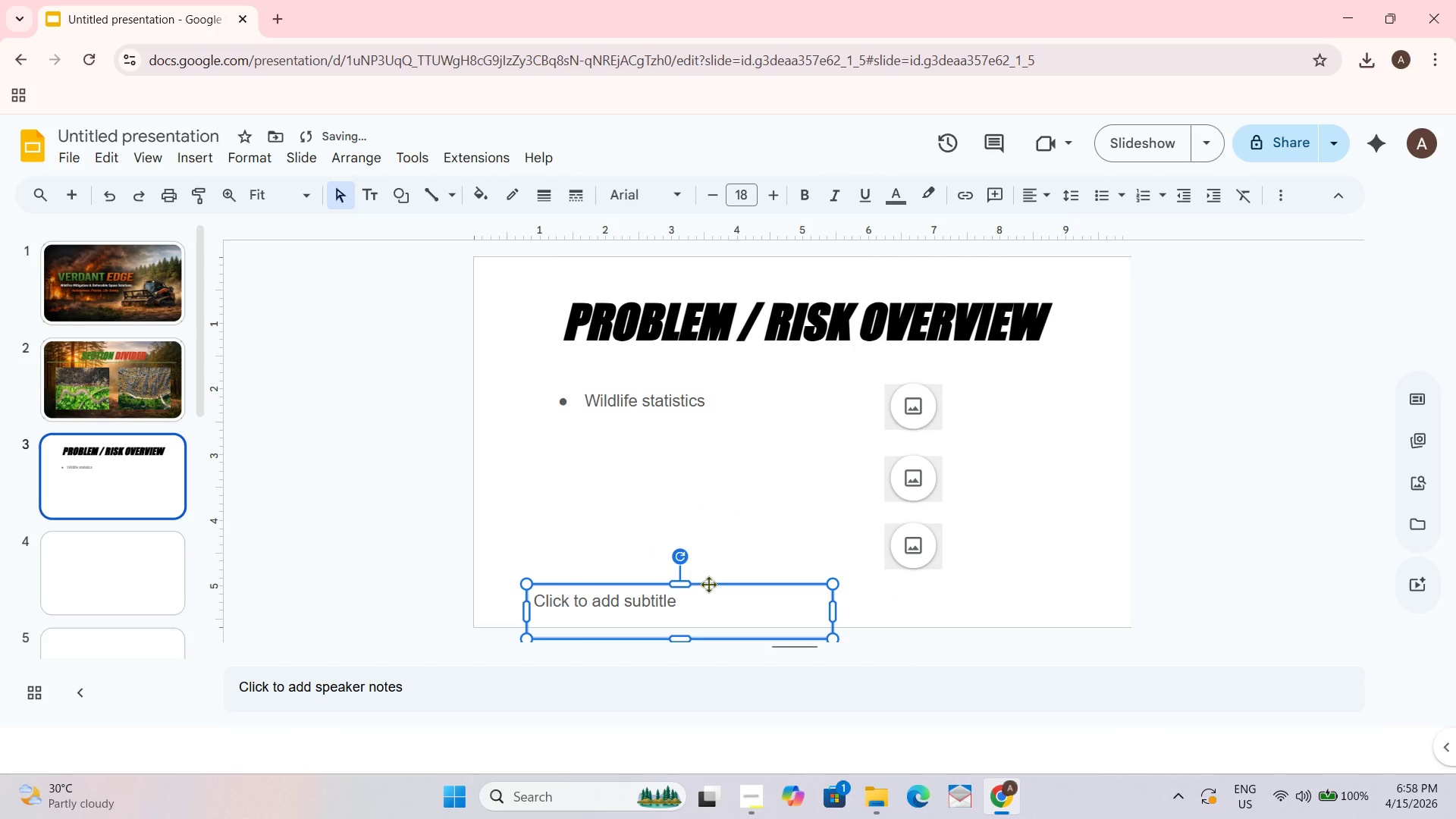 
right_click([708, 584])
 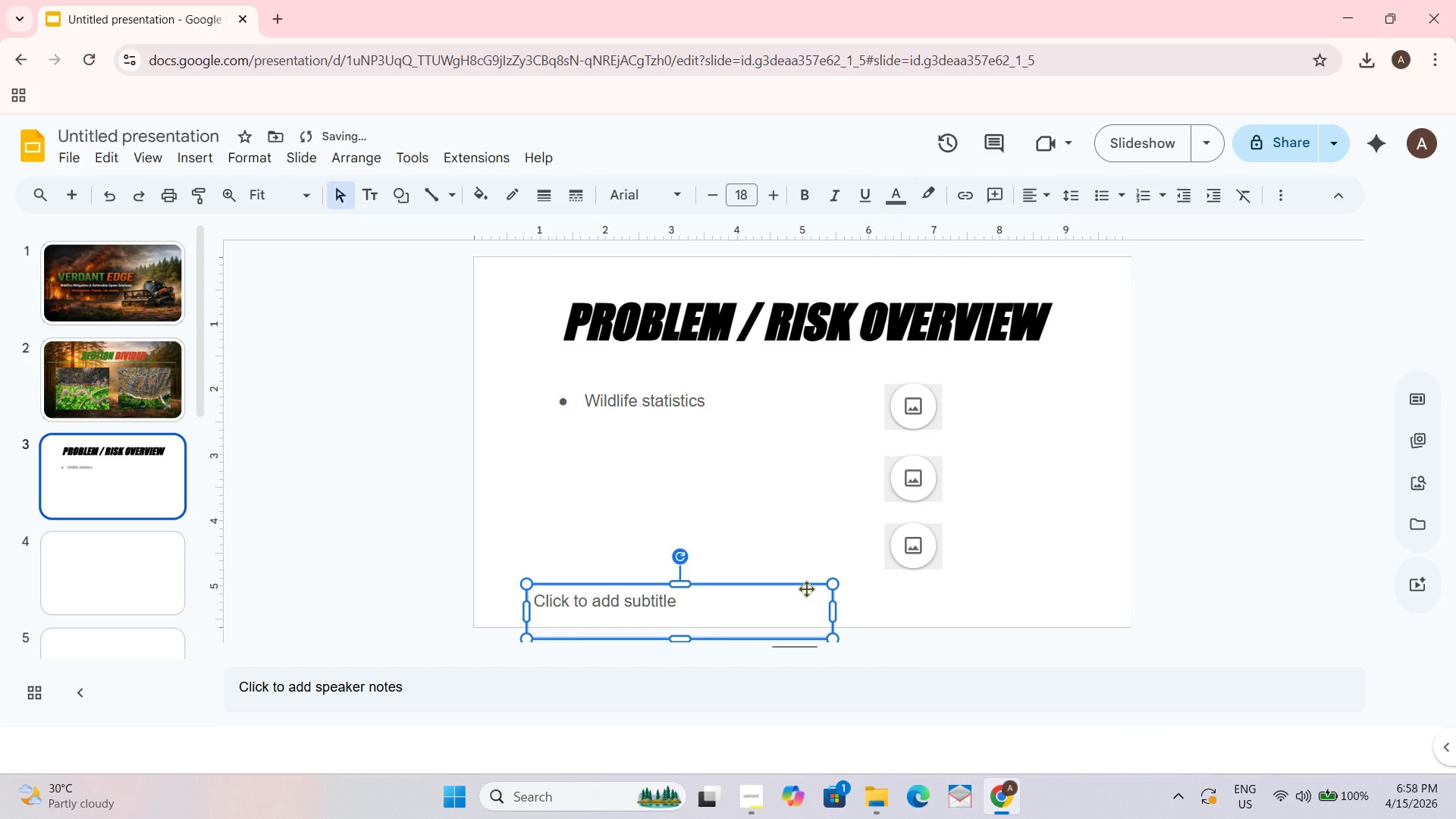 
right_click([809, 586])
 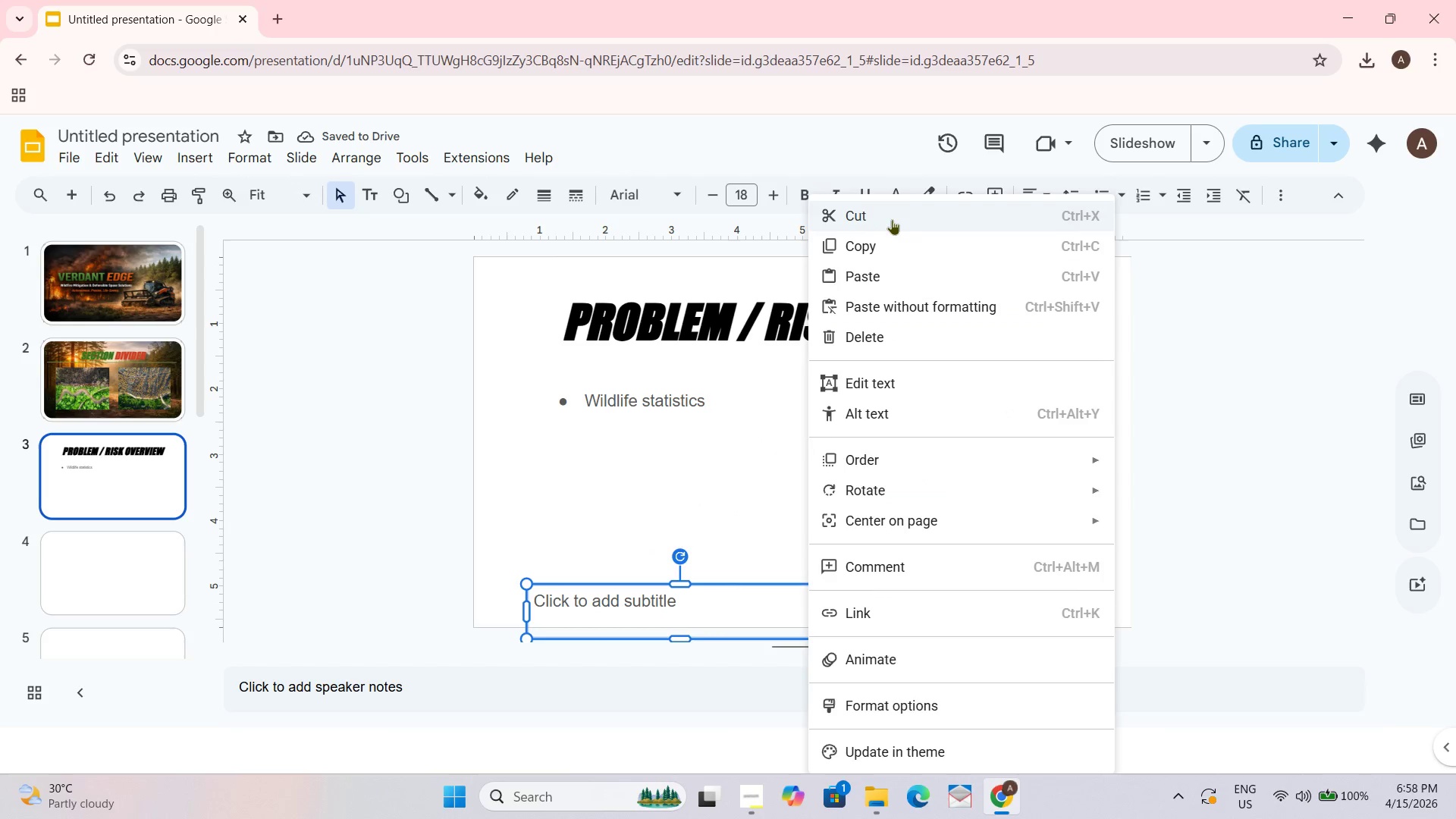 
left_click([887, 217])
 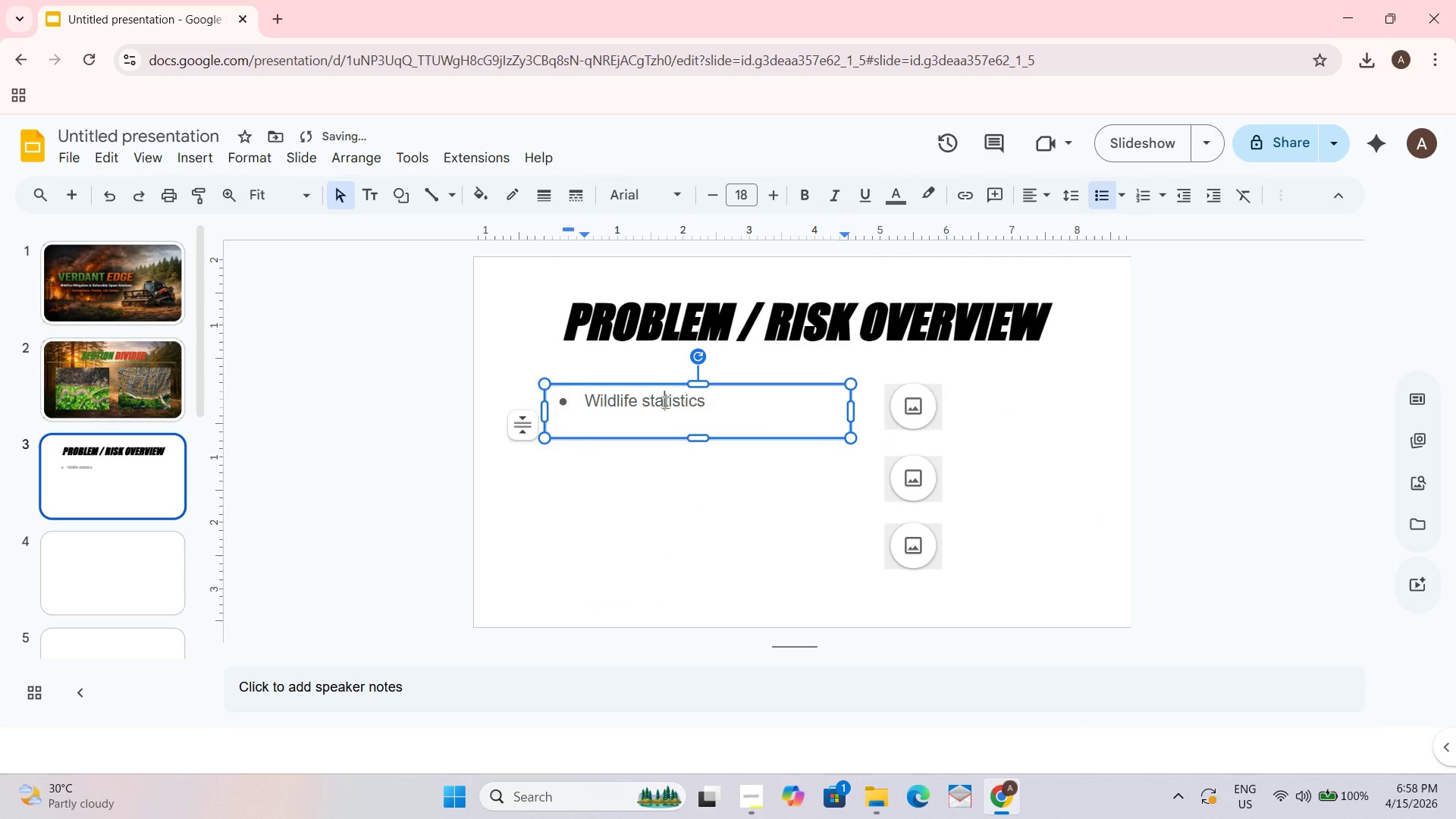 
double_click([763, 411])
 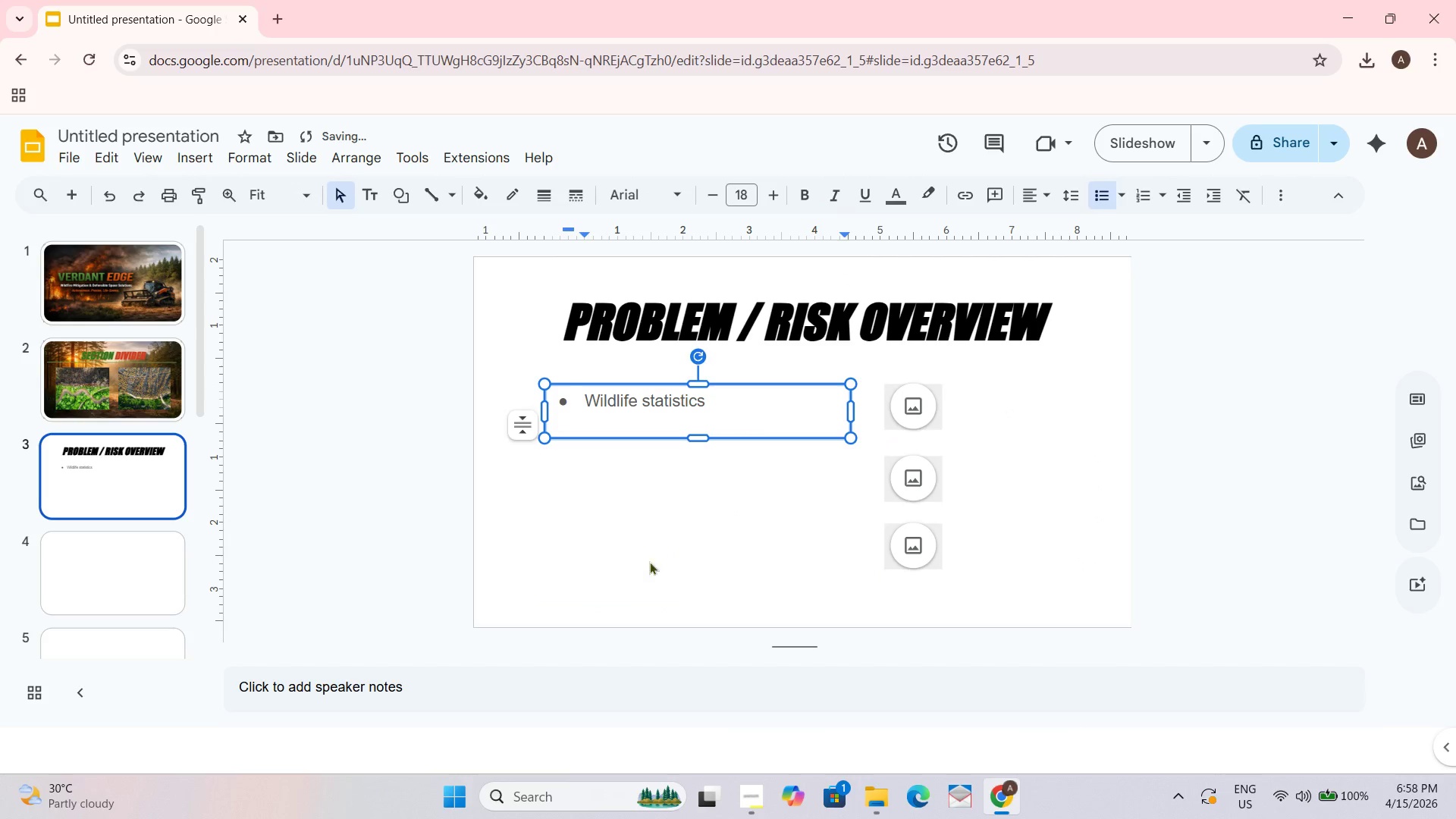 
key(Shift+Enter)
 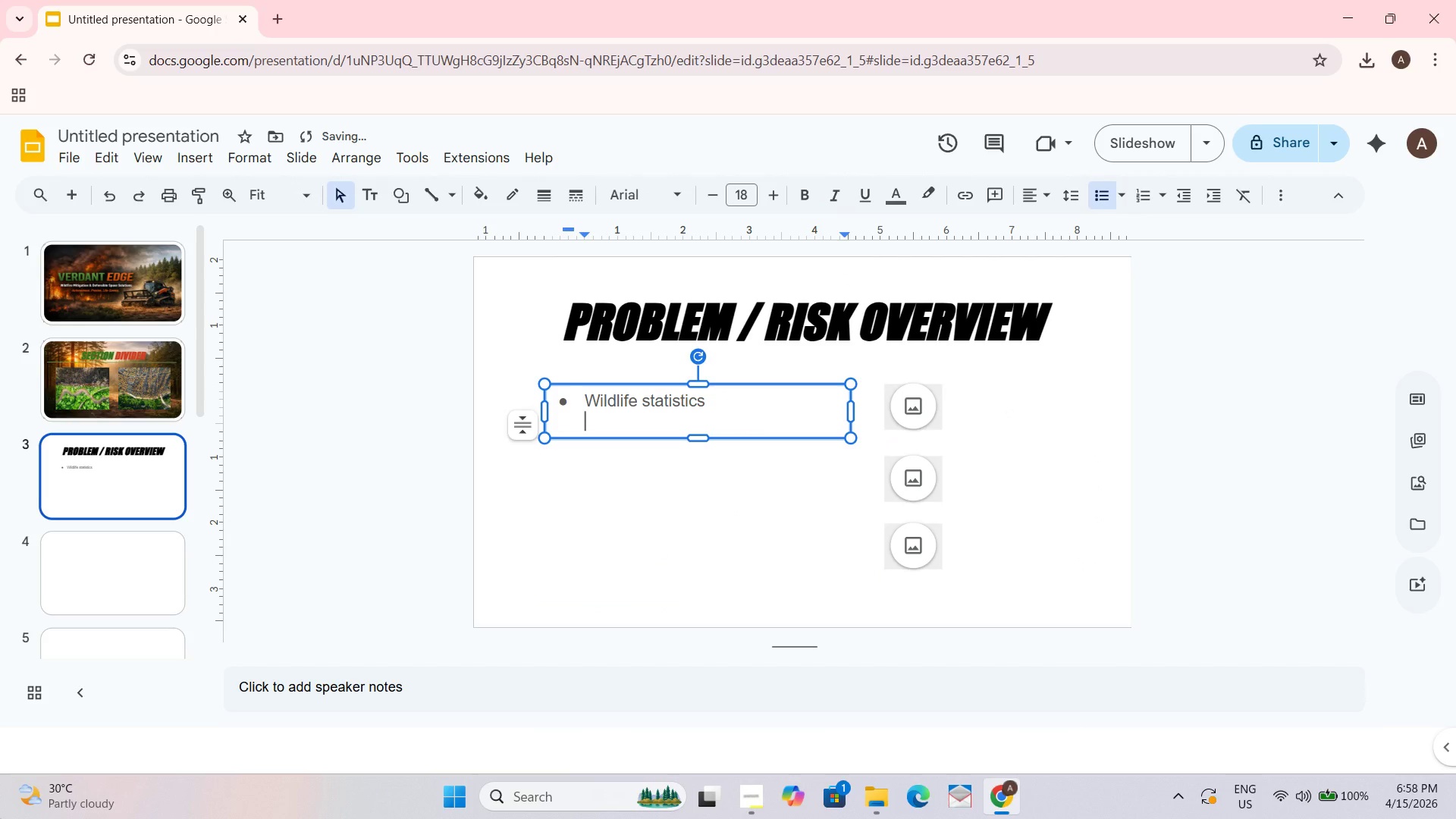 
key(Backspace)
 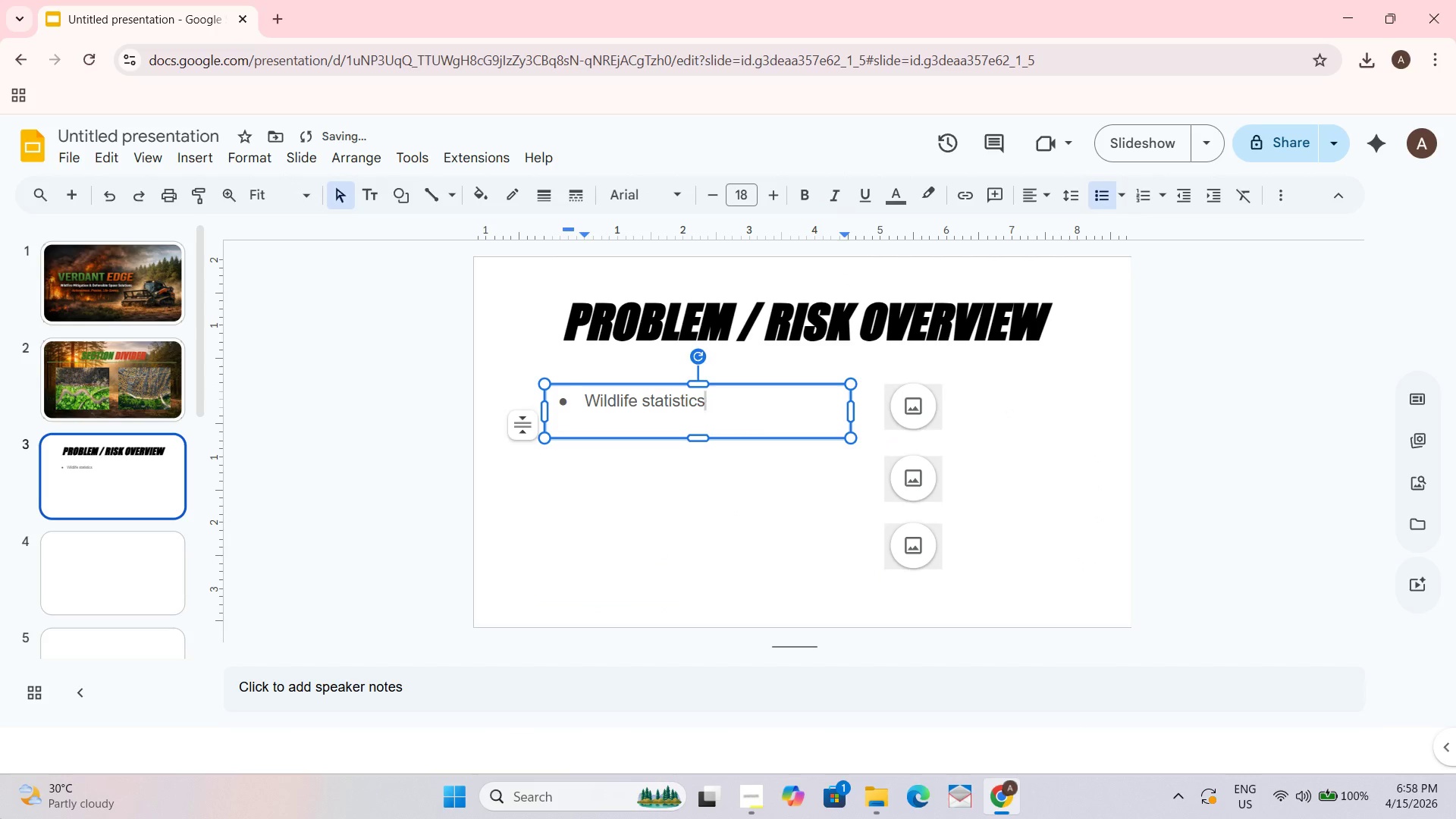 
key(Enter)
 